 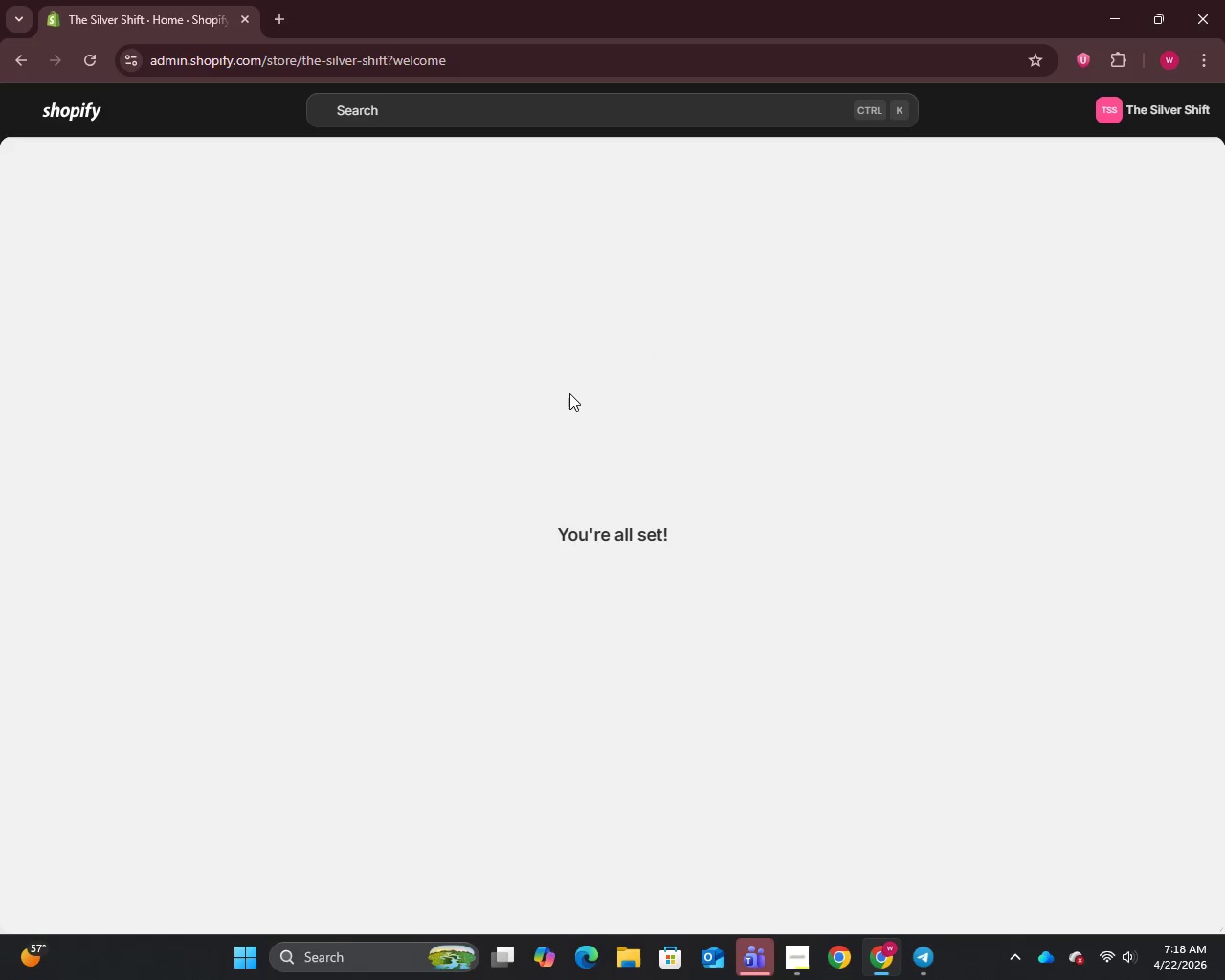 
scroll: coordinate [560, 614], scroll_direction: none, amount: 0.0
 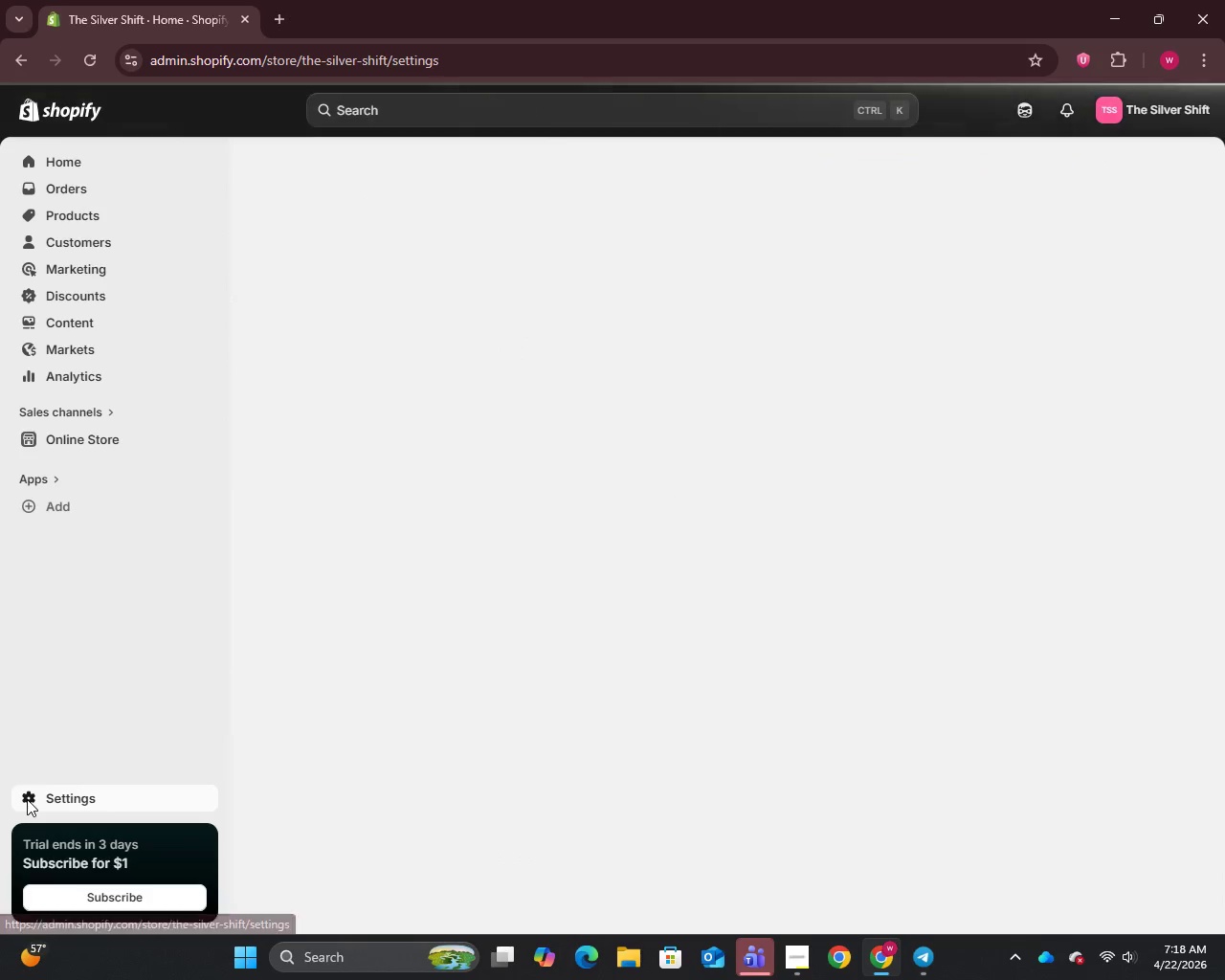 
wait(8.03)
 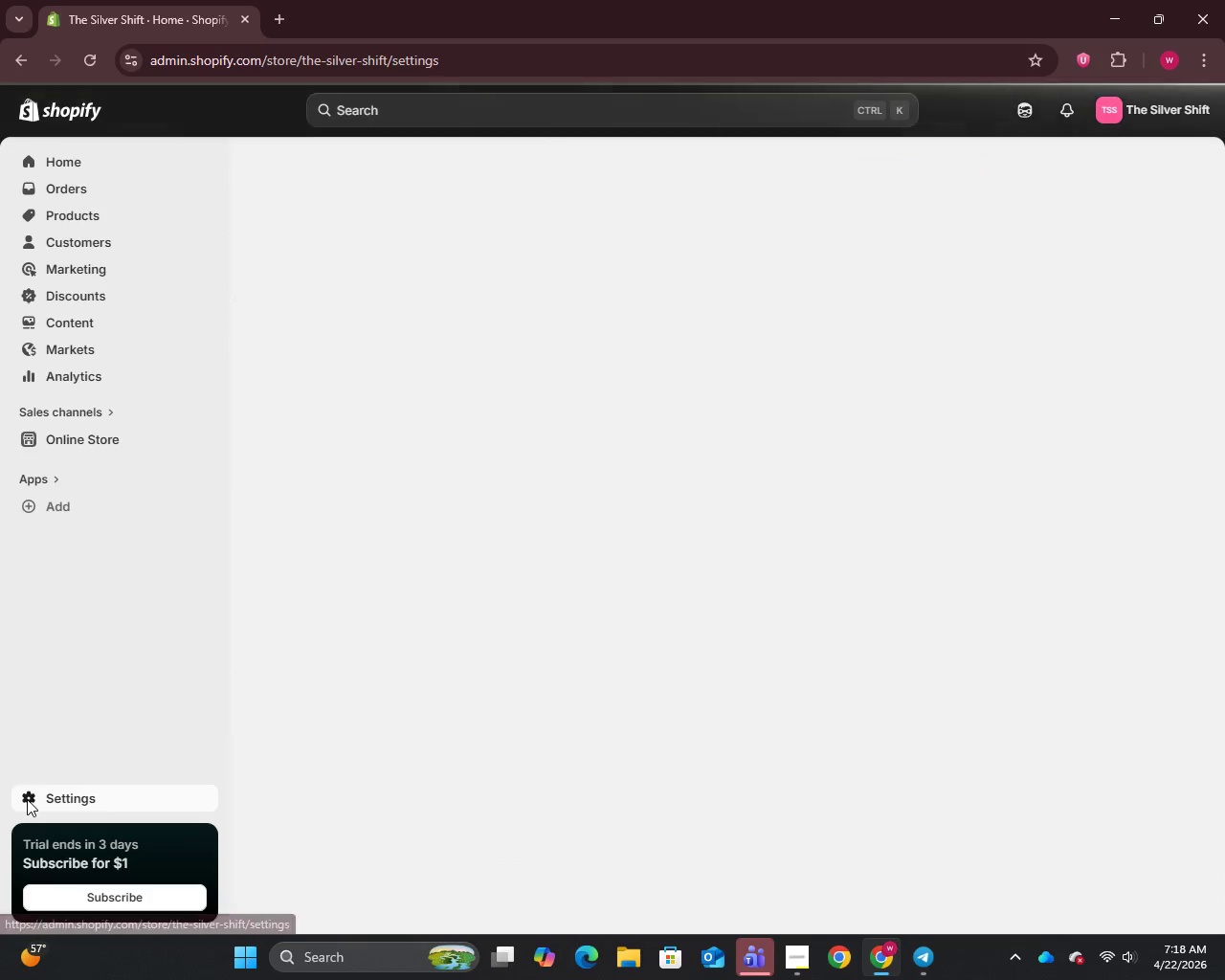 
left_click([1044, 652])
 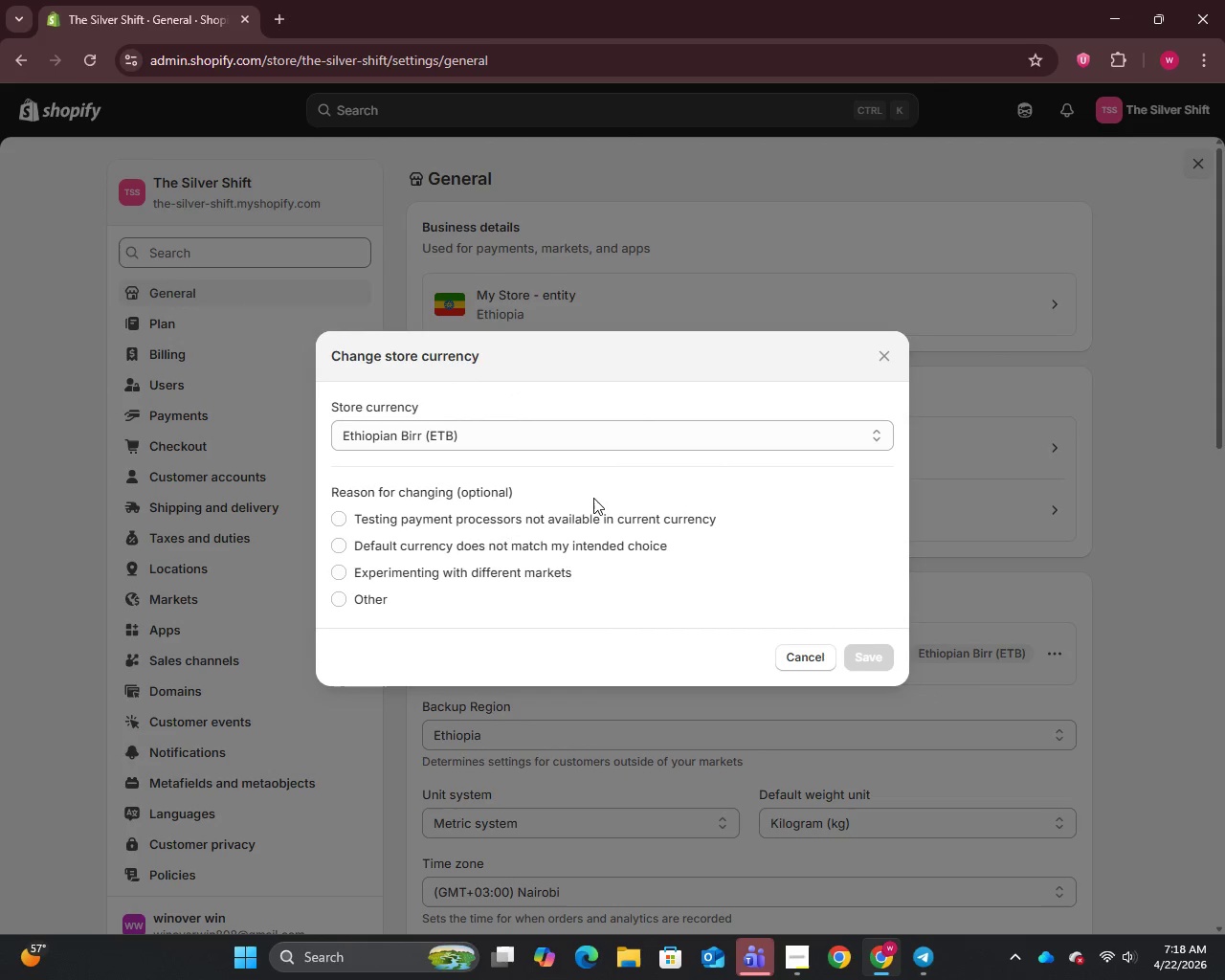 
left_click([561, 425])
 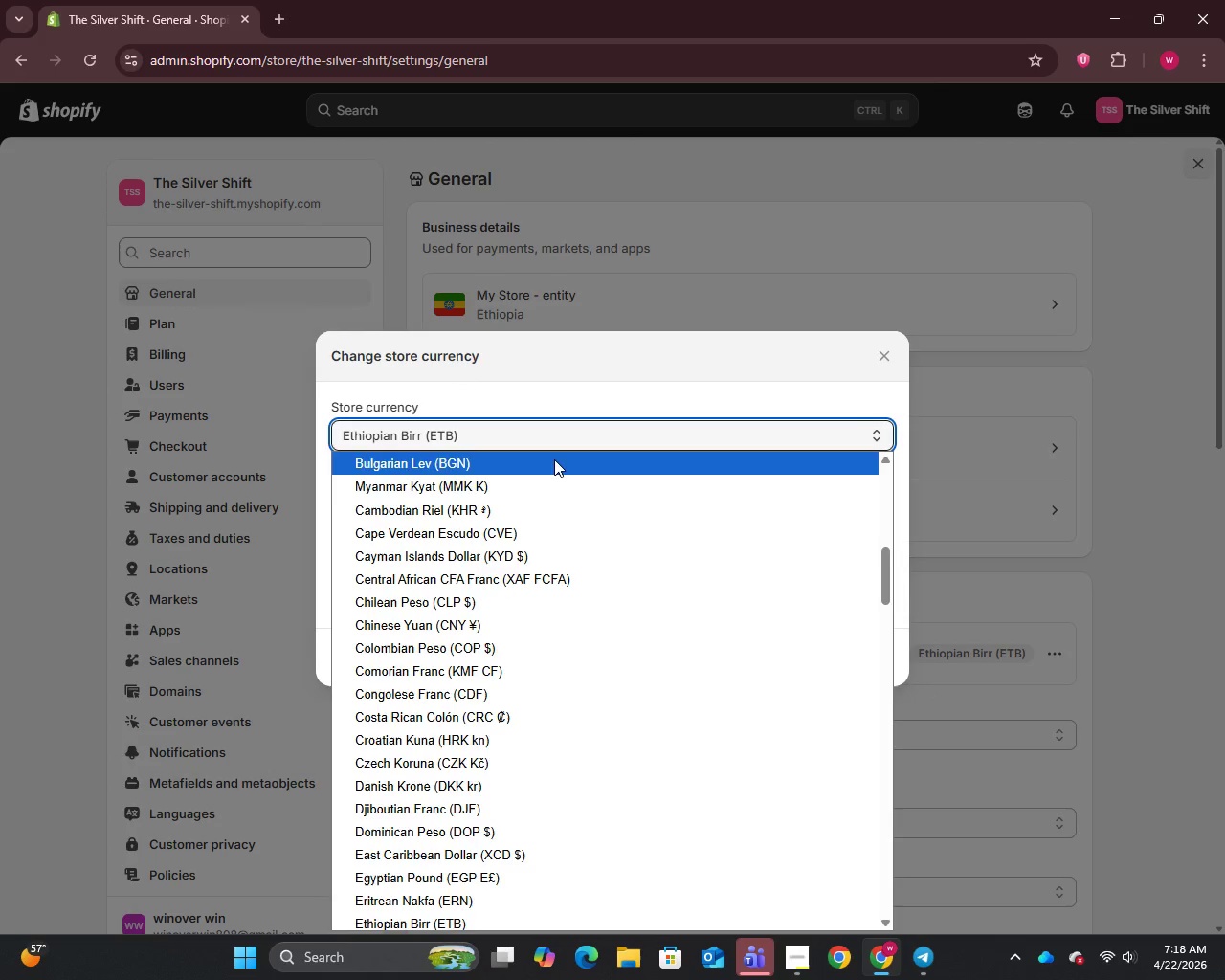 
scroll: coordinate [554, 459], scroll_direction: up, amount: 12.0
 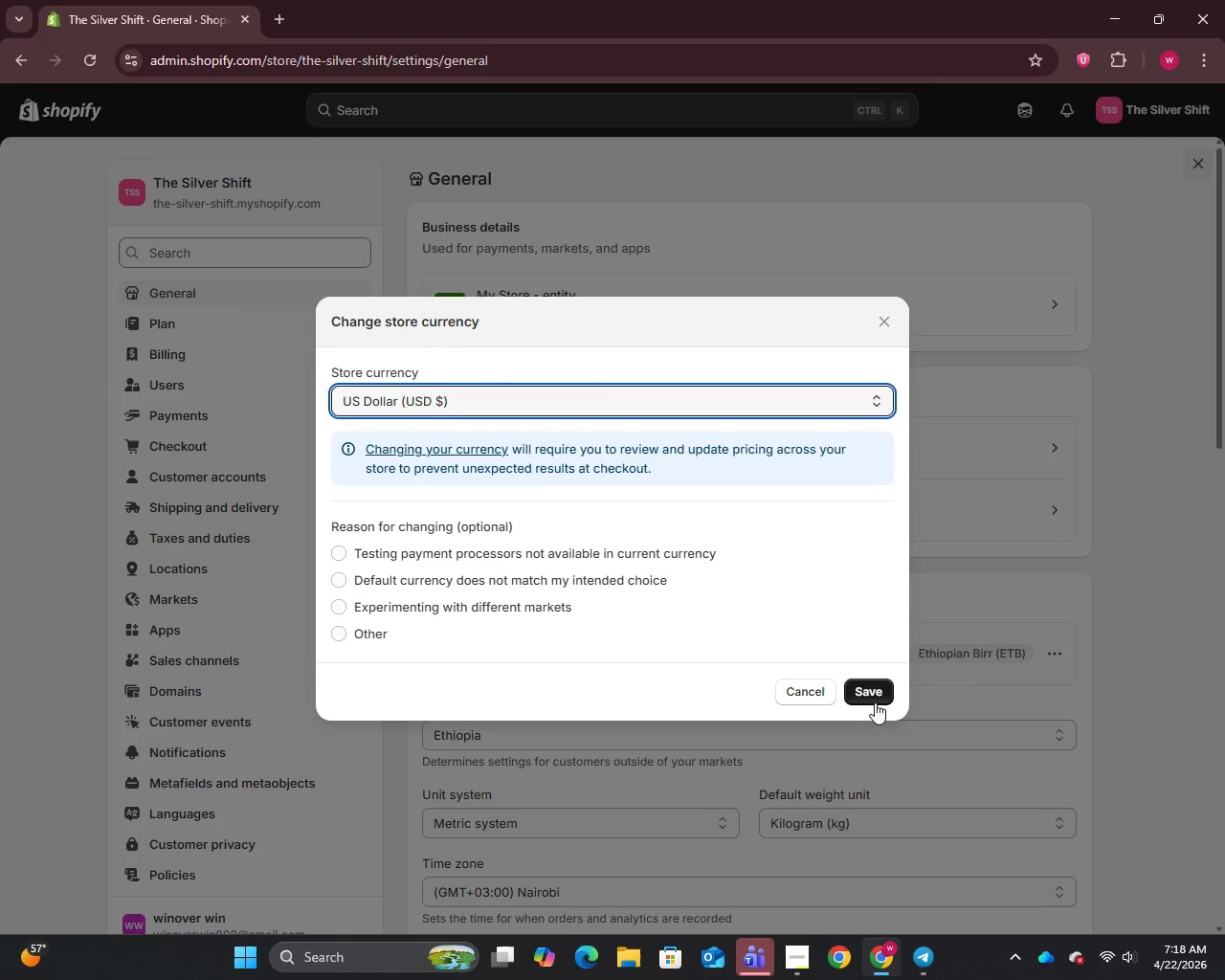 
left_click([873, 697])
 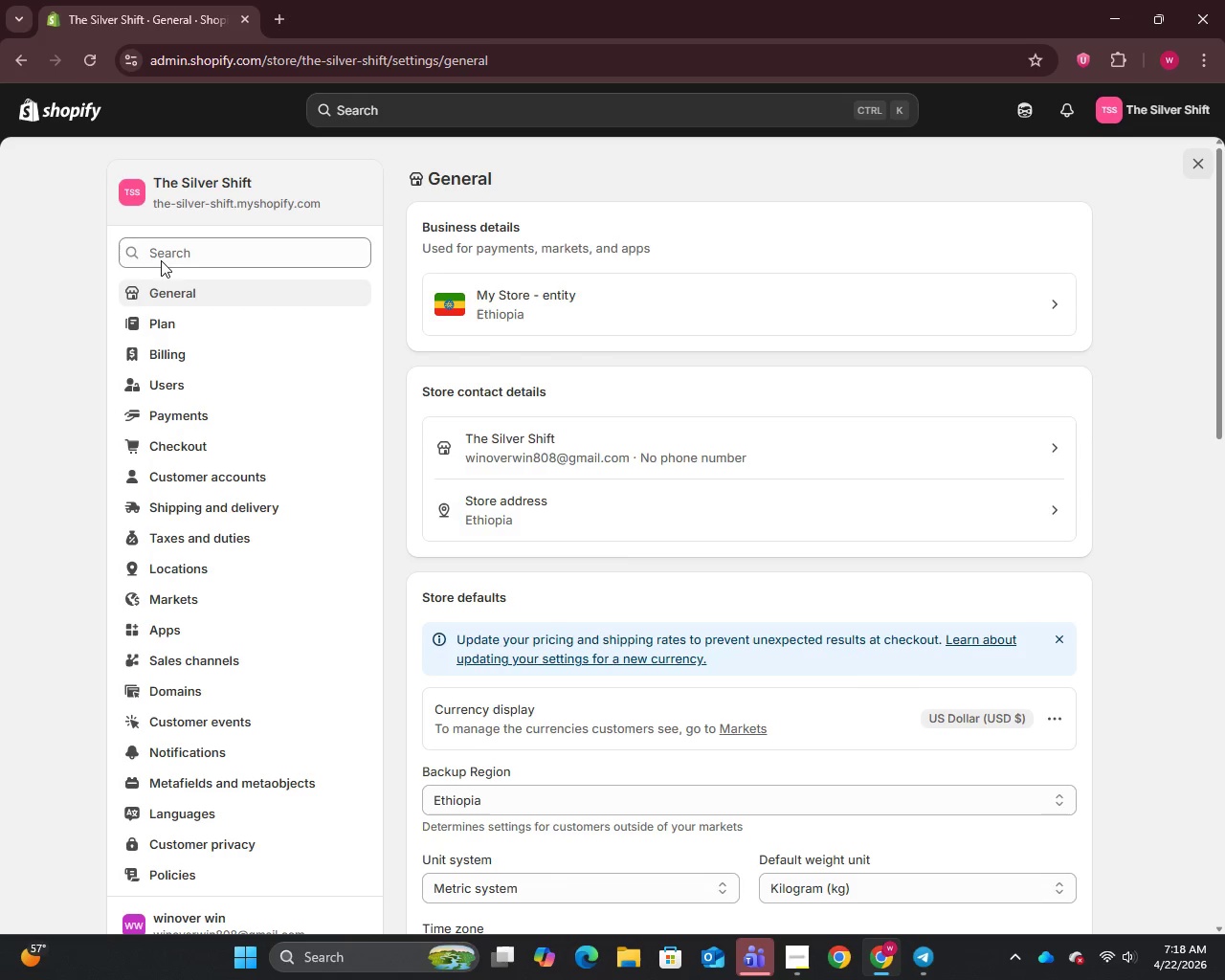 
wait(5.12)
 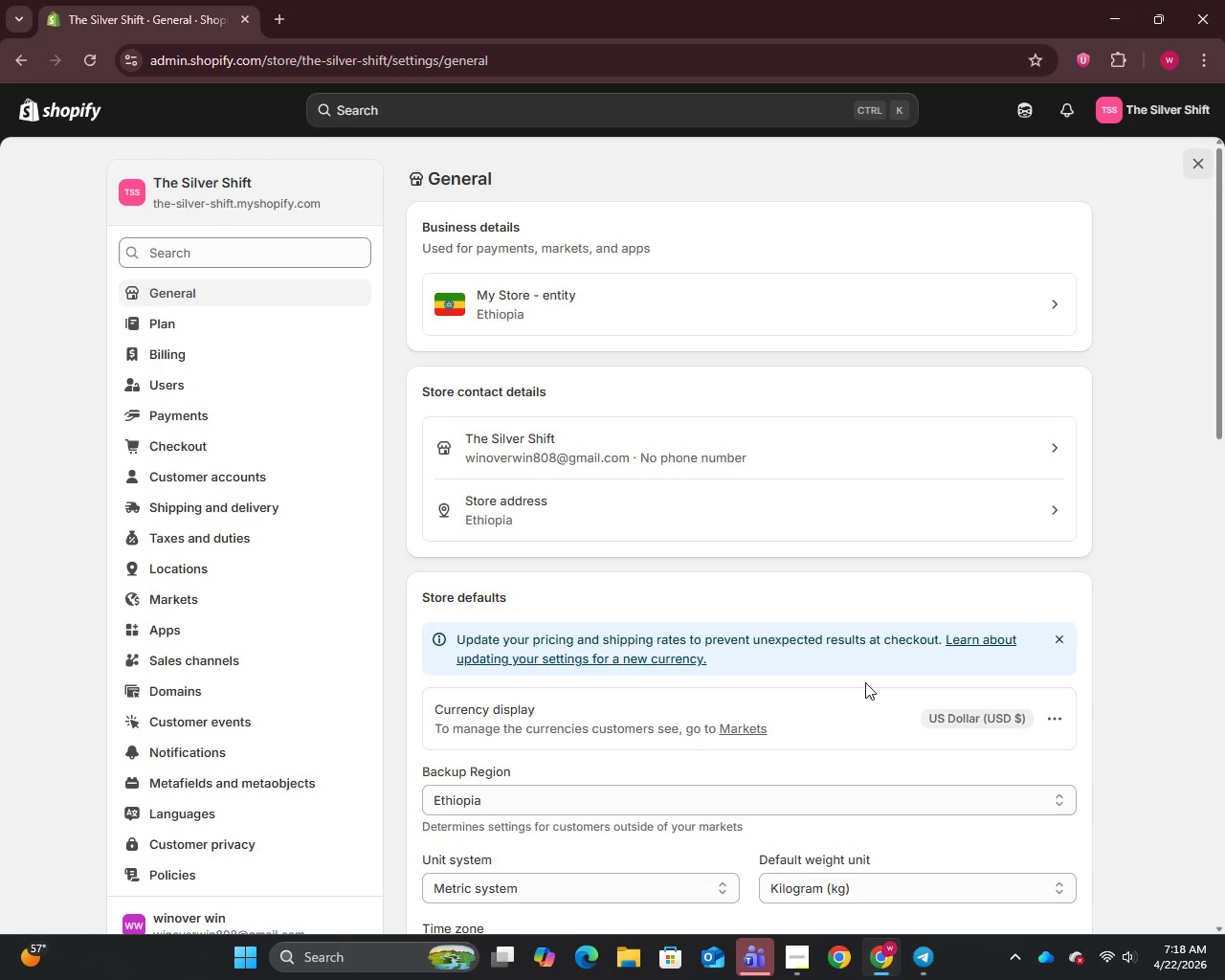 
double_click([68, 115])
 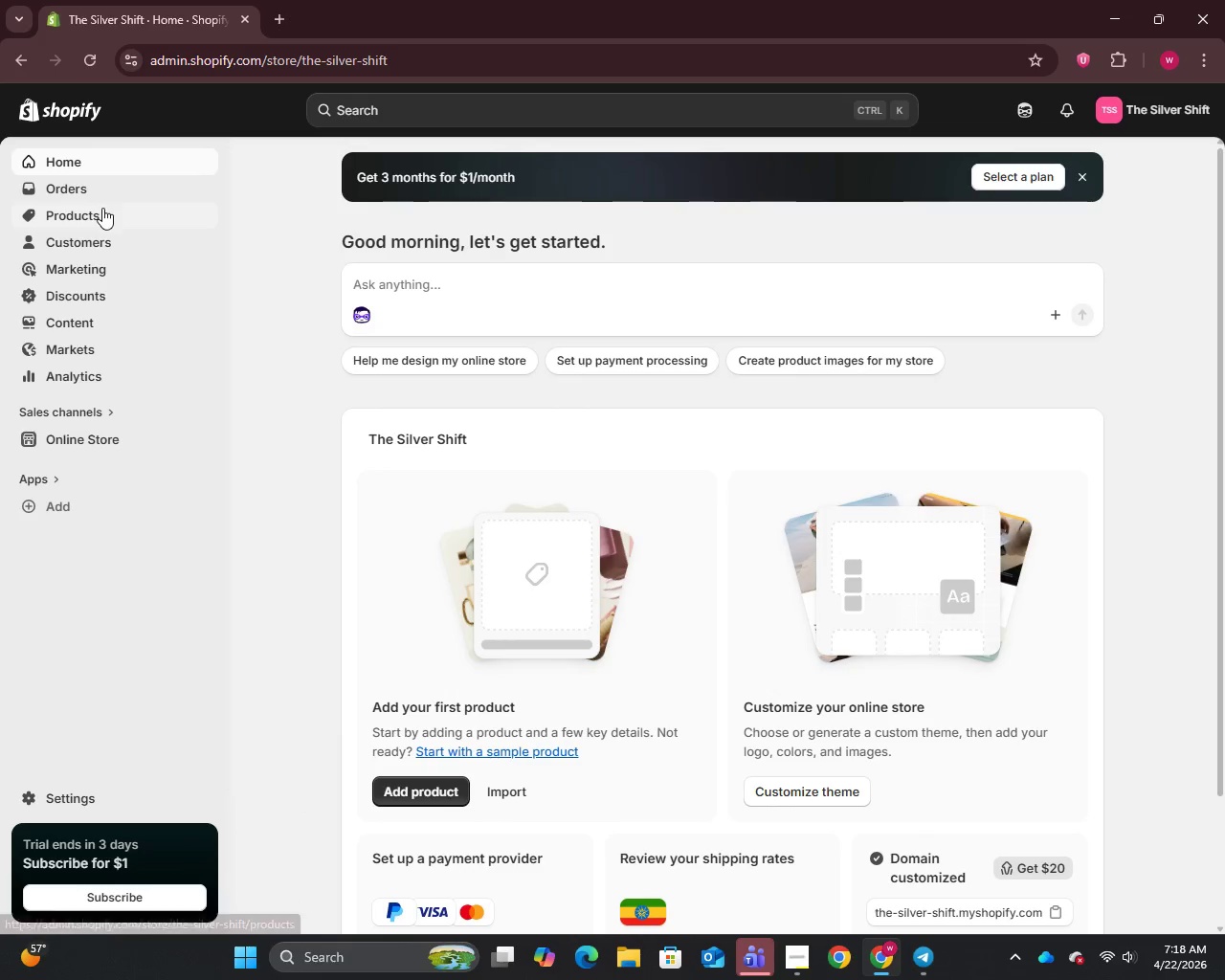 
wait(6.58)
 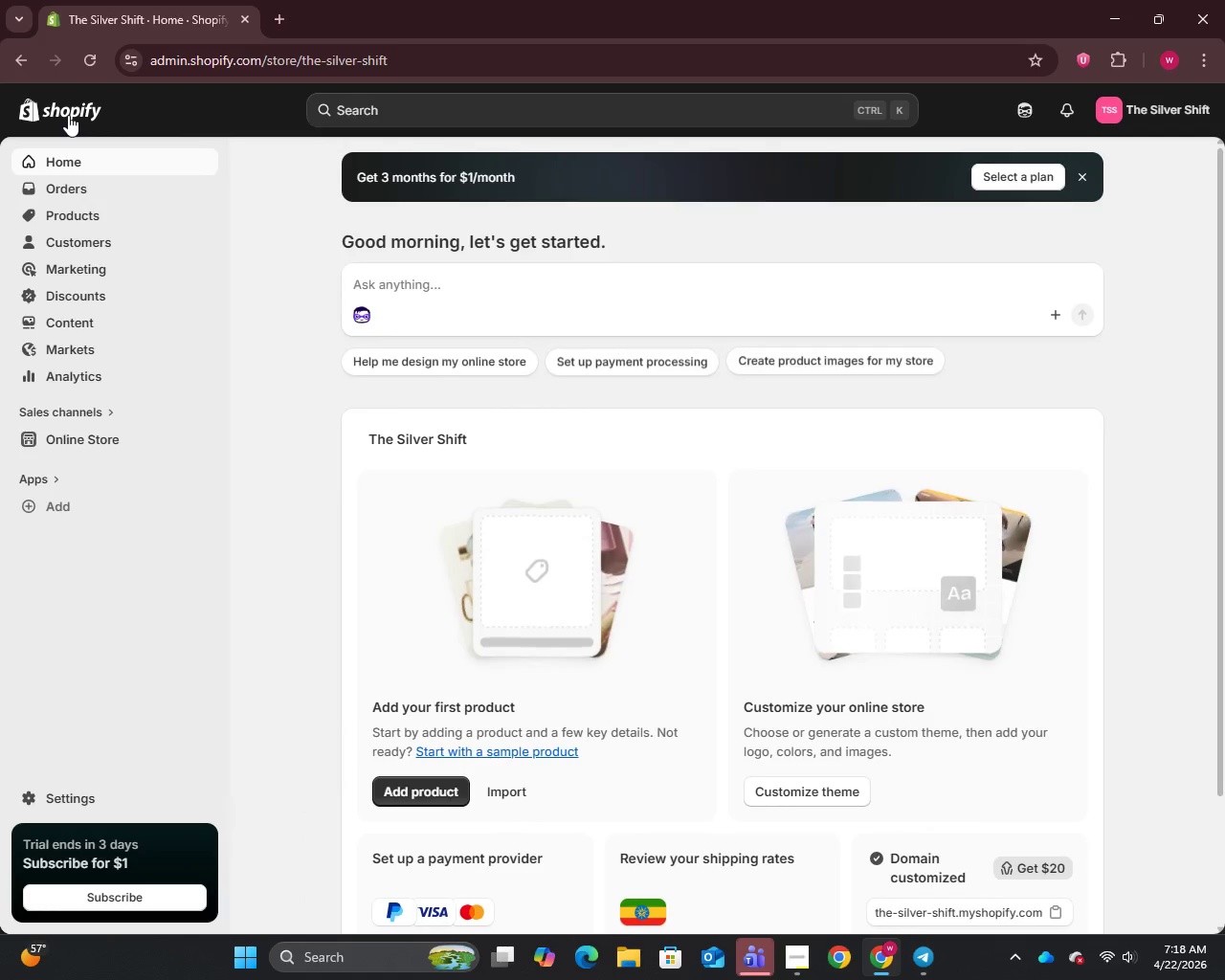 
left_click([97, 215])
 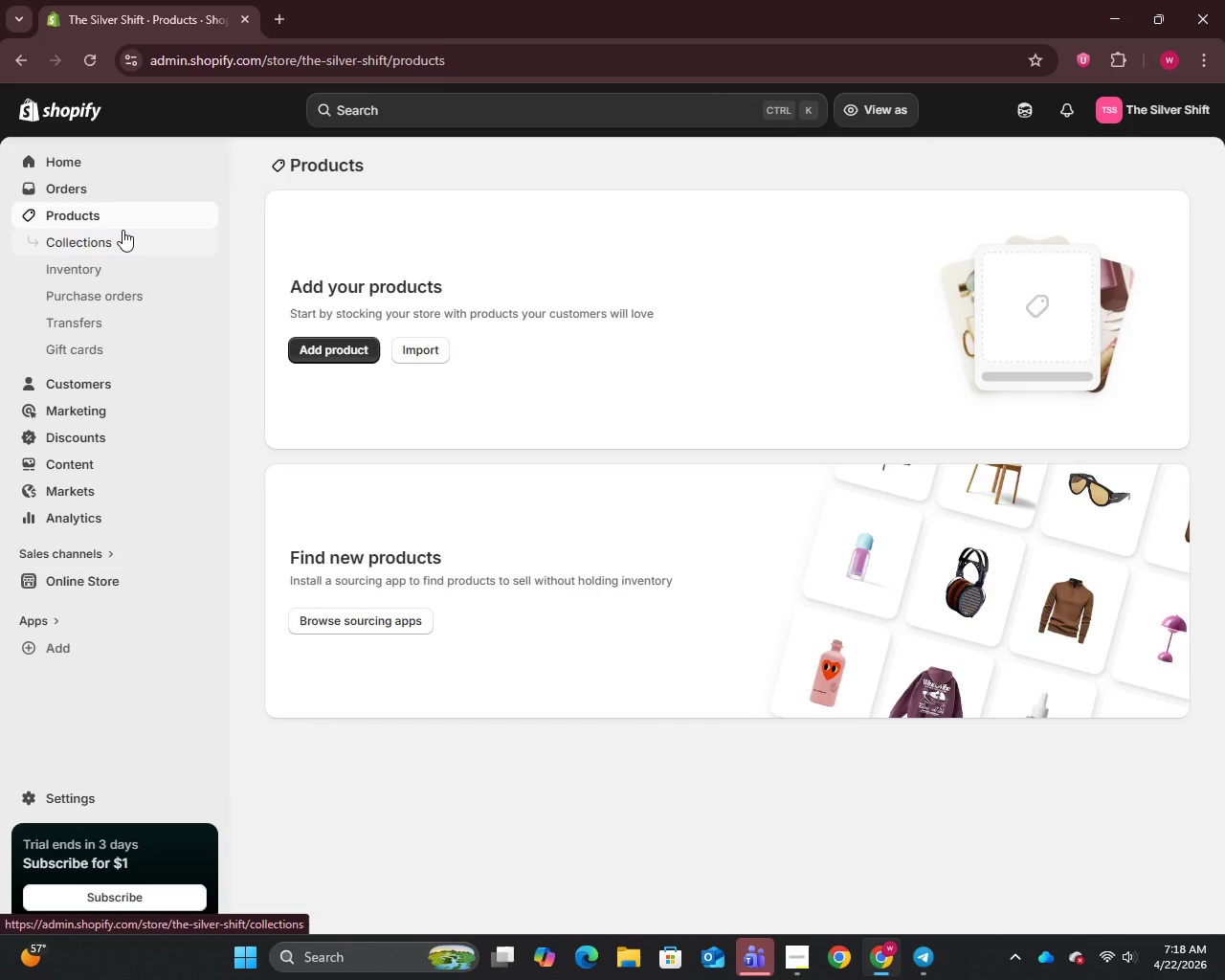 
wait(7.09)
 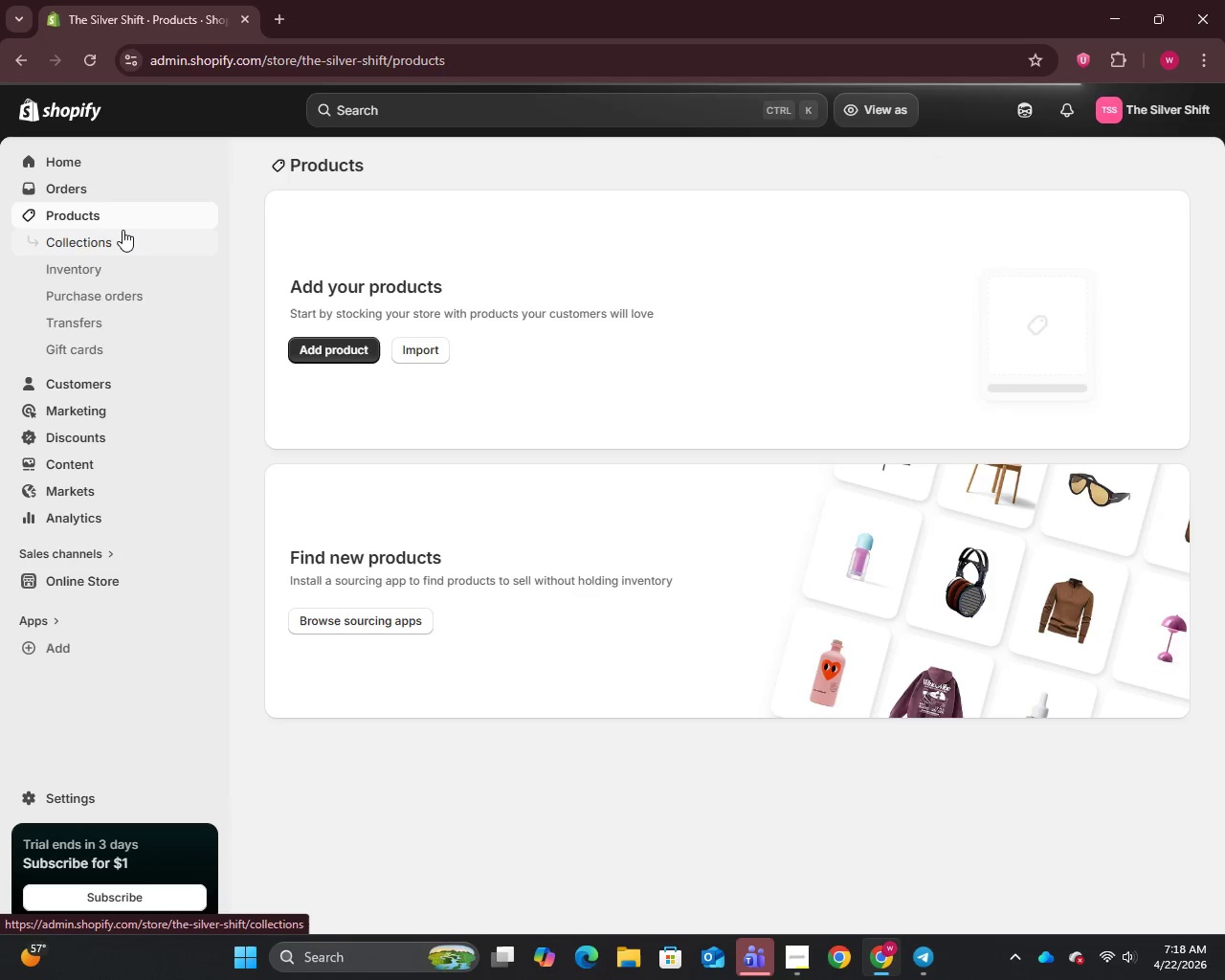 
left_click([326, 347])
 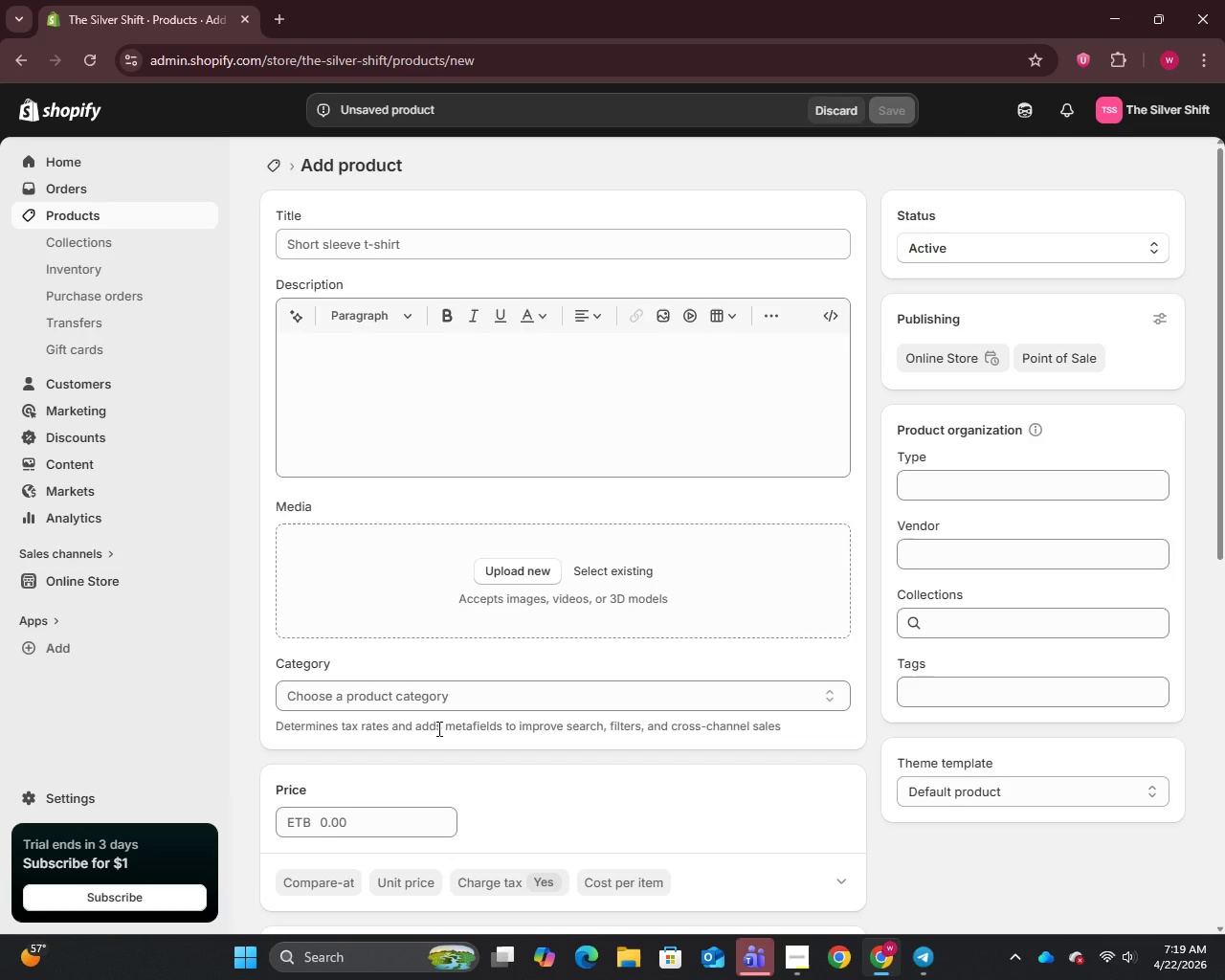 
wait(15.22)
 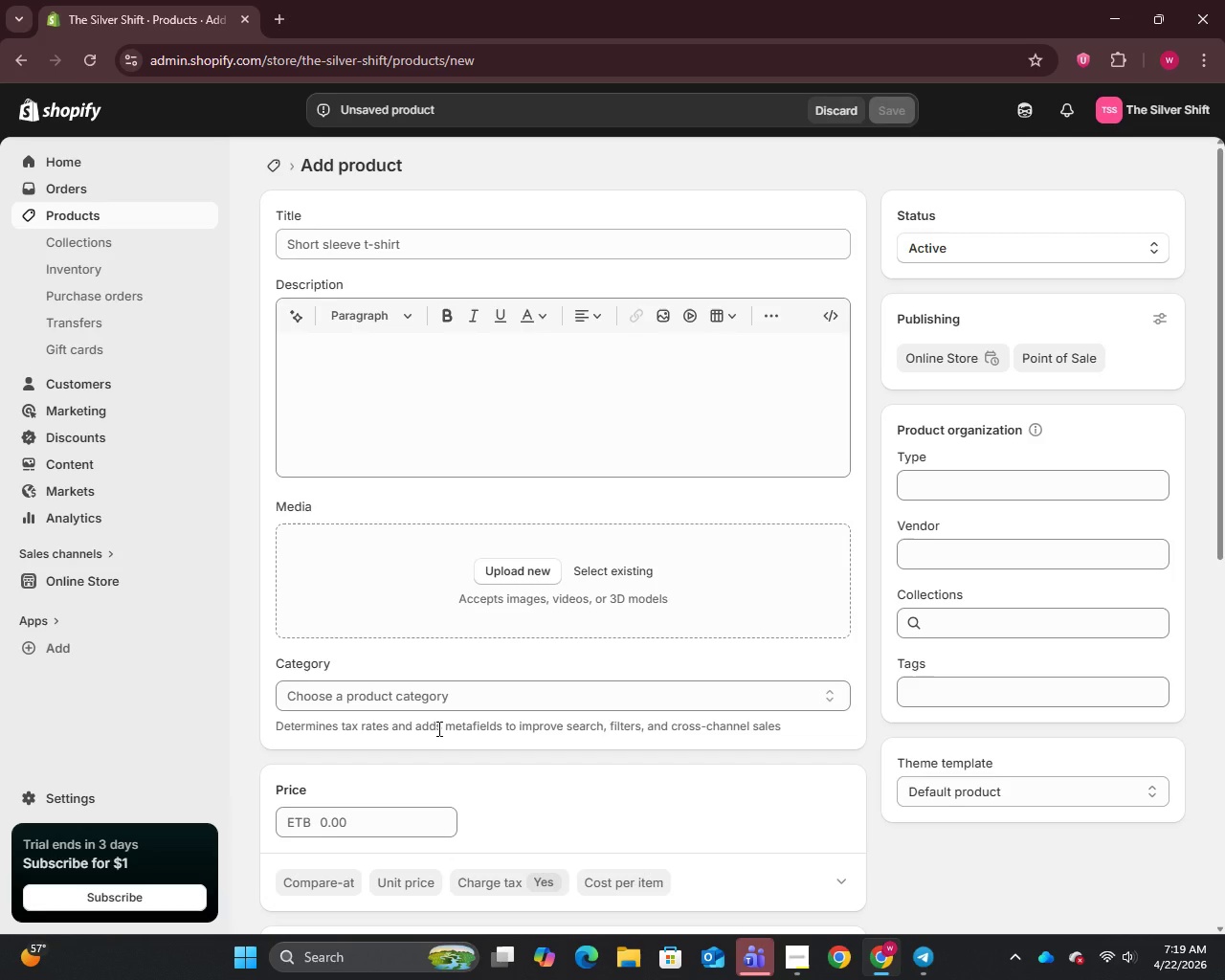 
left_click([450, 248])
 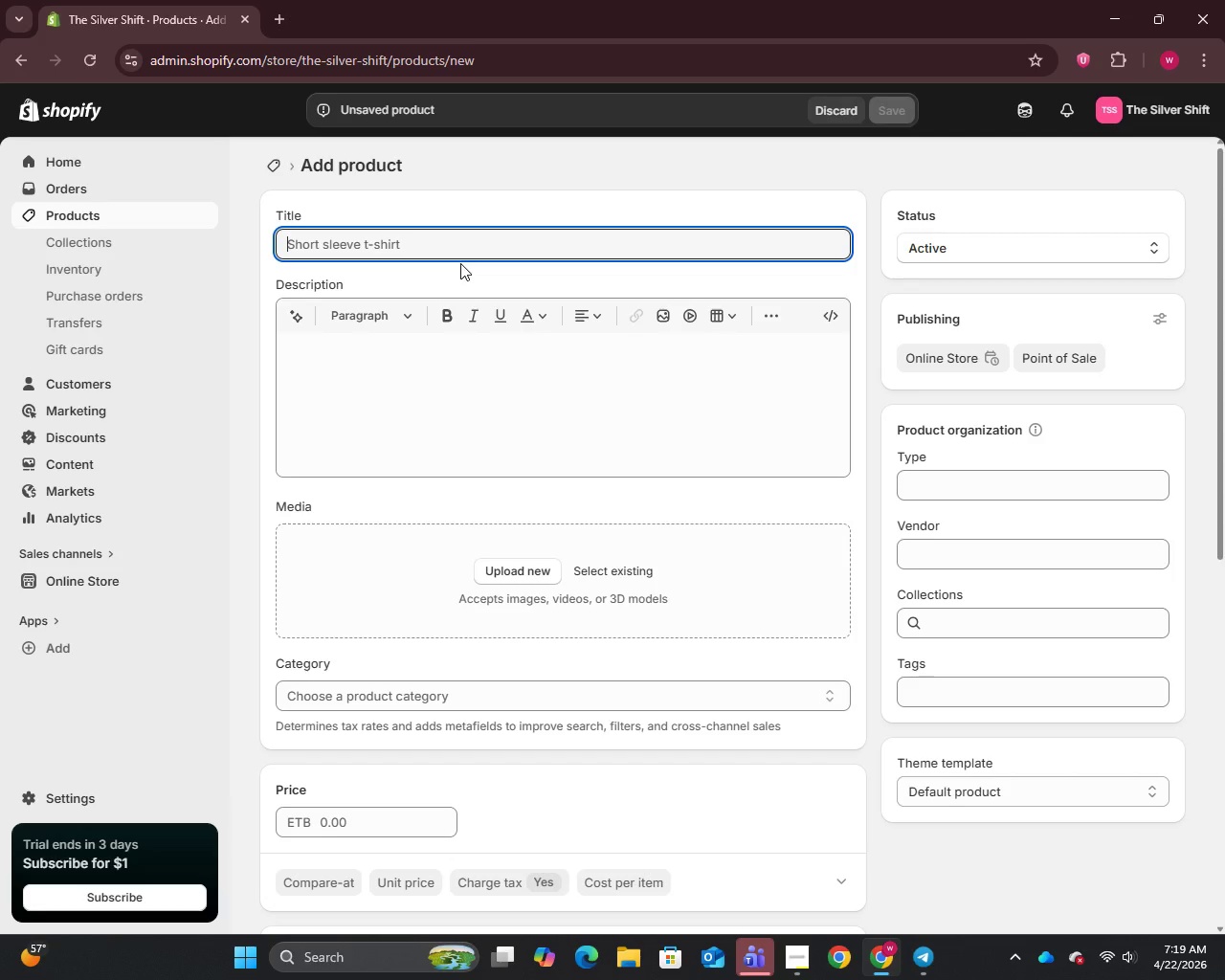 
type(The Pearl Polish)
 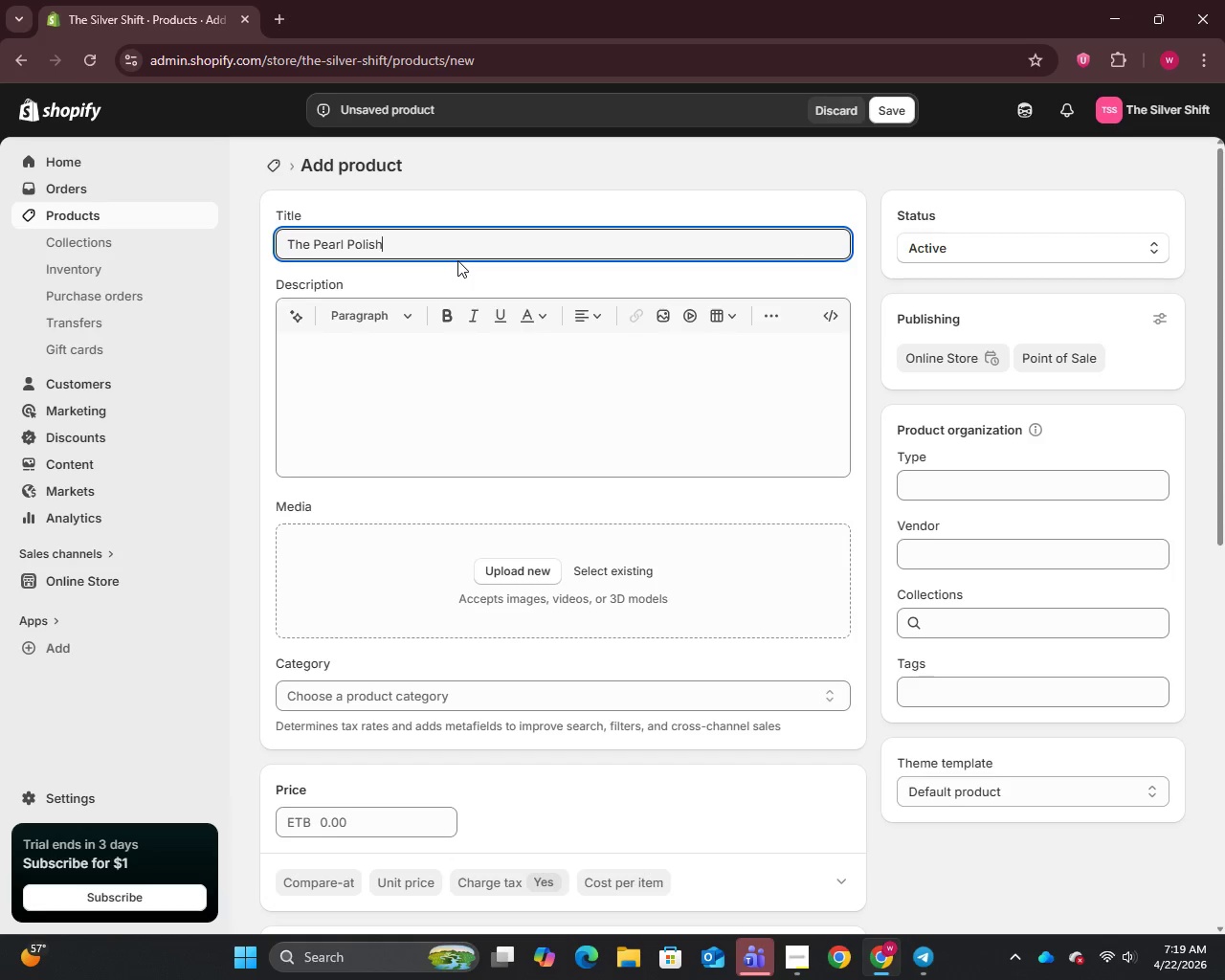 
scroll: coordinate [457, 260], scroll_direction: up, amount: 1.0
 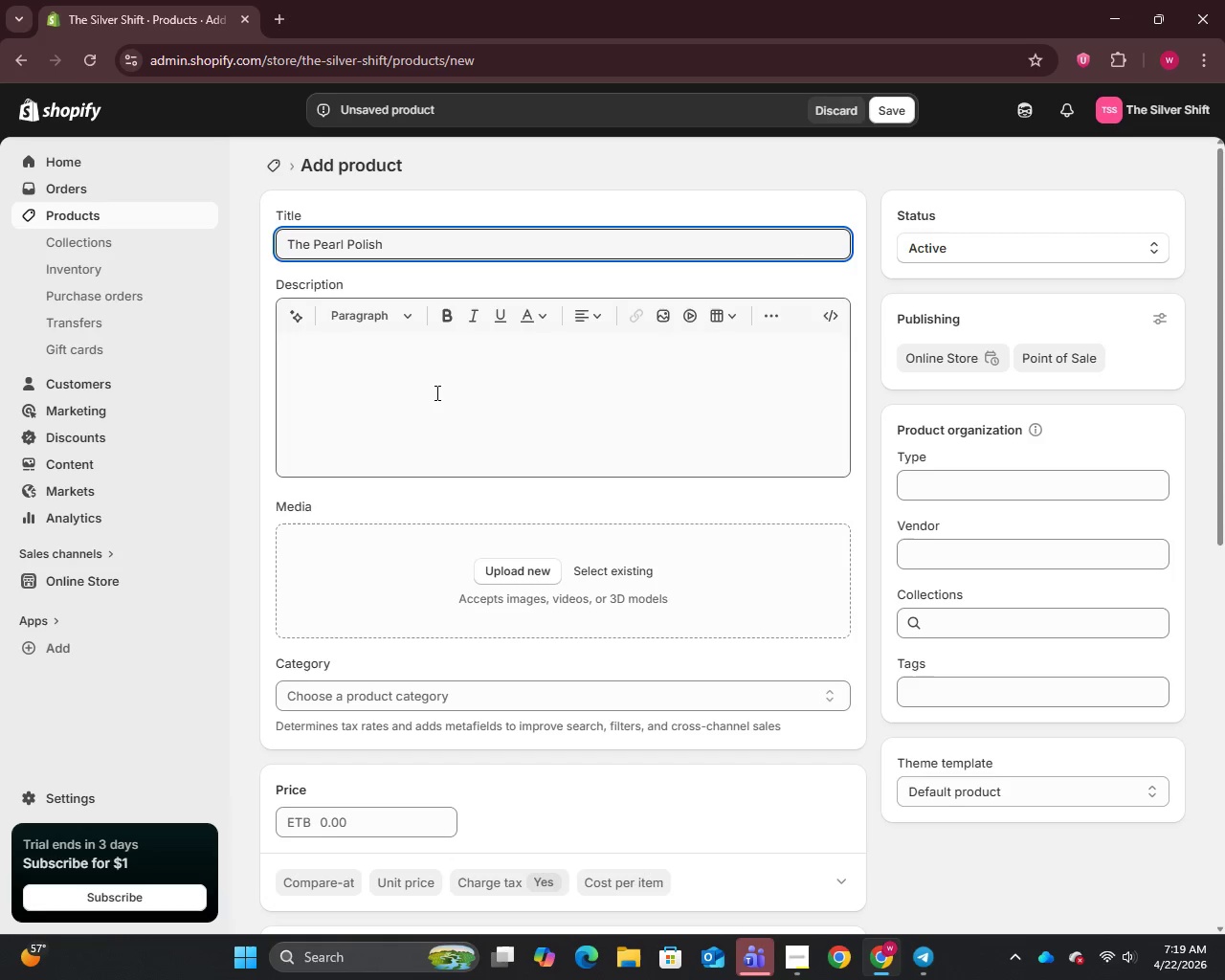 
left_click([435, 392])
 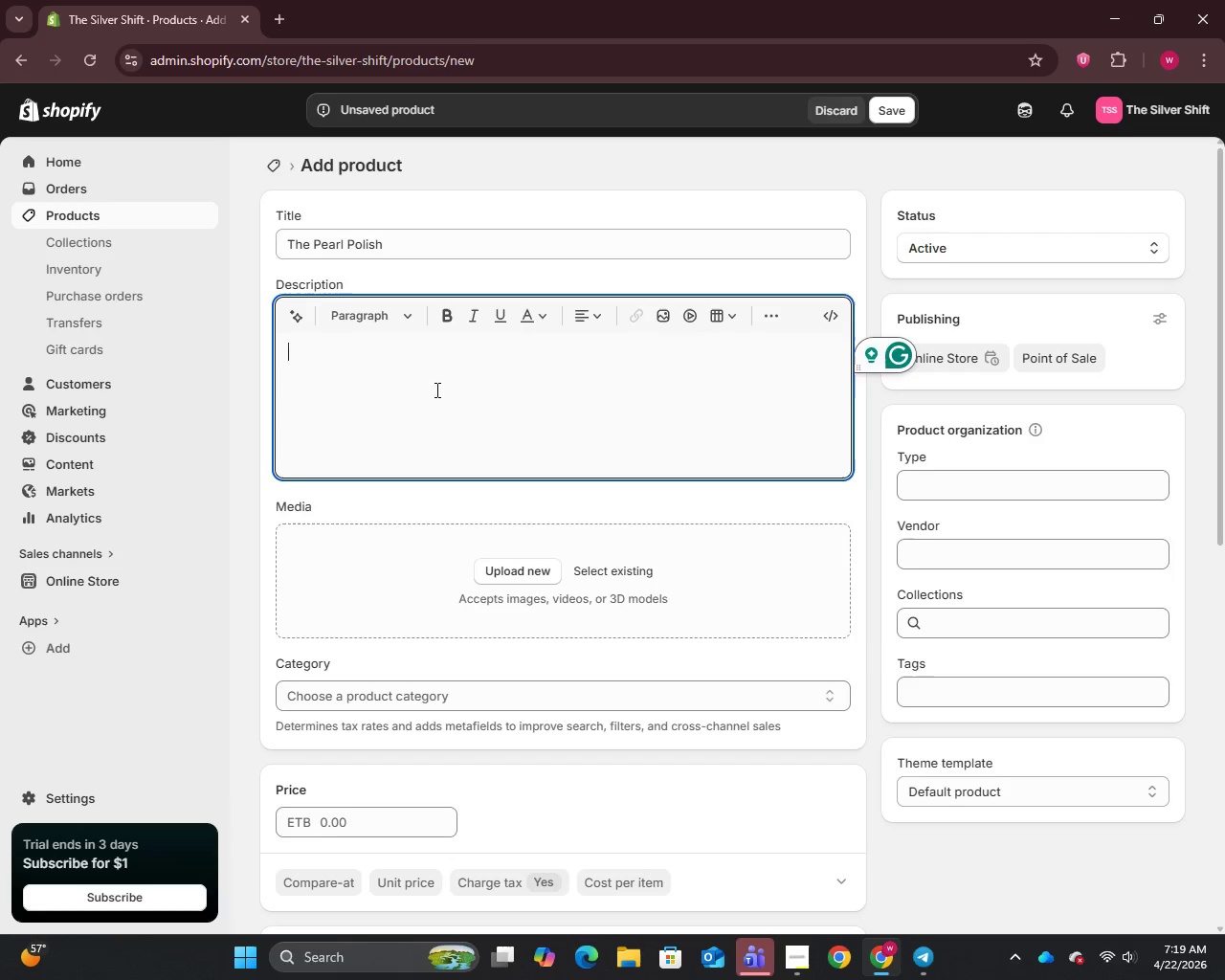 
wait(6.39)
 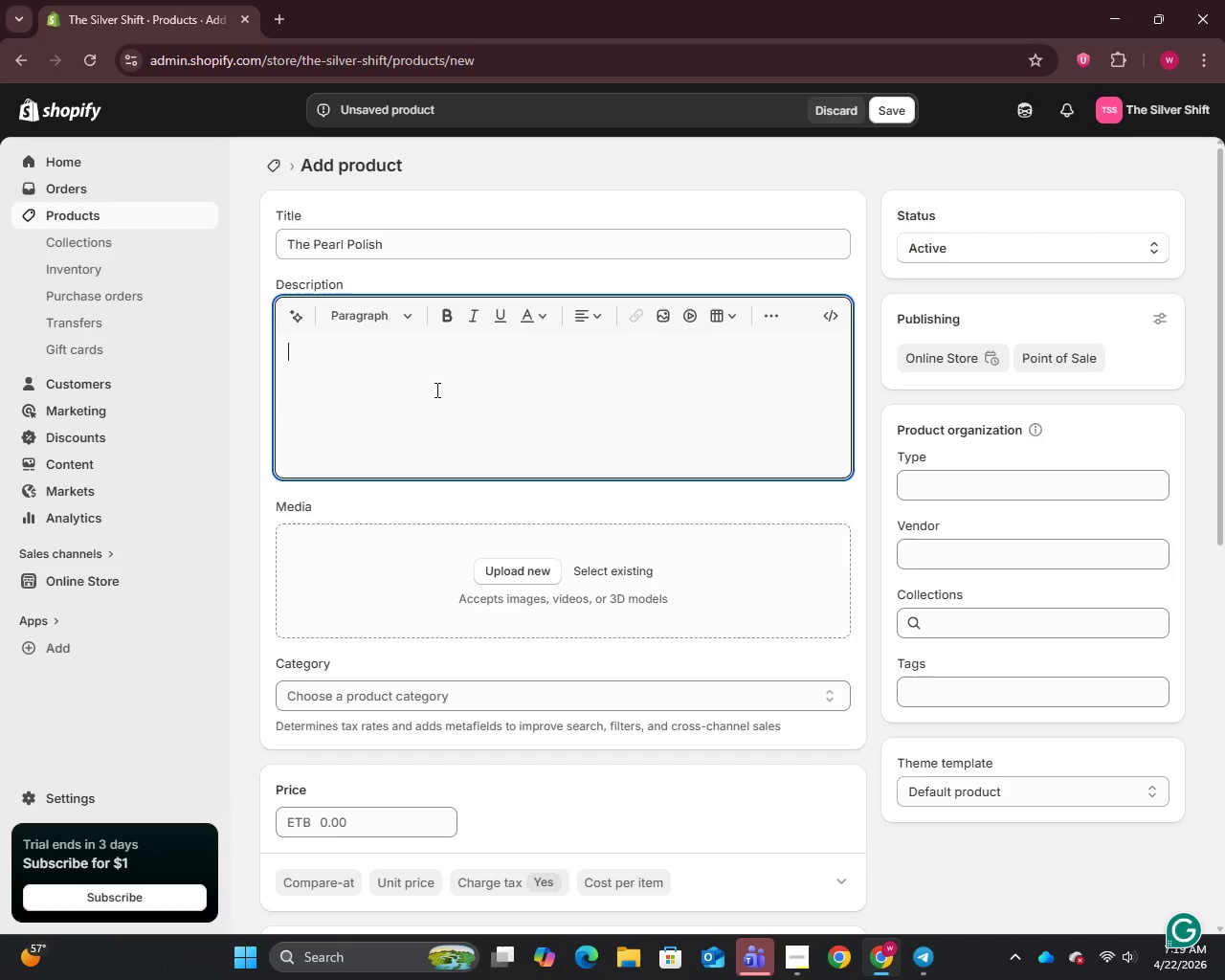 
type(The Pearl Polish is more than hair care - )
key(Backspace)
key(Backspace)
 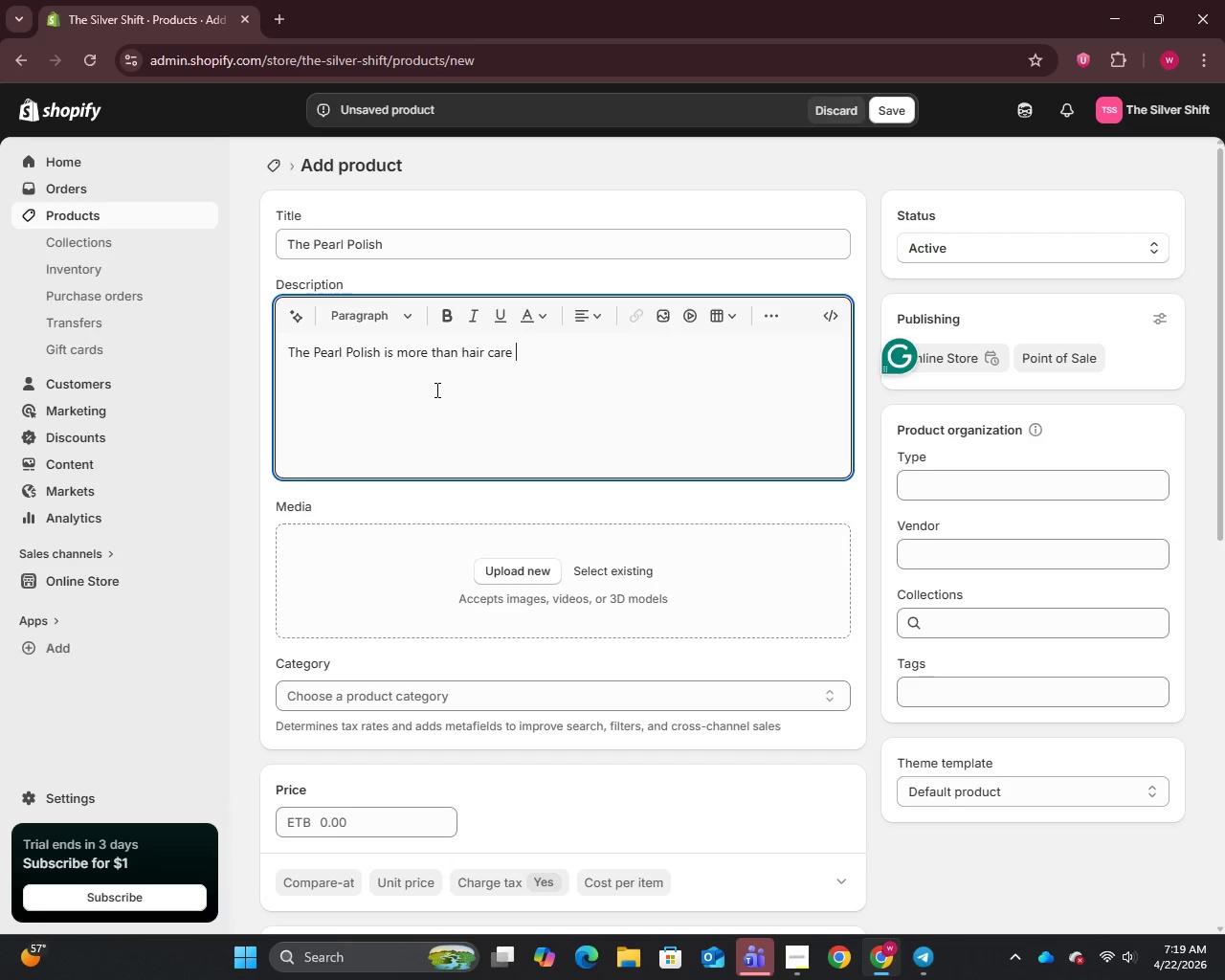 
hold_key(key=ShiftRight, duration=0.58)
 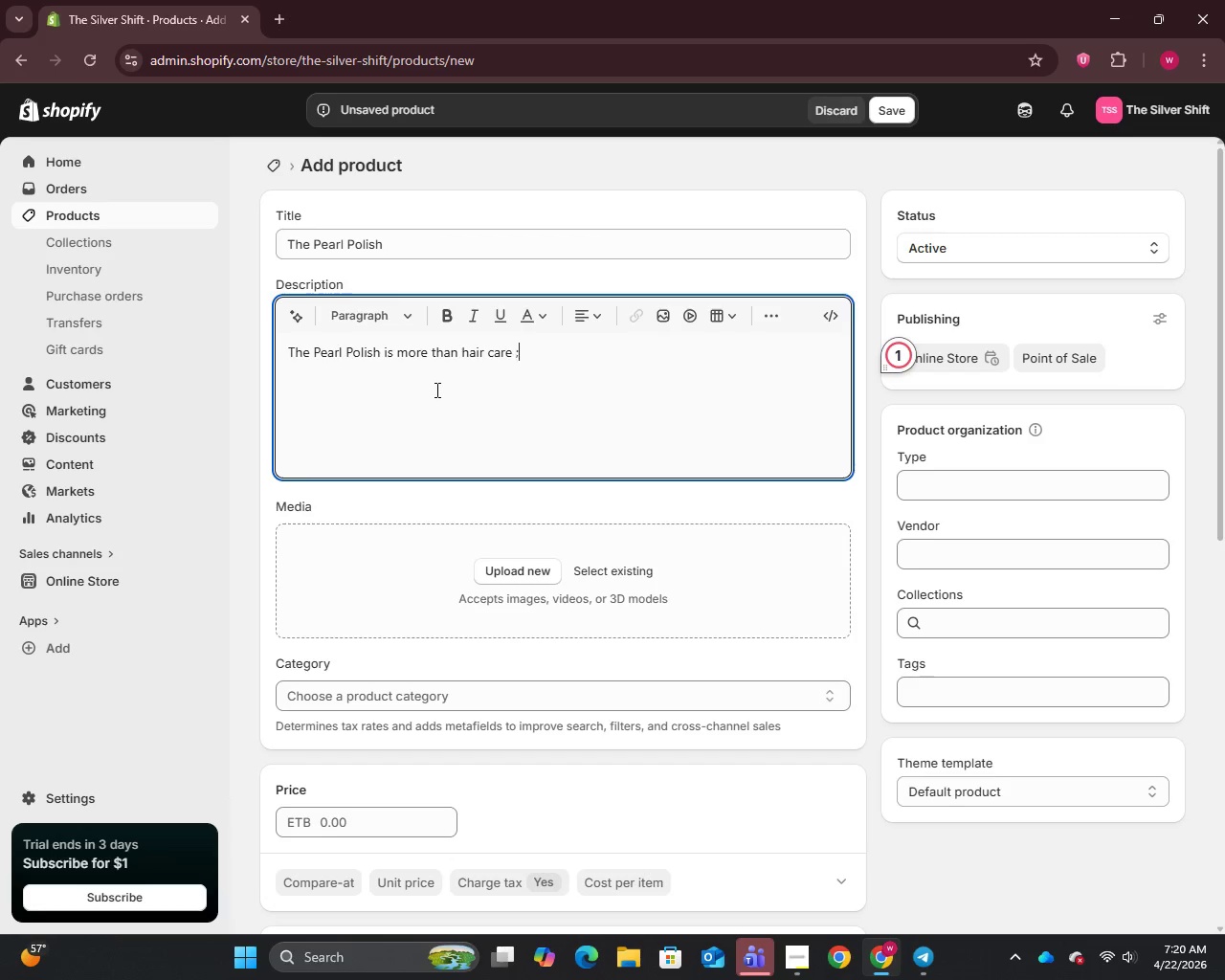 
type(; it is your quit)
key(Backspace)
type(et return to natural radiance. Designed for womw)
key(Backspace)
type(en embracing )
 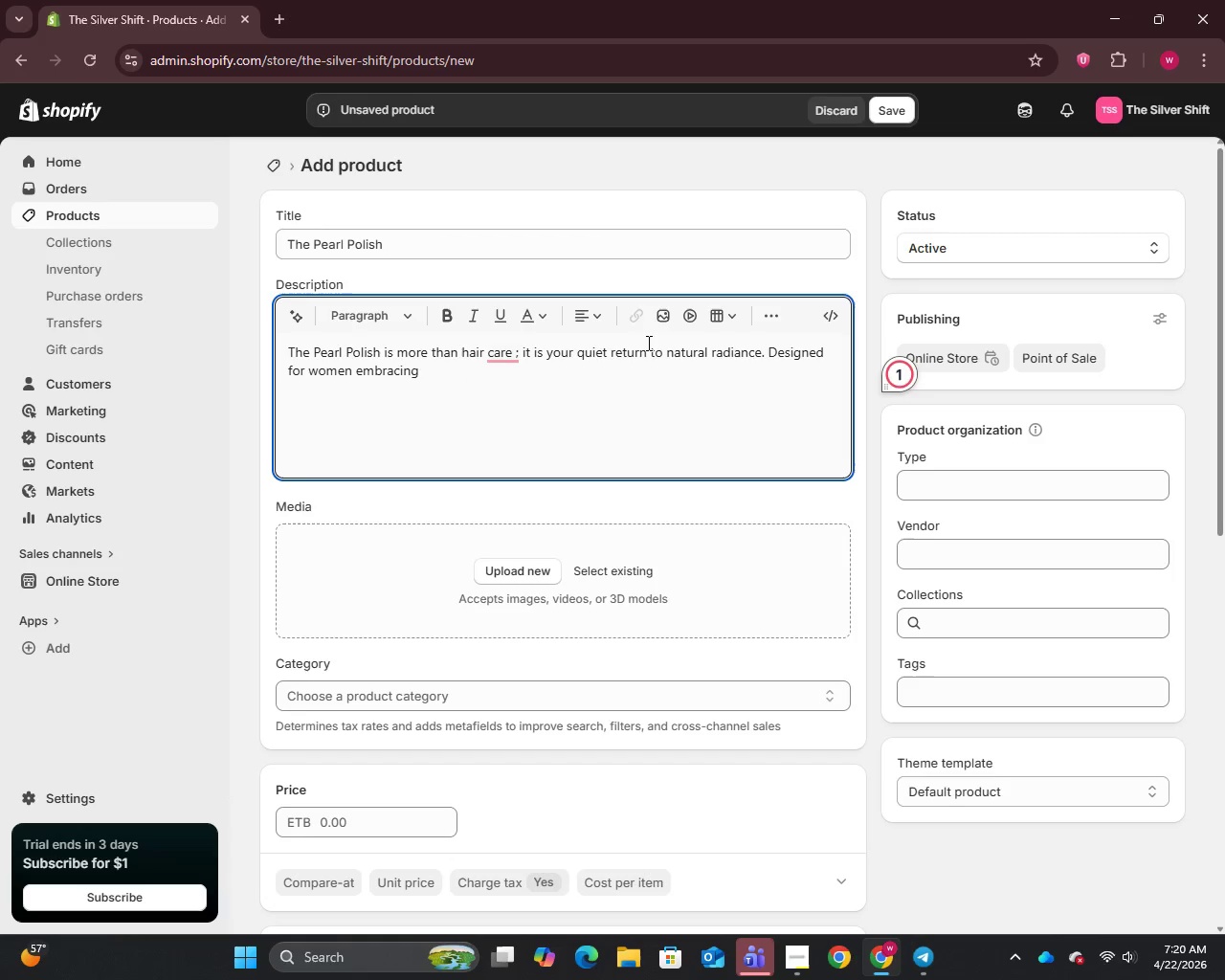 
left_click([509, 368])
 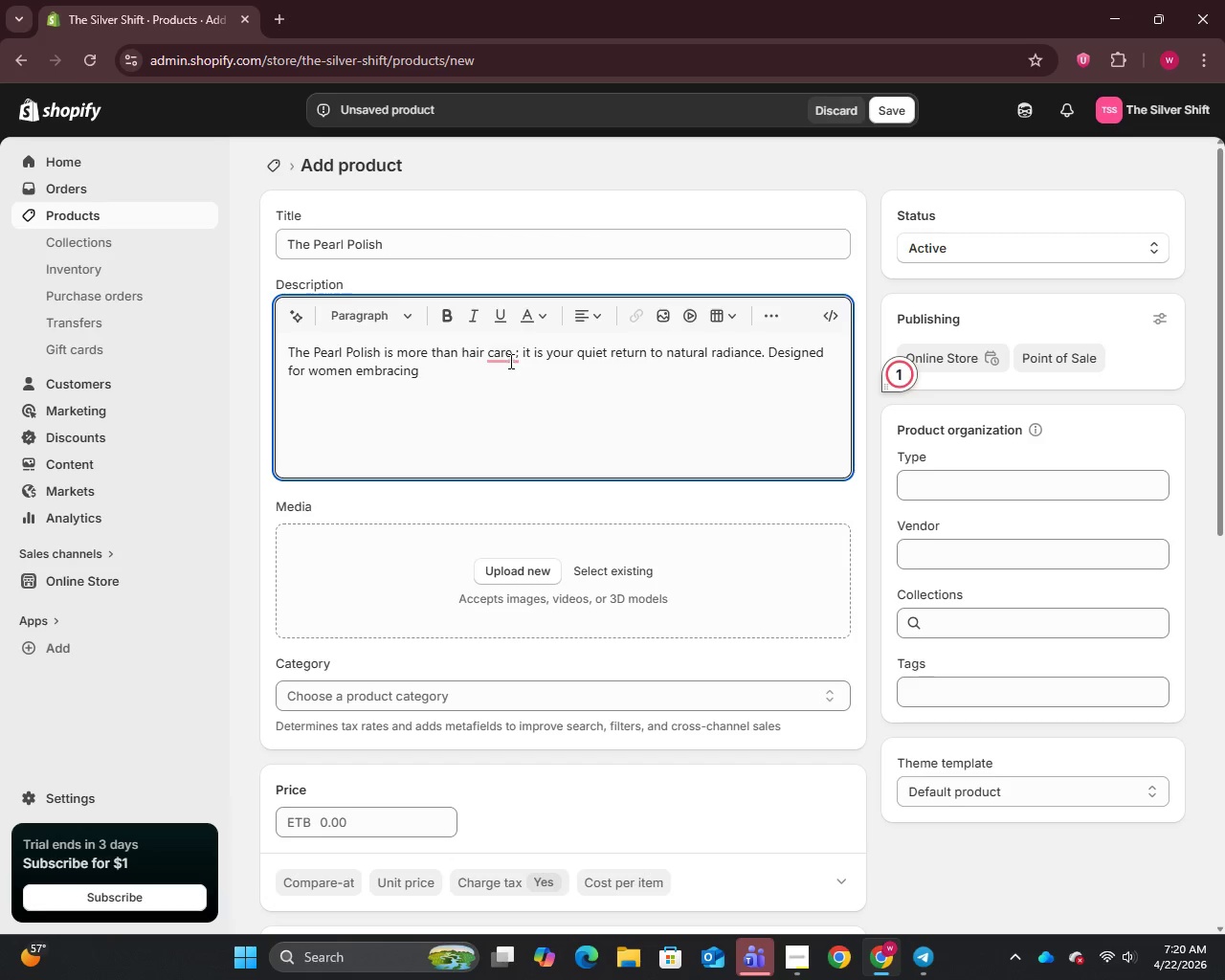 
left_click([509, 356])
 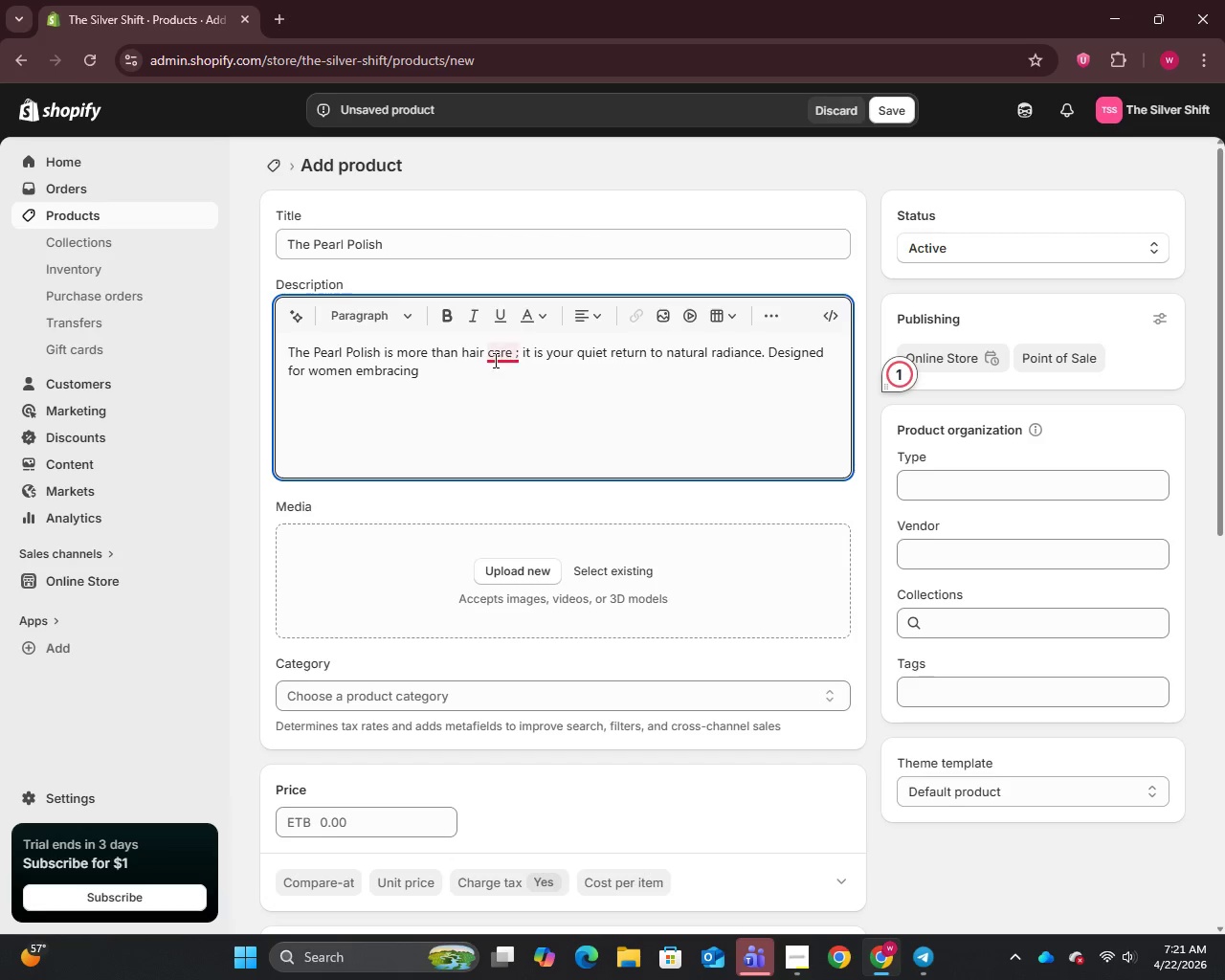 
left_click([502, 357])
 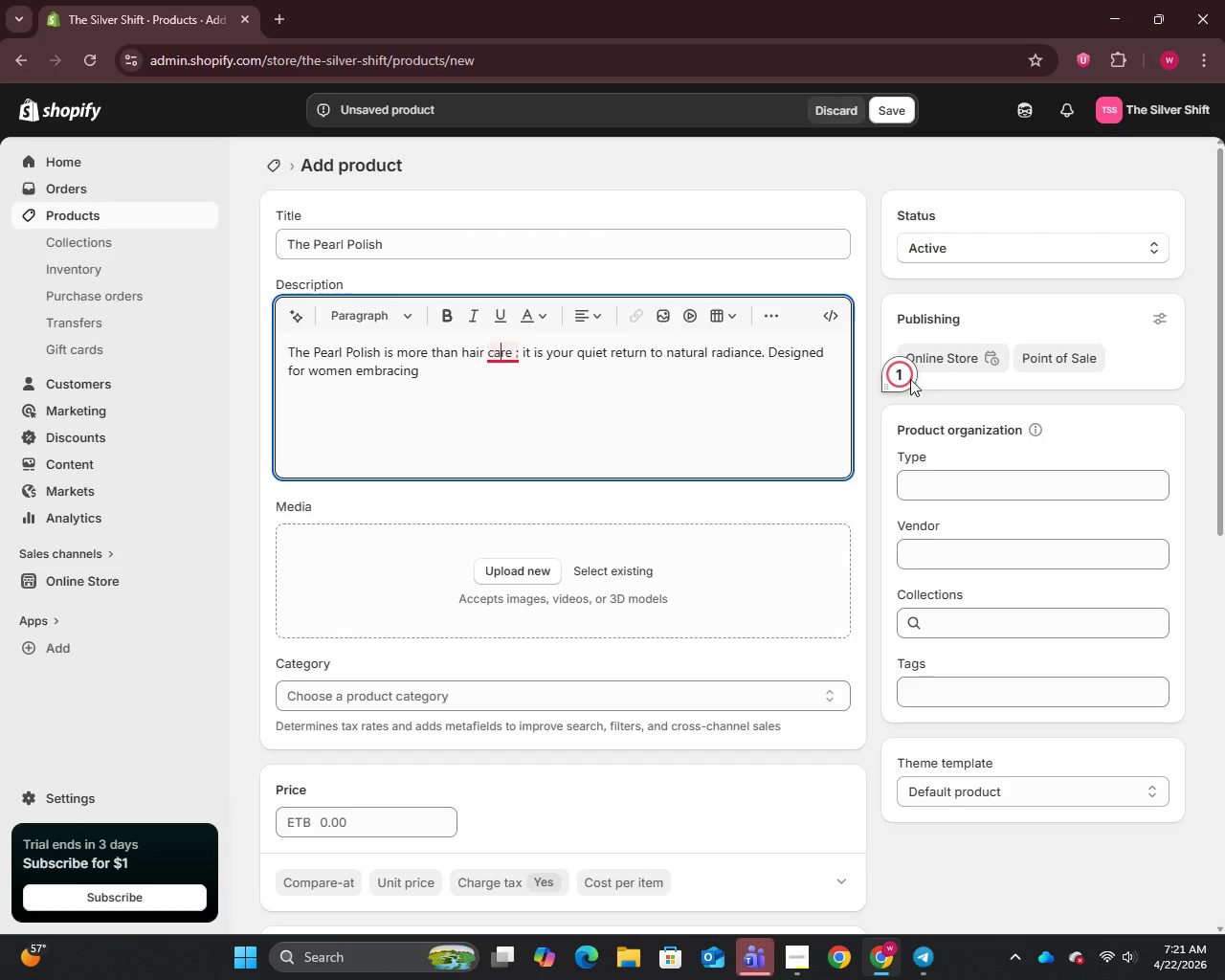 
left_click([897, 379])
 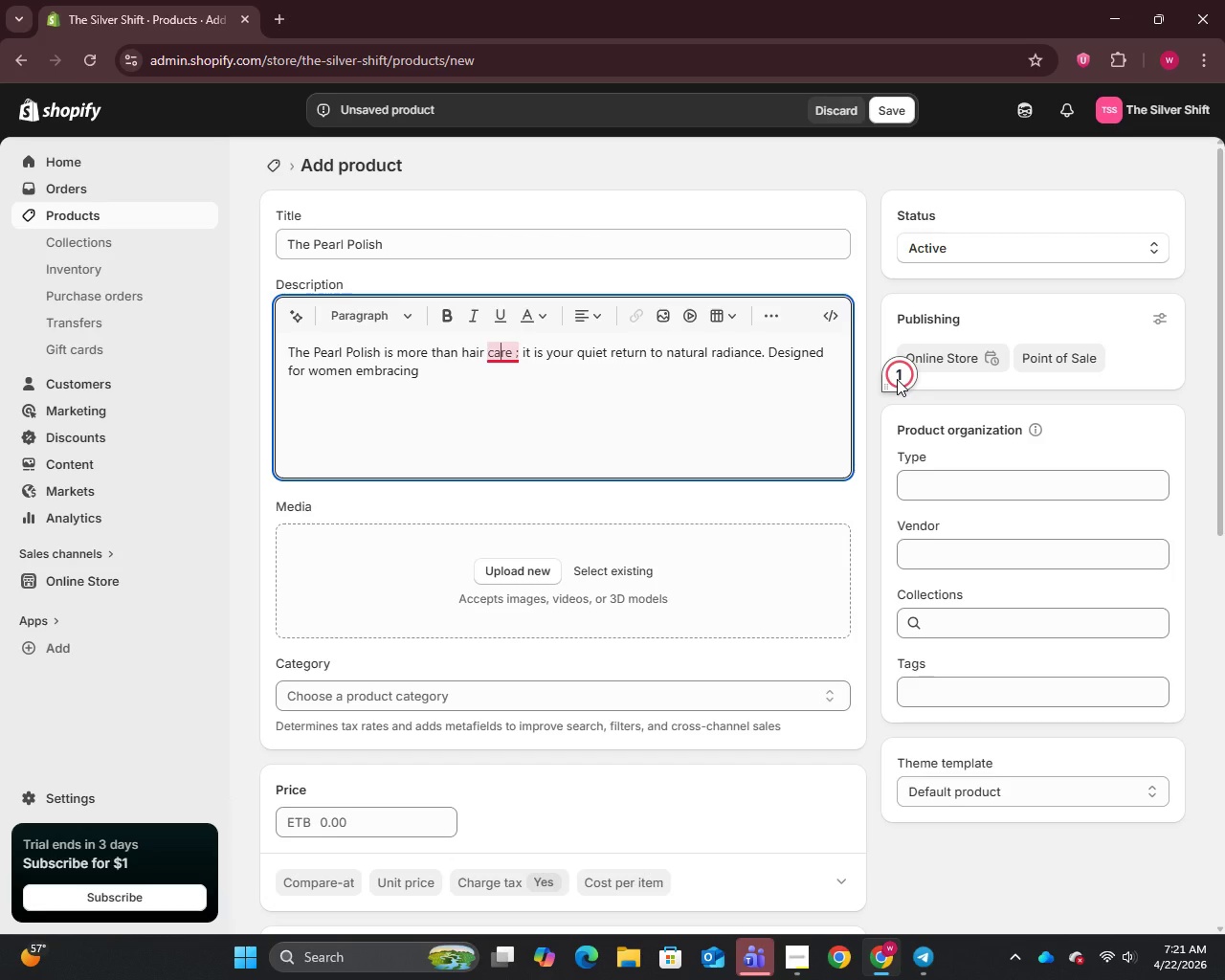 
left_click([897, 379])
 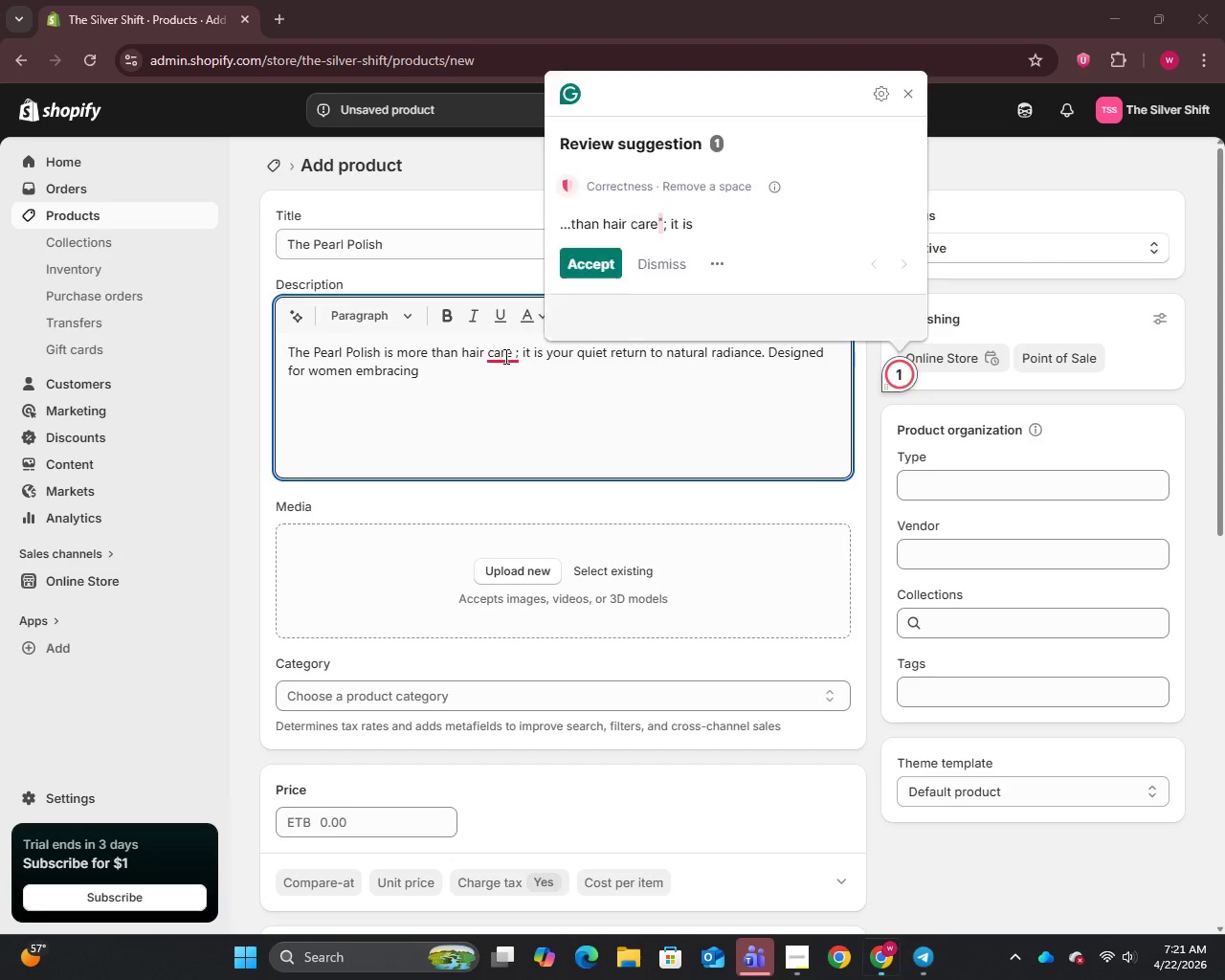 
left_click([504, 356])
 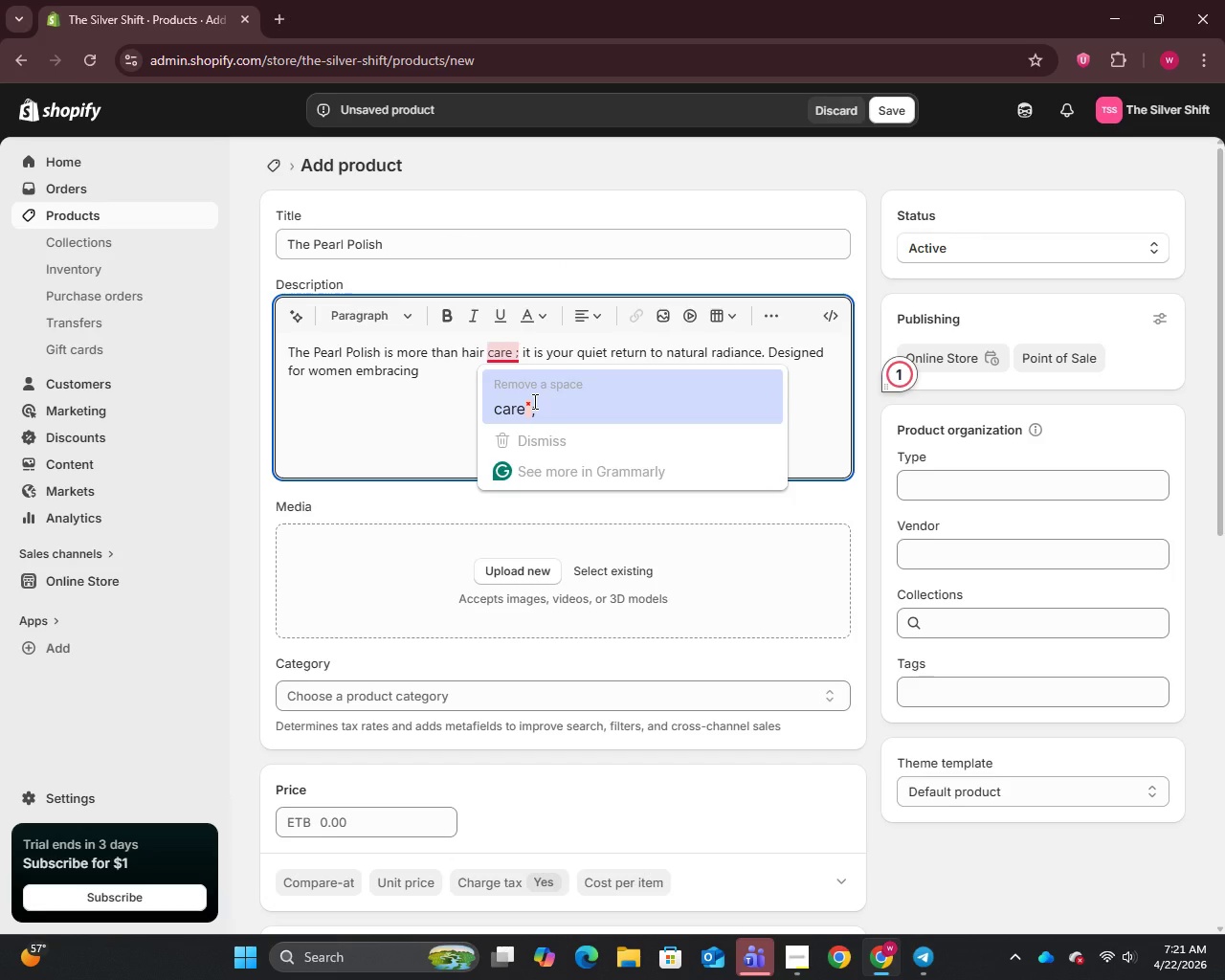 
left_click([533, 401])
 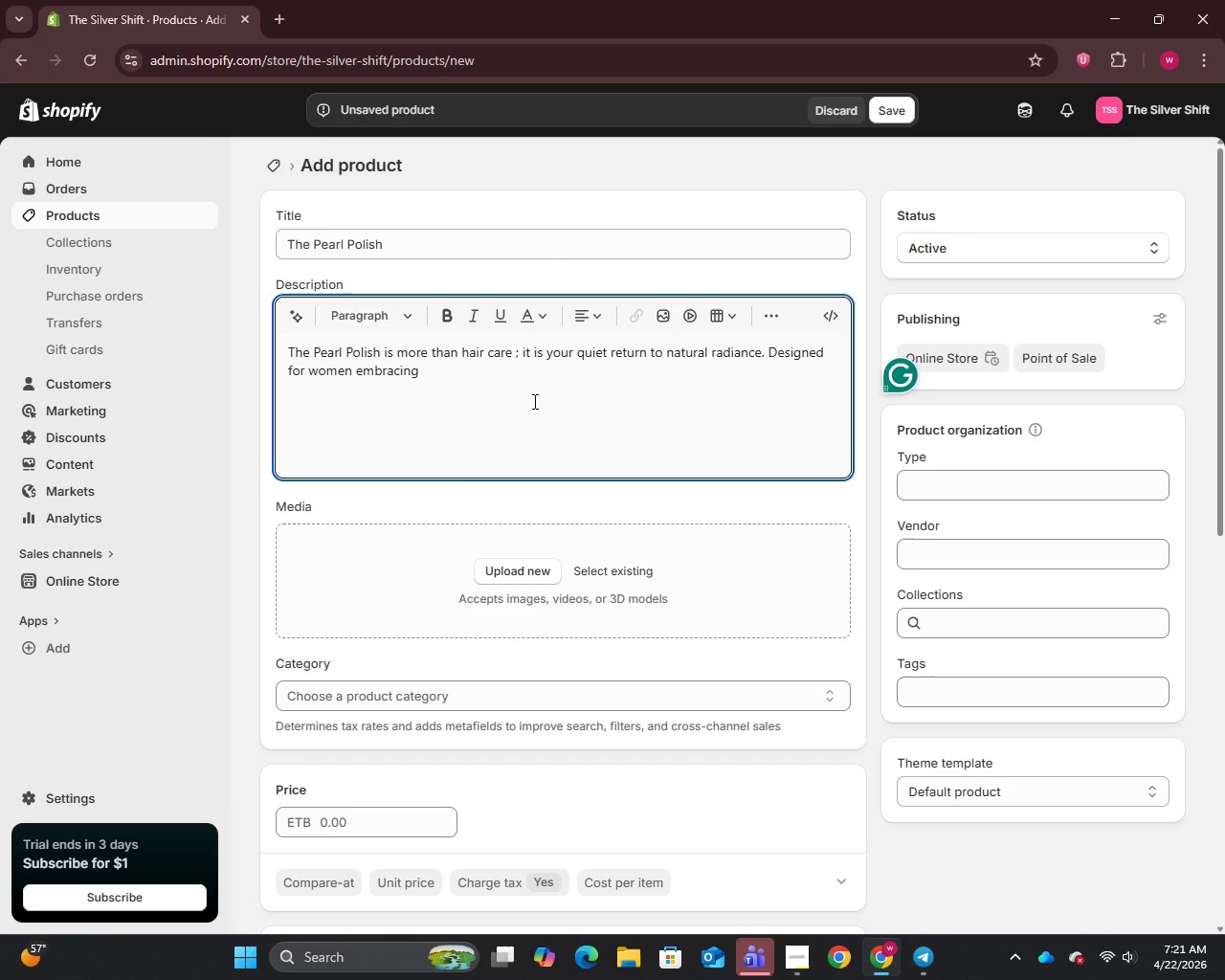 
key(Backspace)
 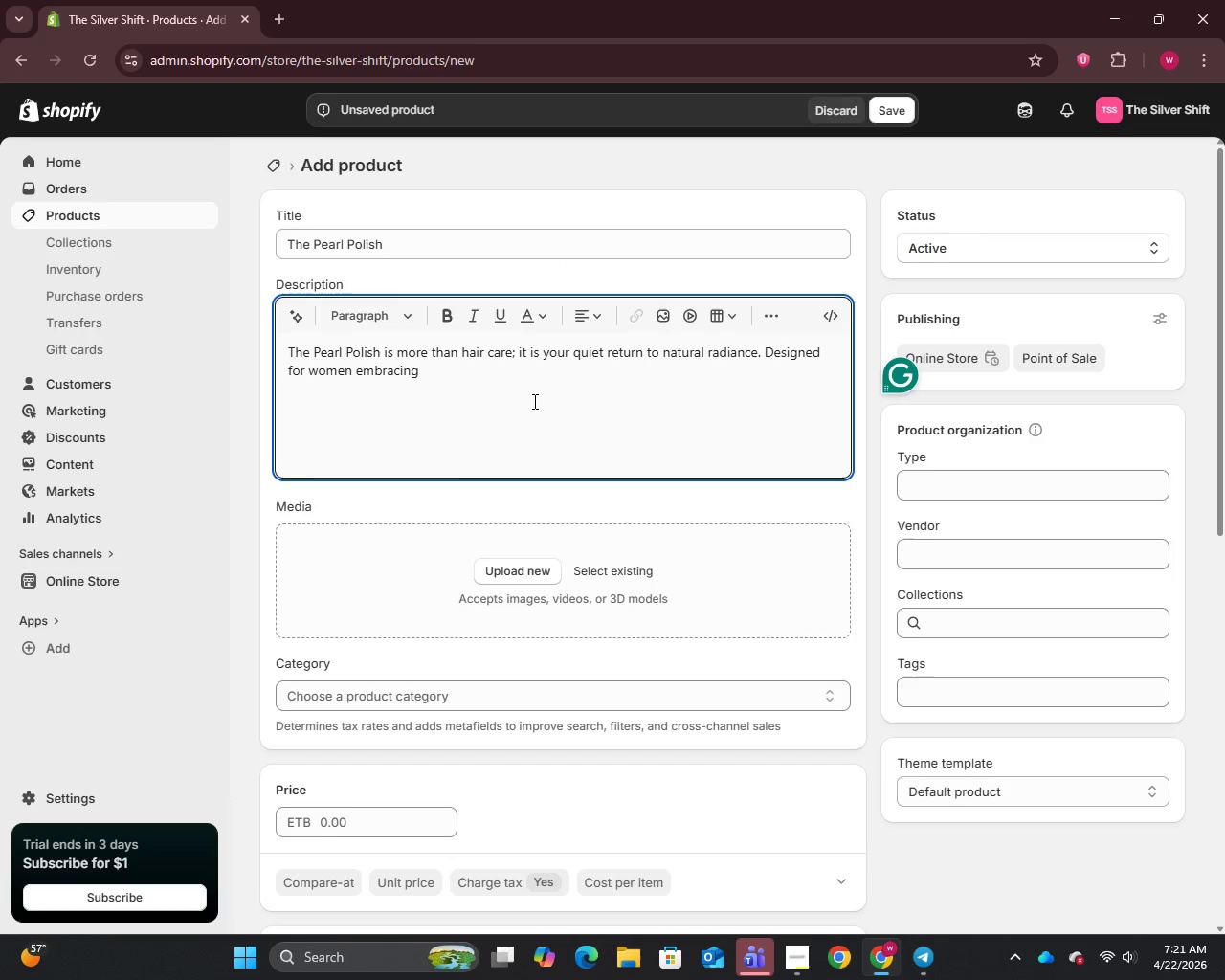 
left_click([533, 401])
 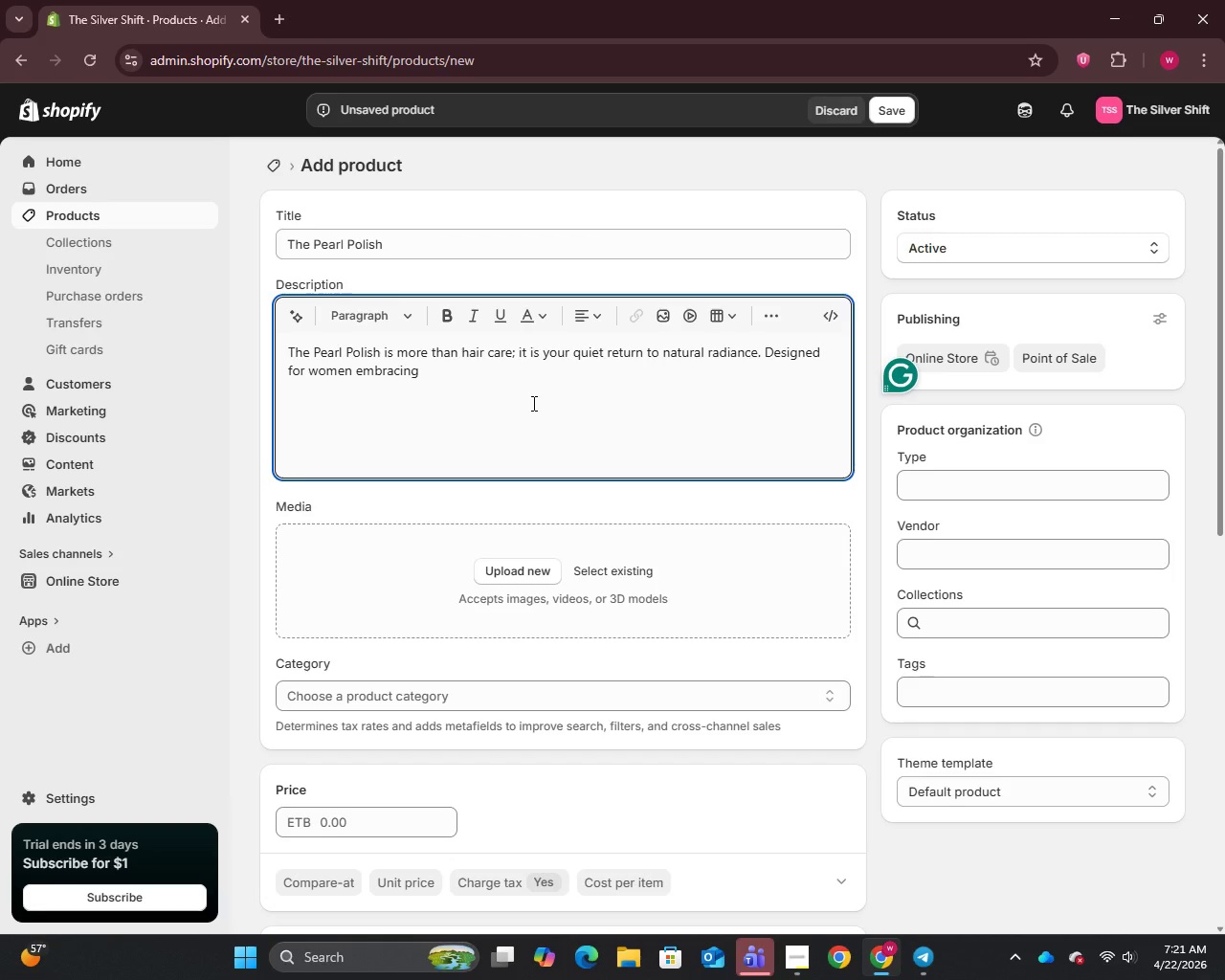 
wait(5.53)
 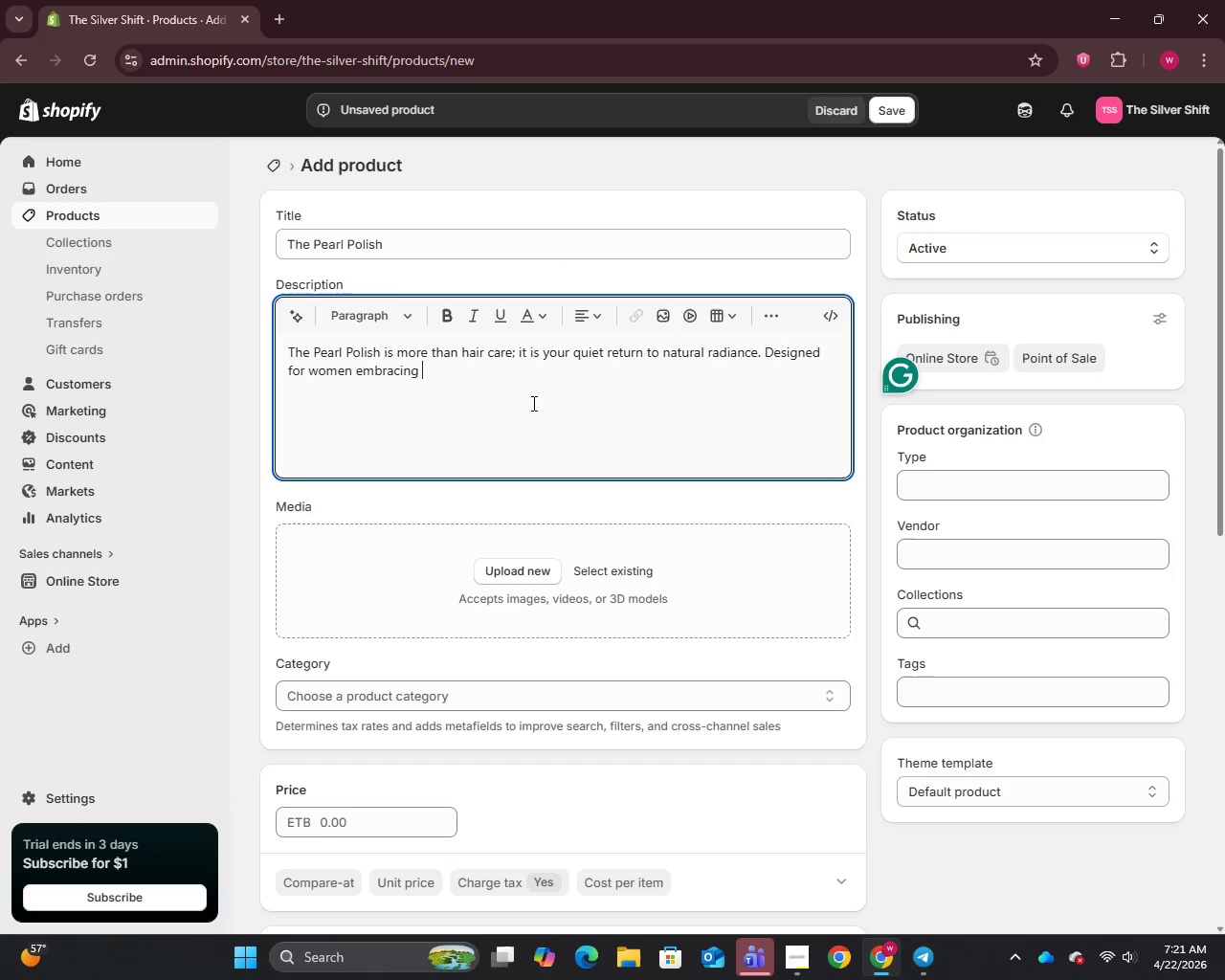 
type( theit)
key(Backspace)
type(r silver story, this luxurious formula)
 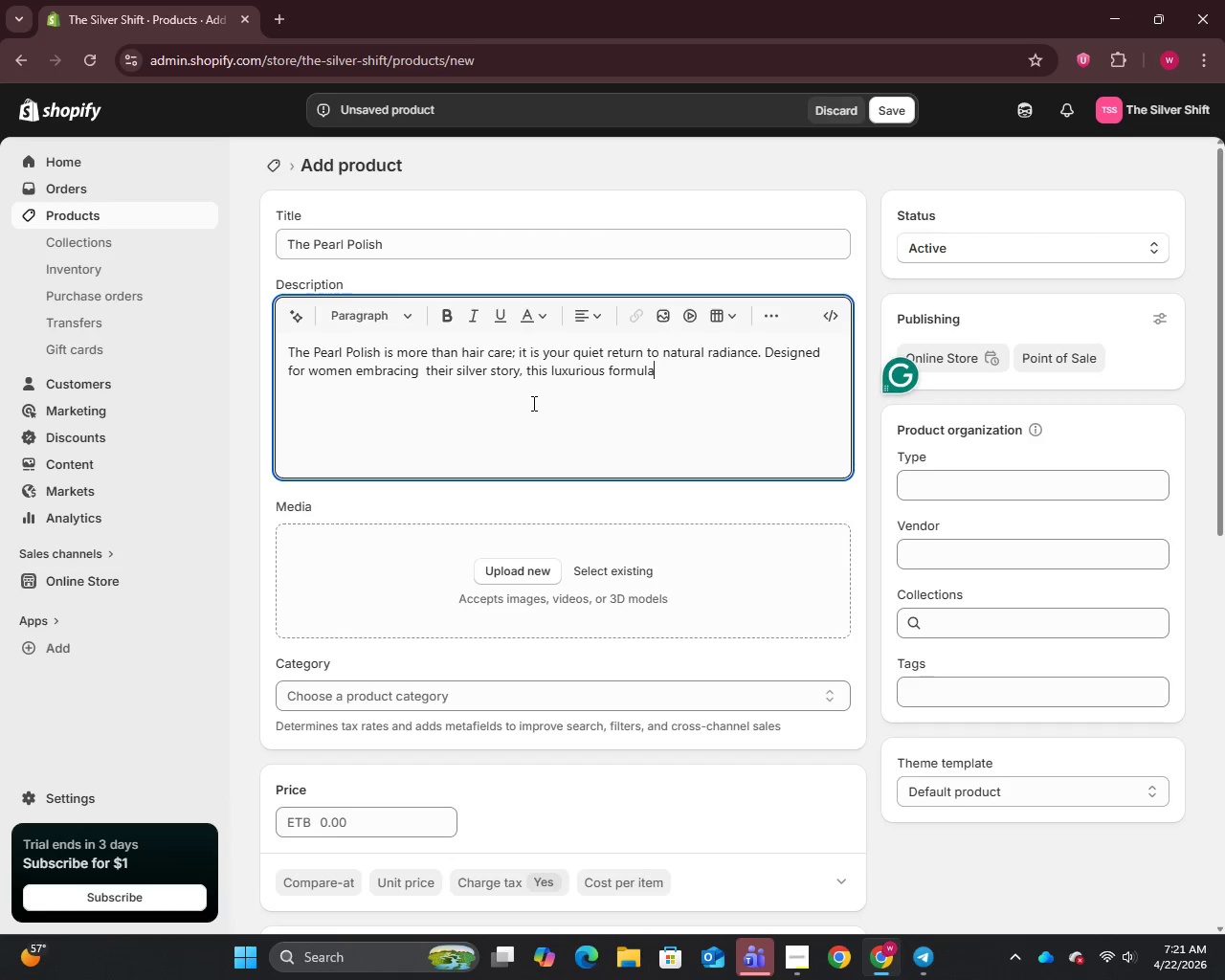 
wait(5.95)
 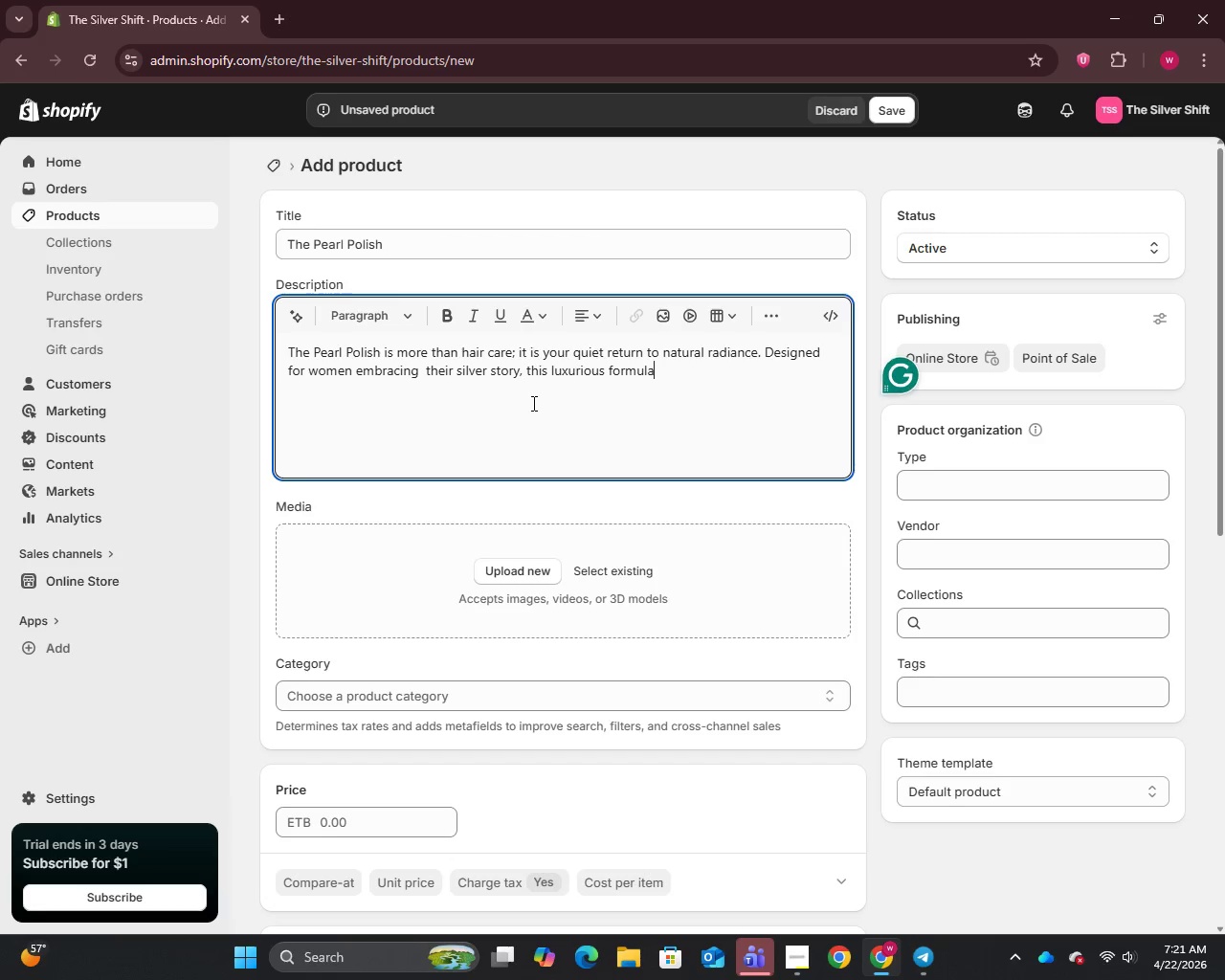 
type( refines and)
 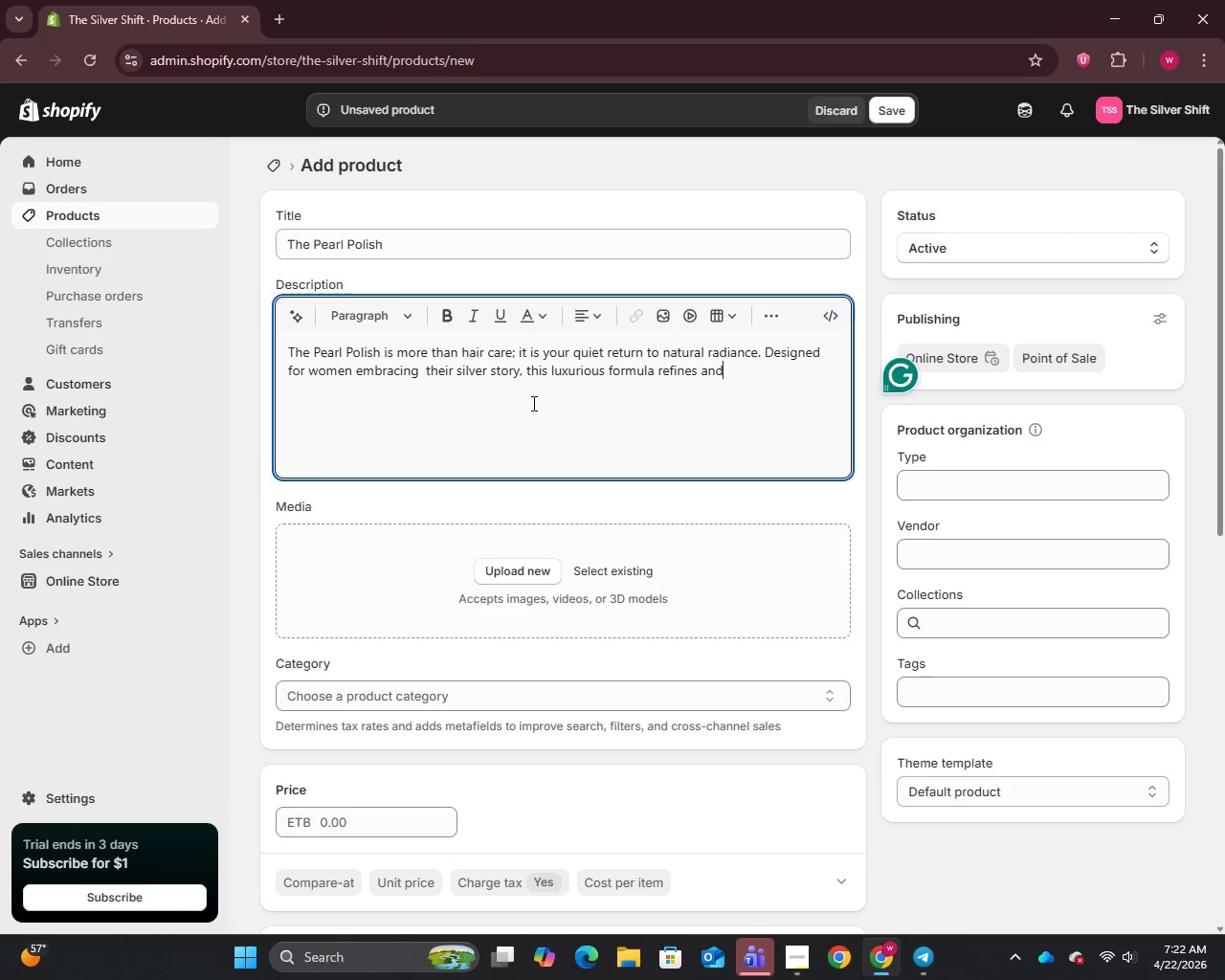 
type( illuminates each stand)
 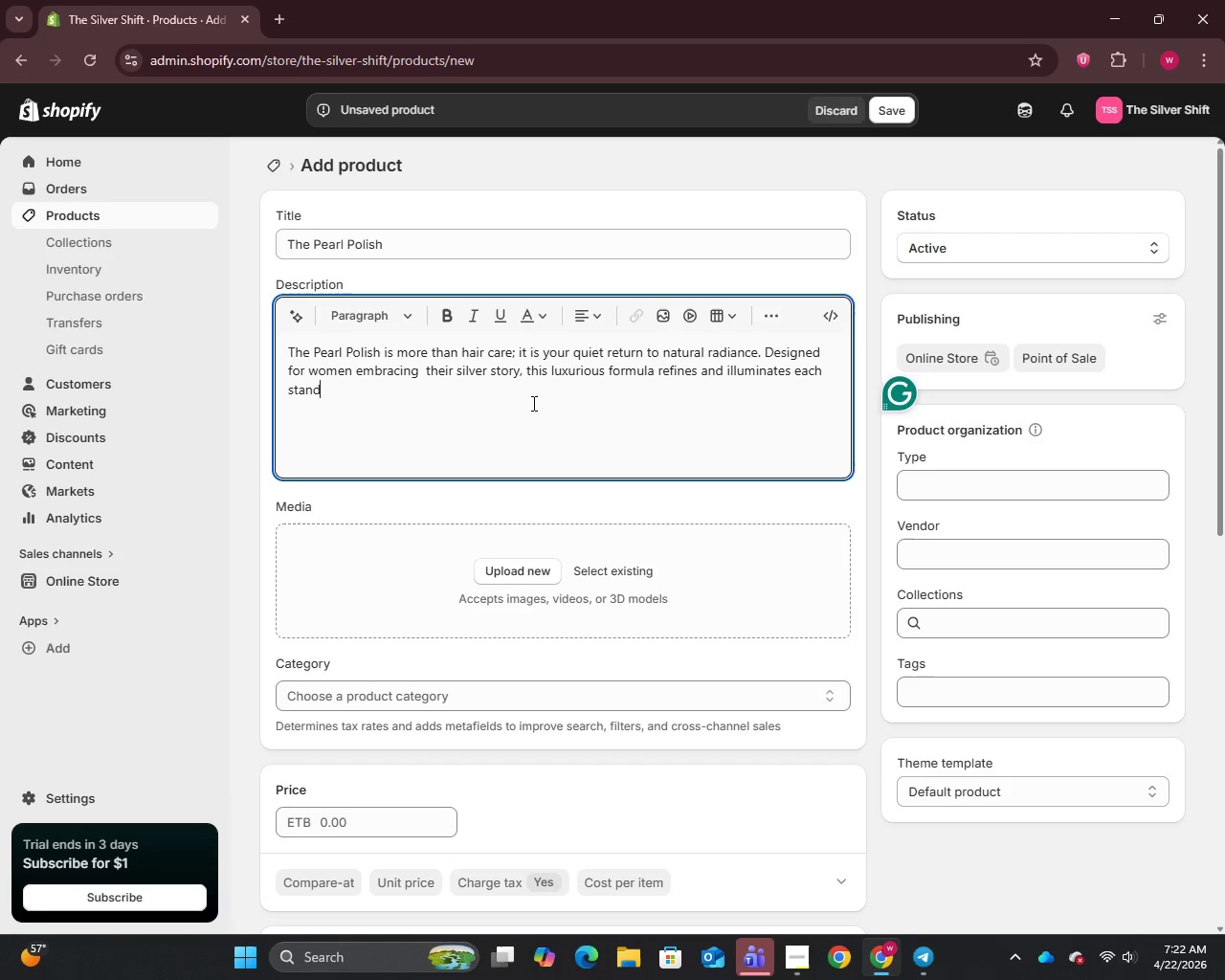 
type(=)
key(Backspace)
key(Backspace)
key(Backspace)
key(Backspace)
type(rand)
 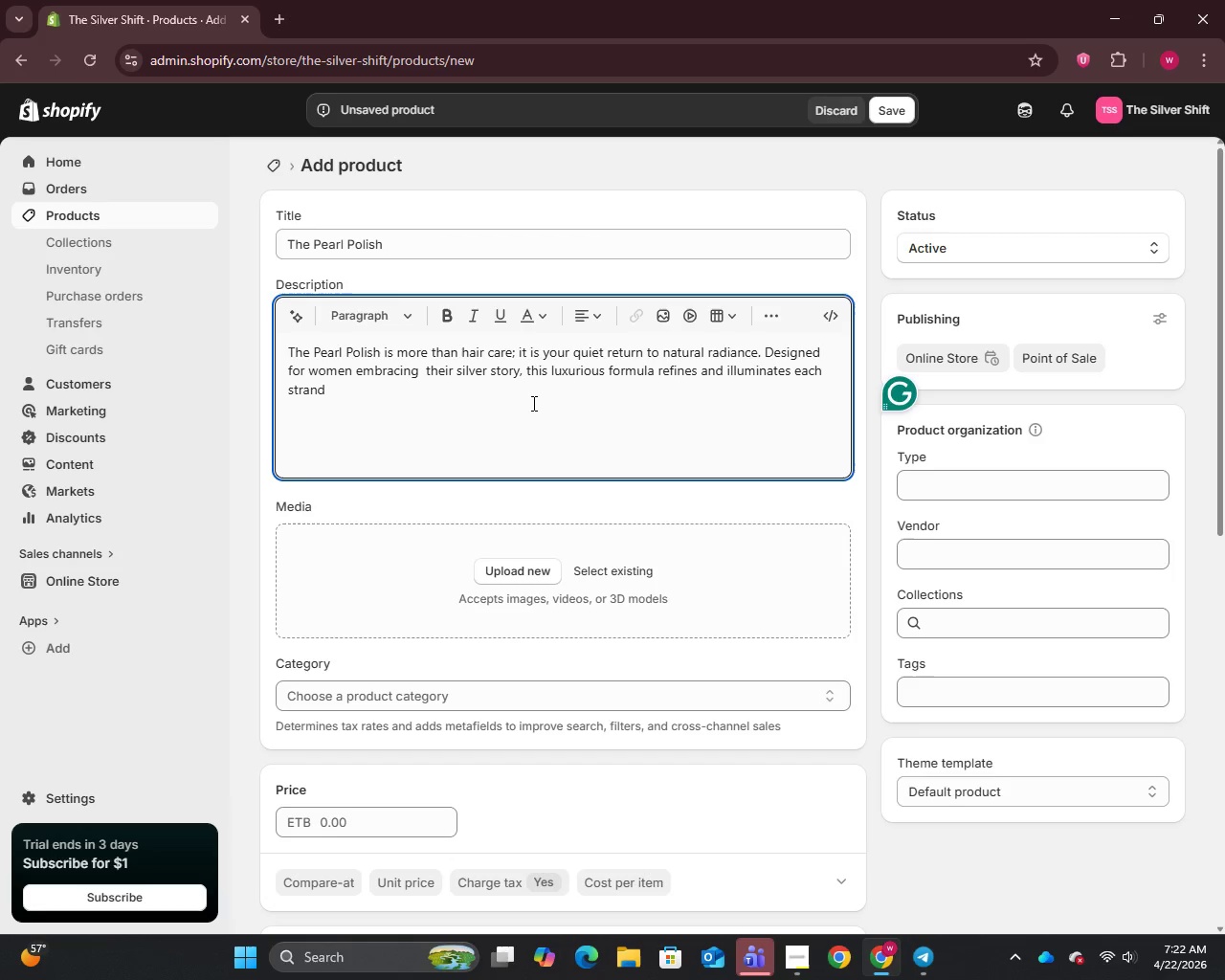 
type(, revealing a soft, luminous glow once hidden beneath years of color.)
 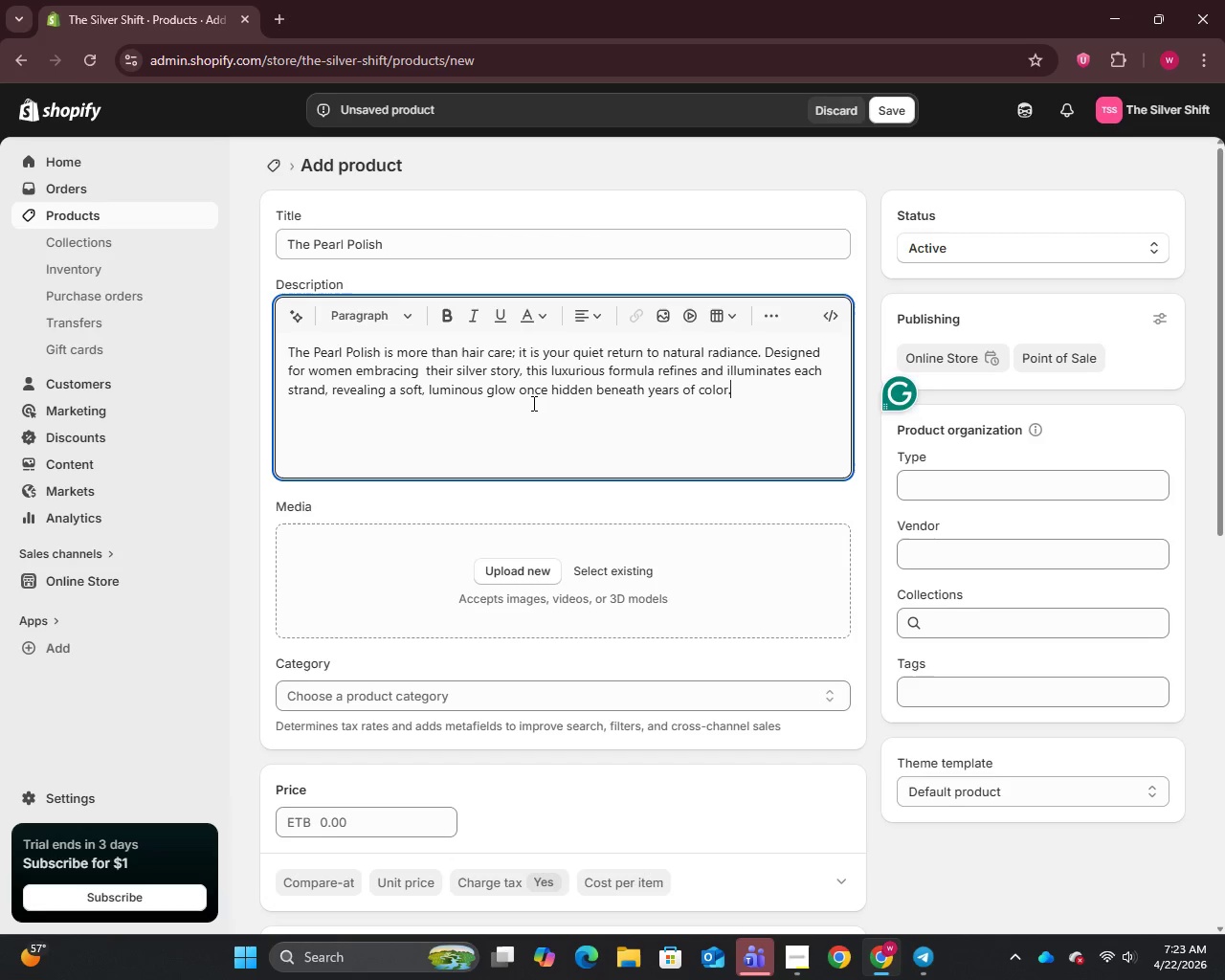 
key(Enter)
 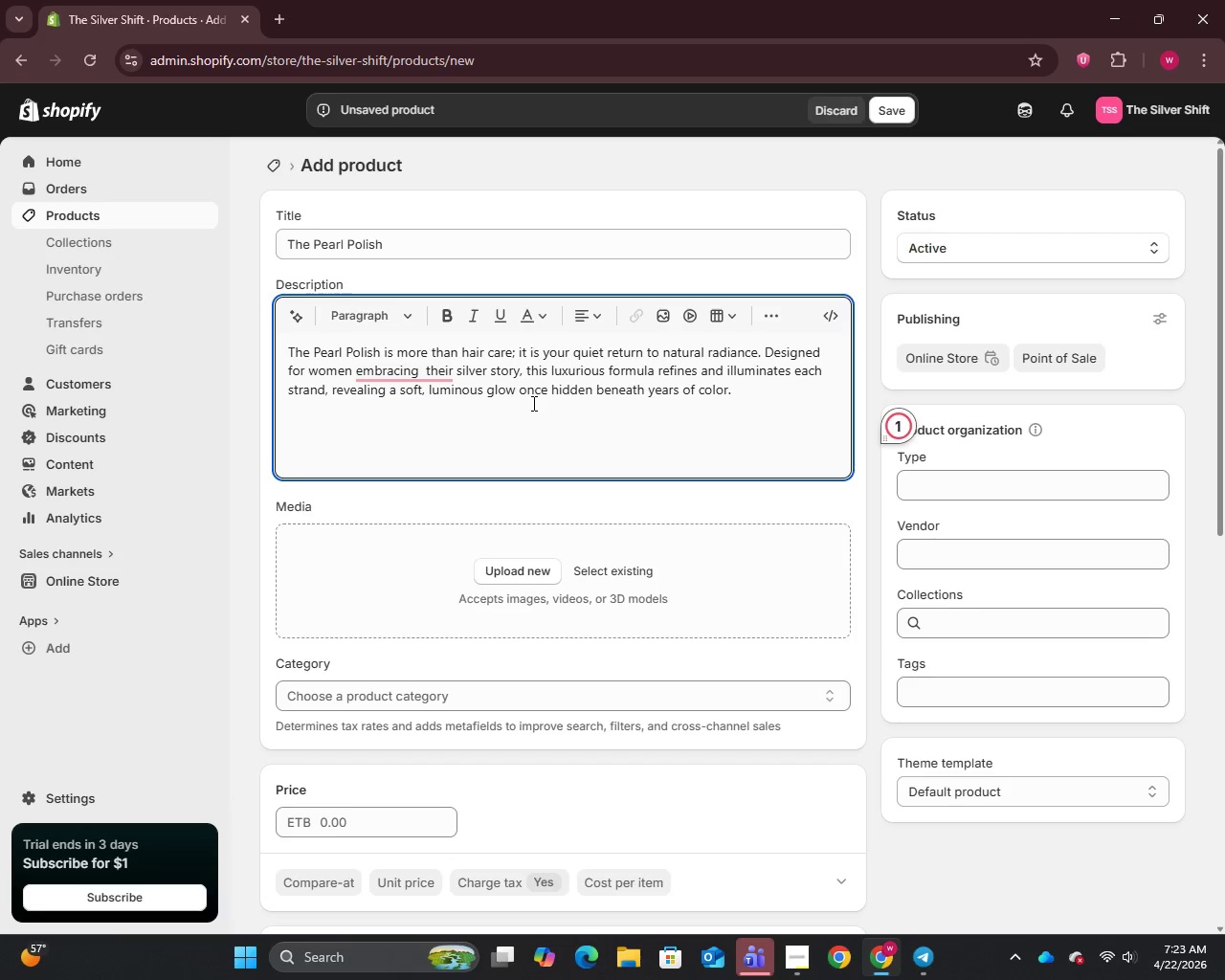 
key(CapsLock)
 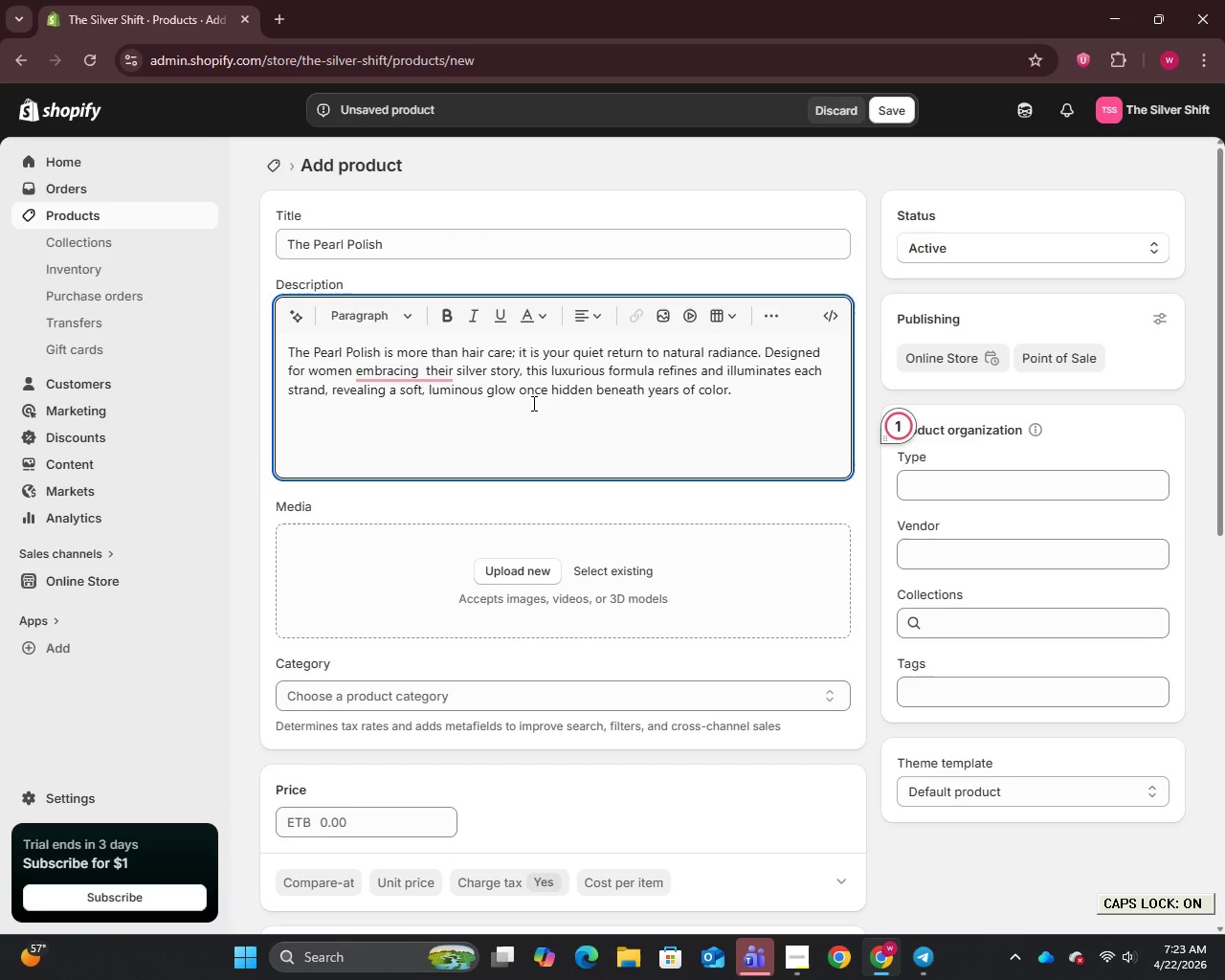 
key(W)
 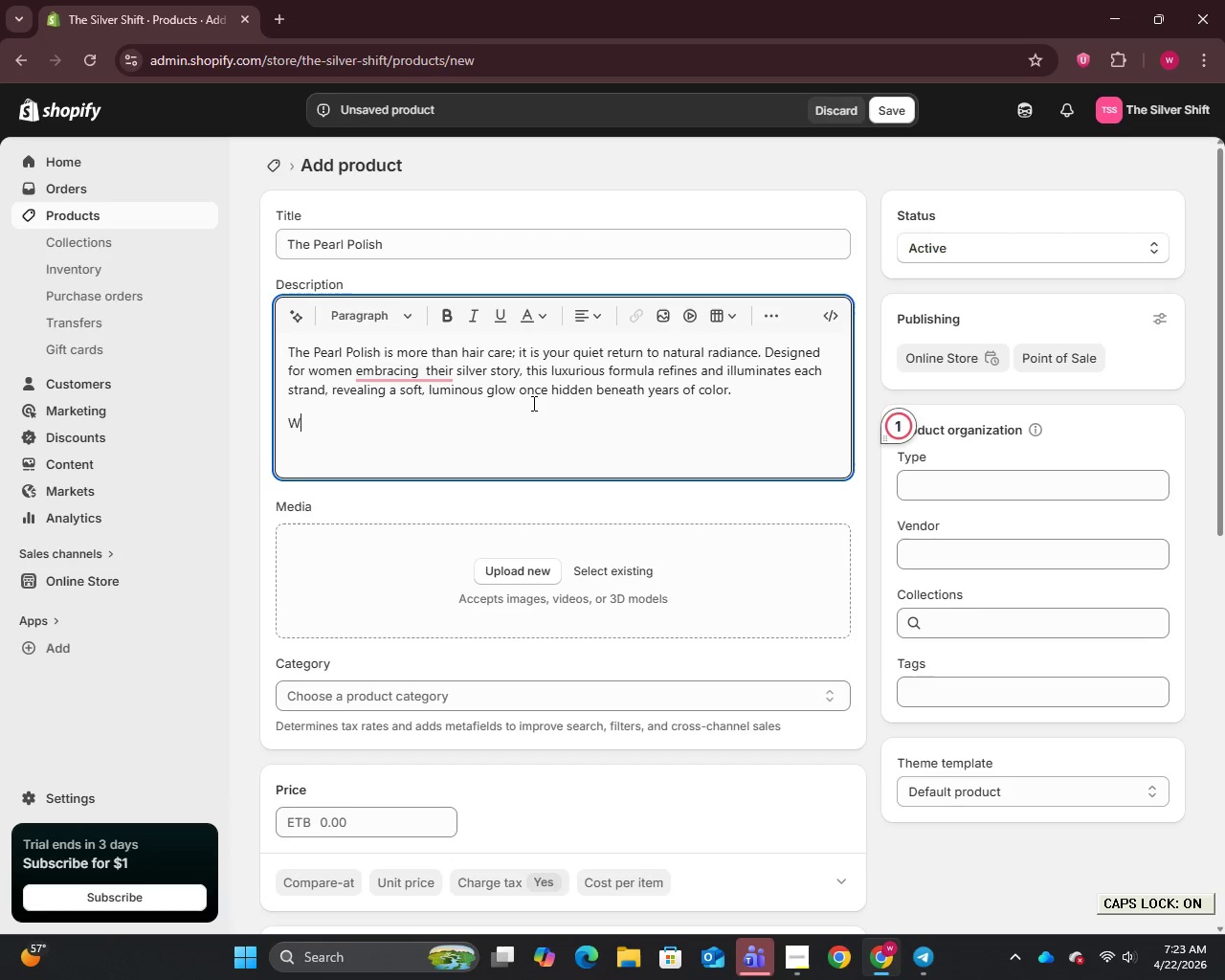 
key(CapsLock)
 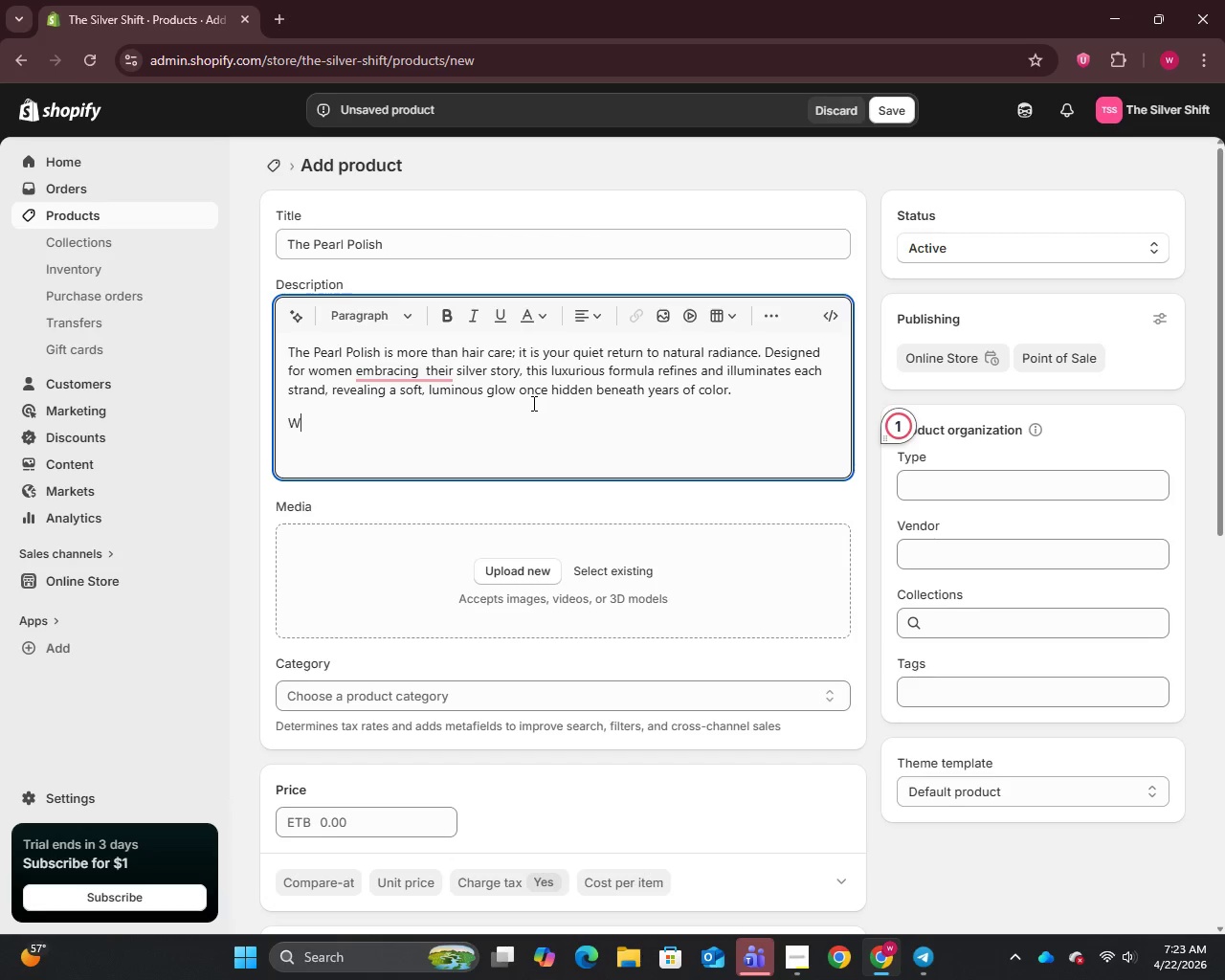 
type(itha )
key(Backspace)
key(Backspace)
type(a )
key(Backspace)
key(Backspace)
type( a silky, weightless texture)
 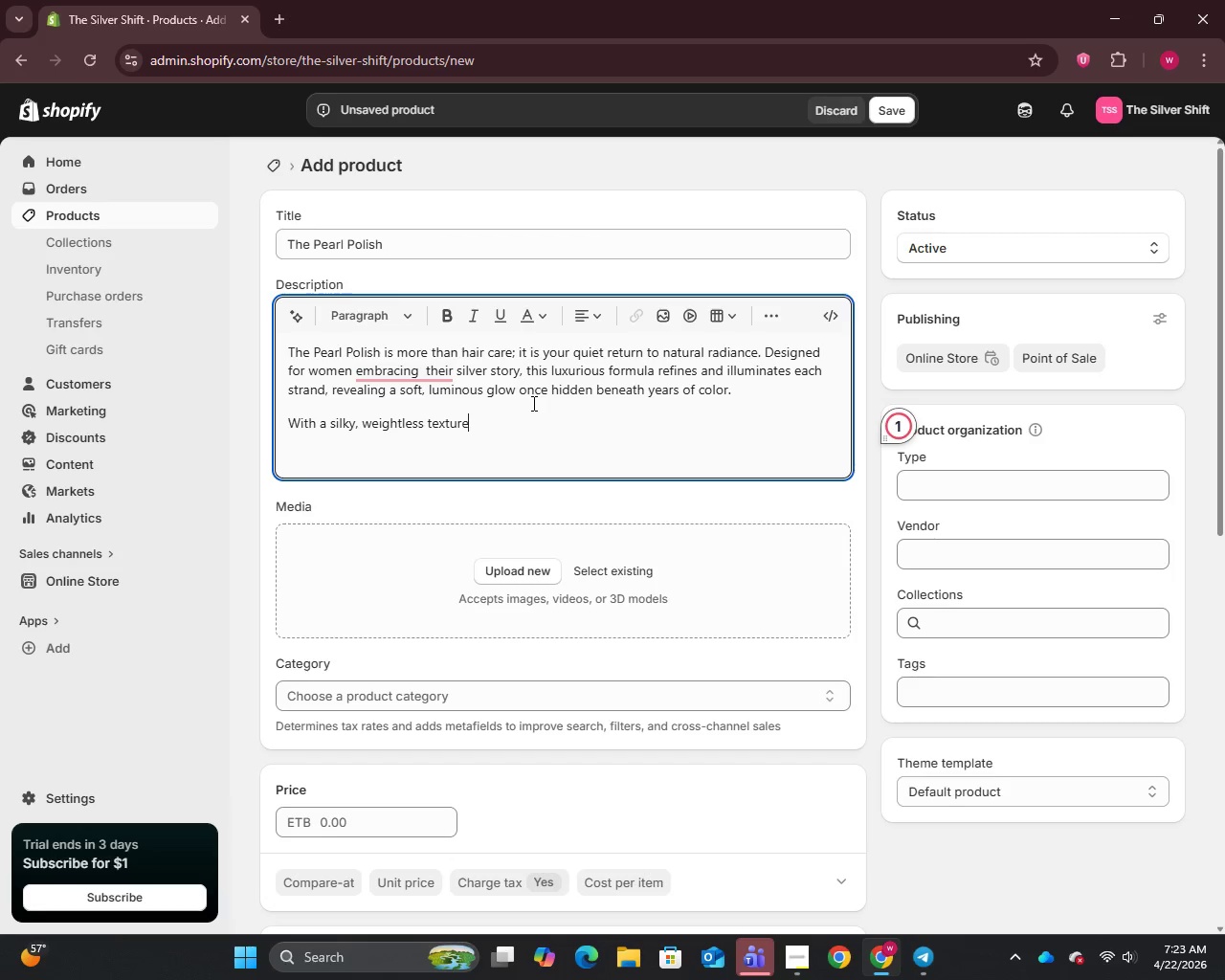 
type(, The pearl Polish glides effortlessly through the hair, smoothing roughness and enhancing natural)
 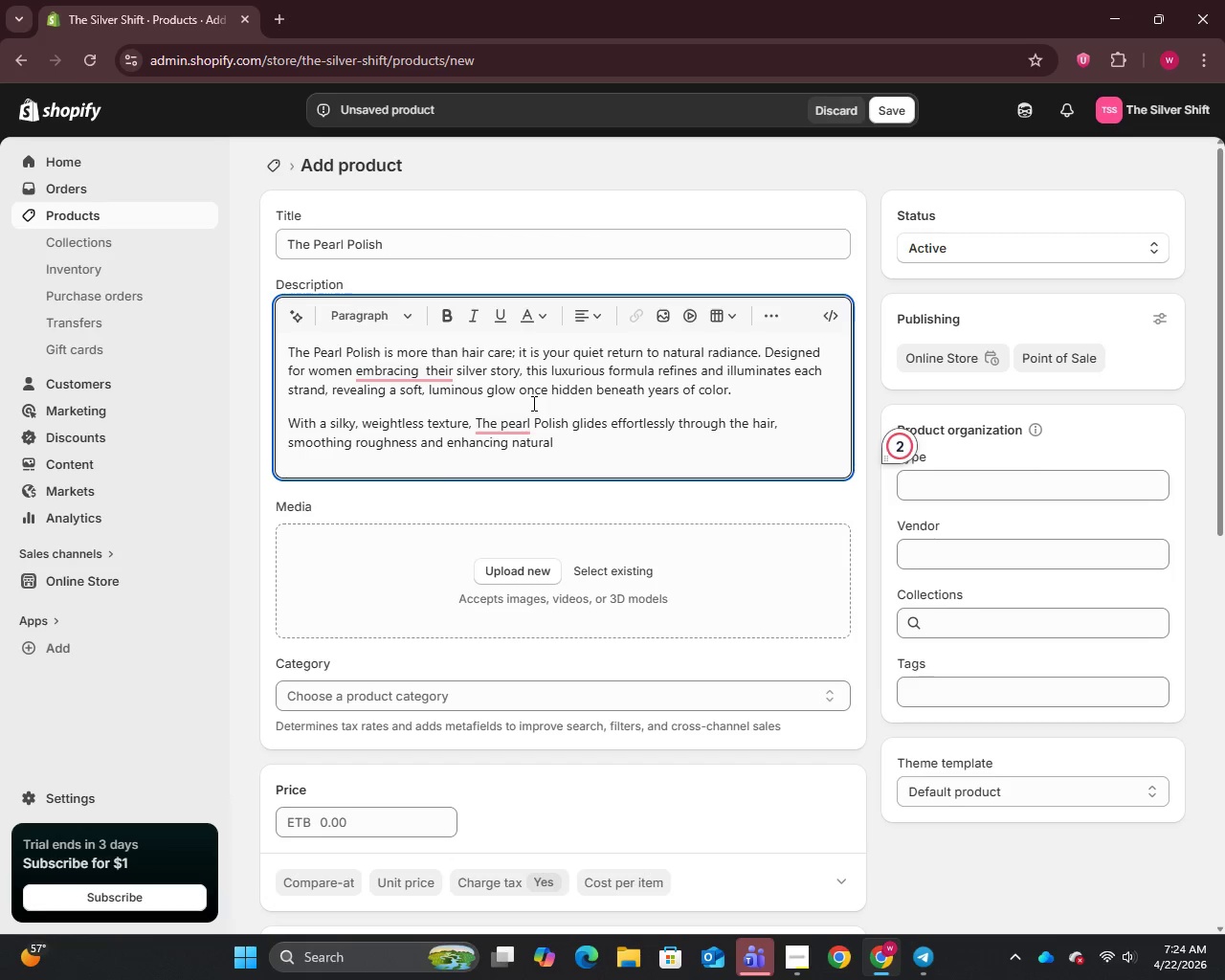 
wait(8.05)
 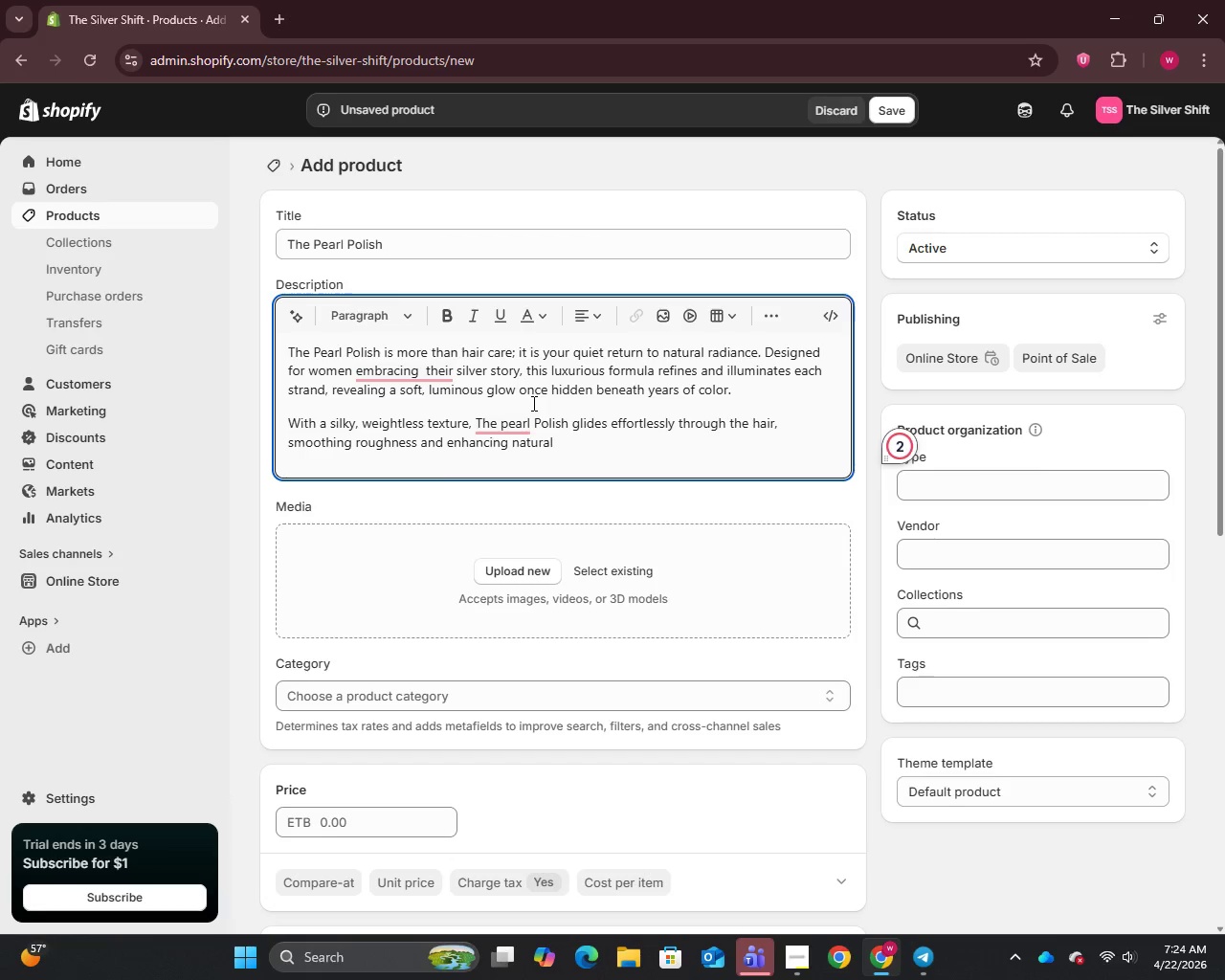 
left_click([552, 486])
 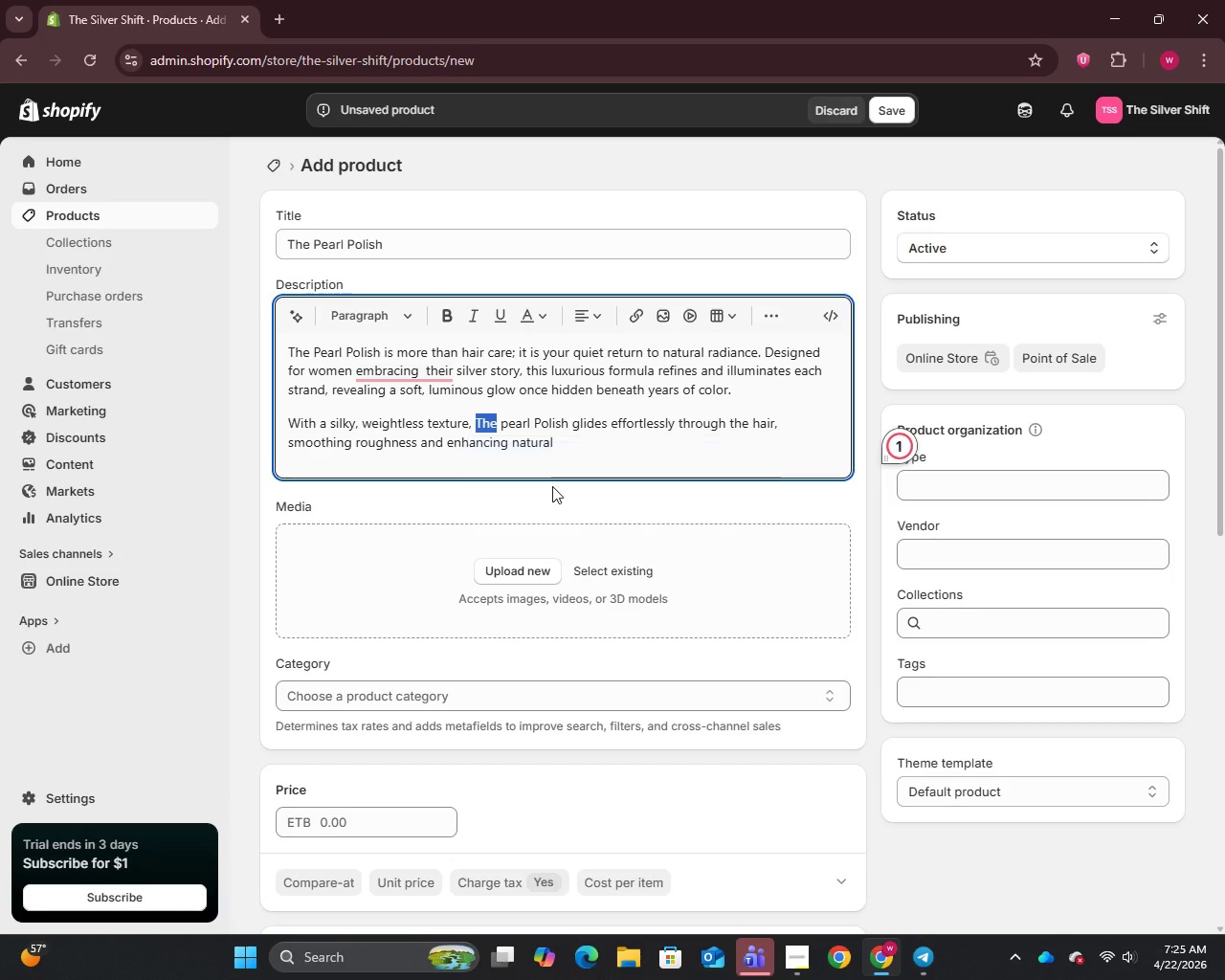 
key(Unknown)
 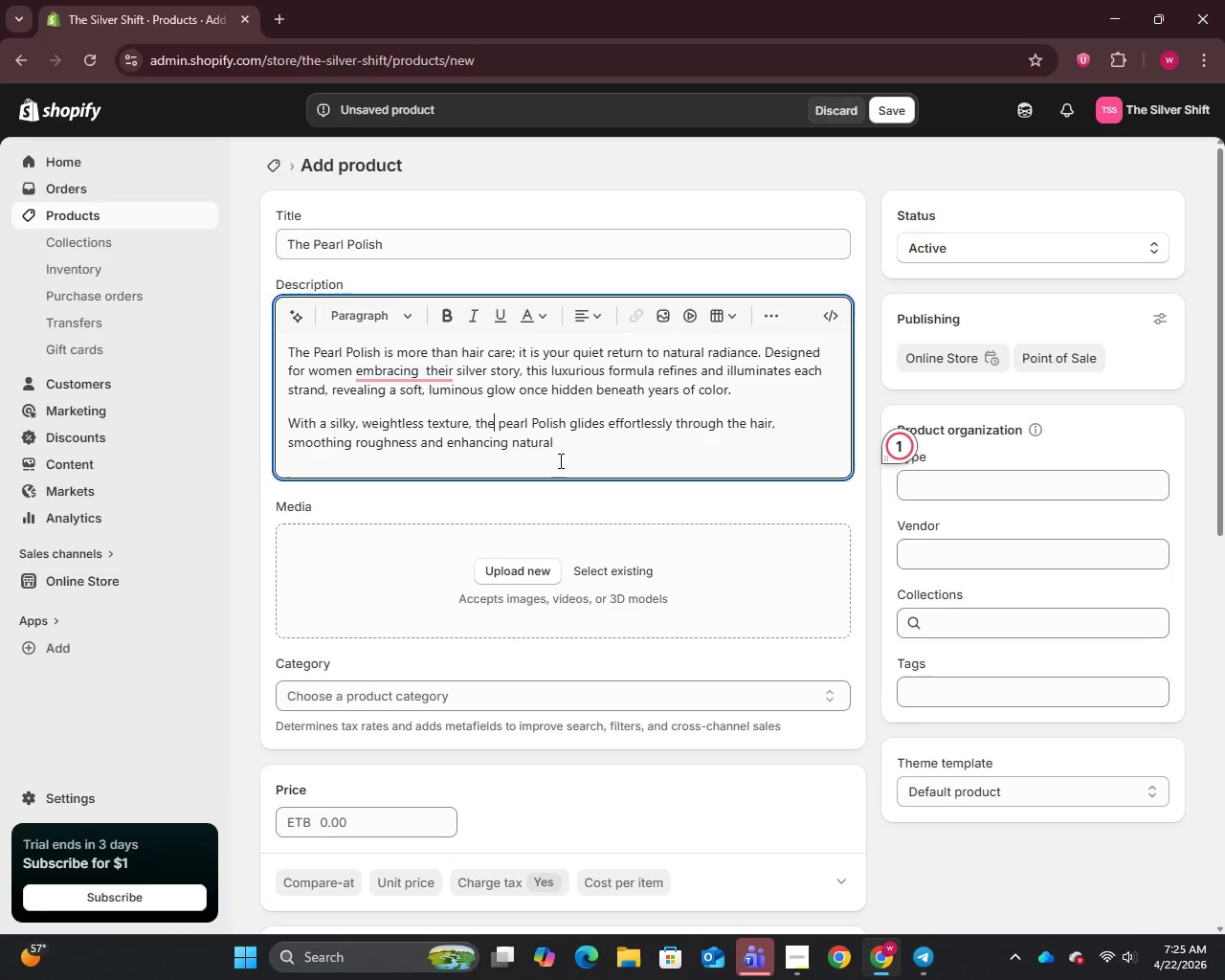 
key(Unknown)
 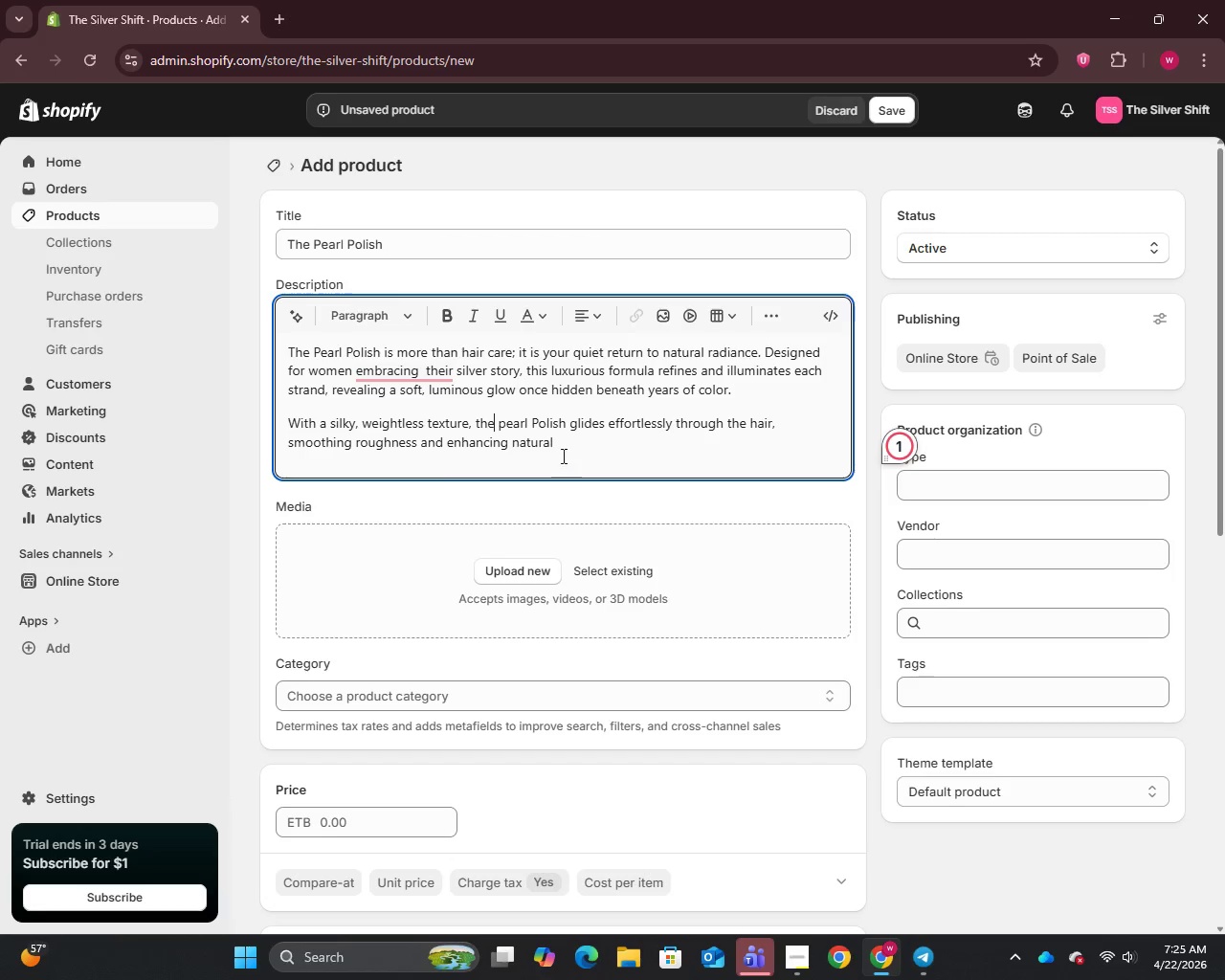 
key(Unknown)
 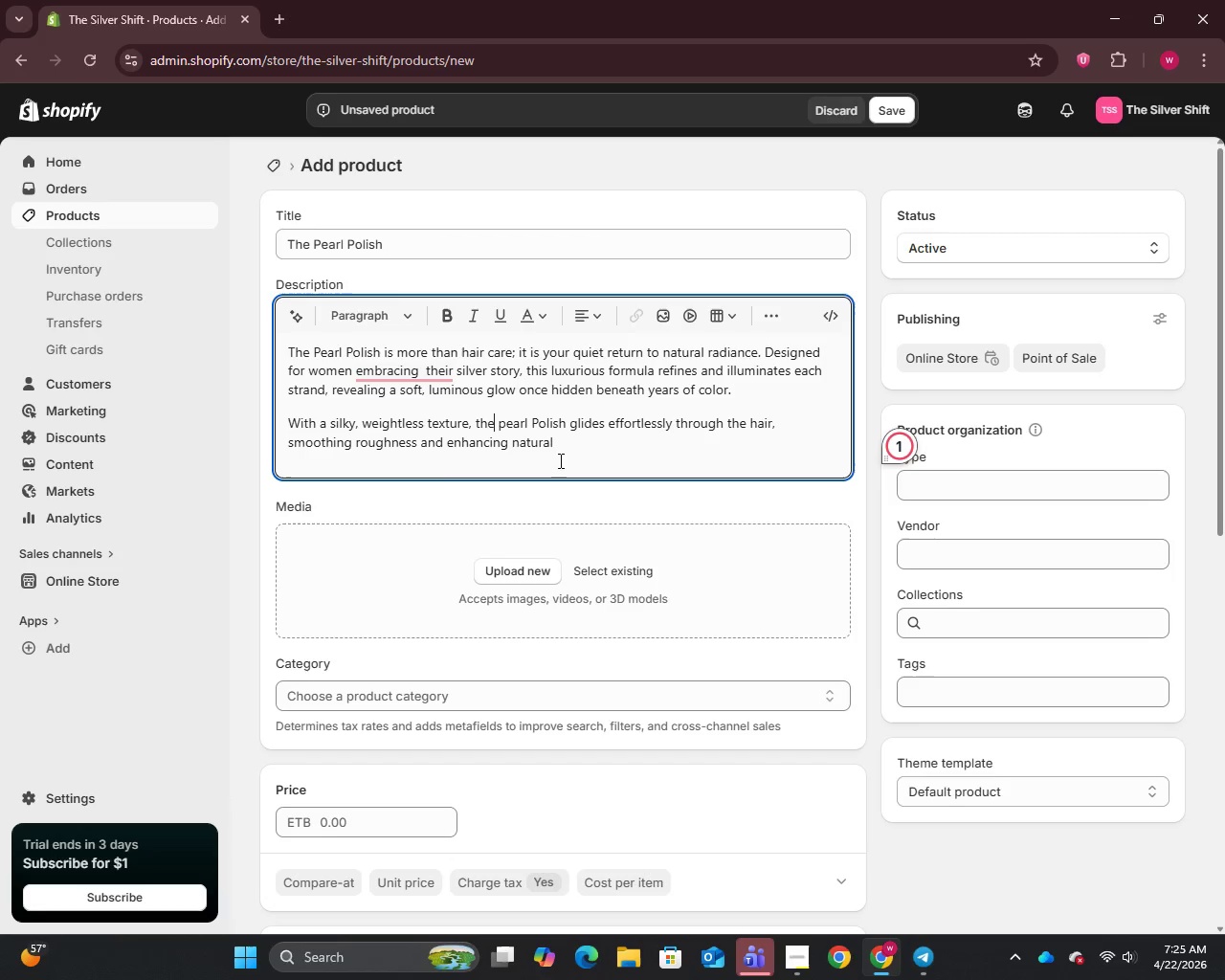 
left_click([564, 453])
 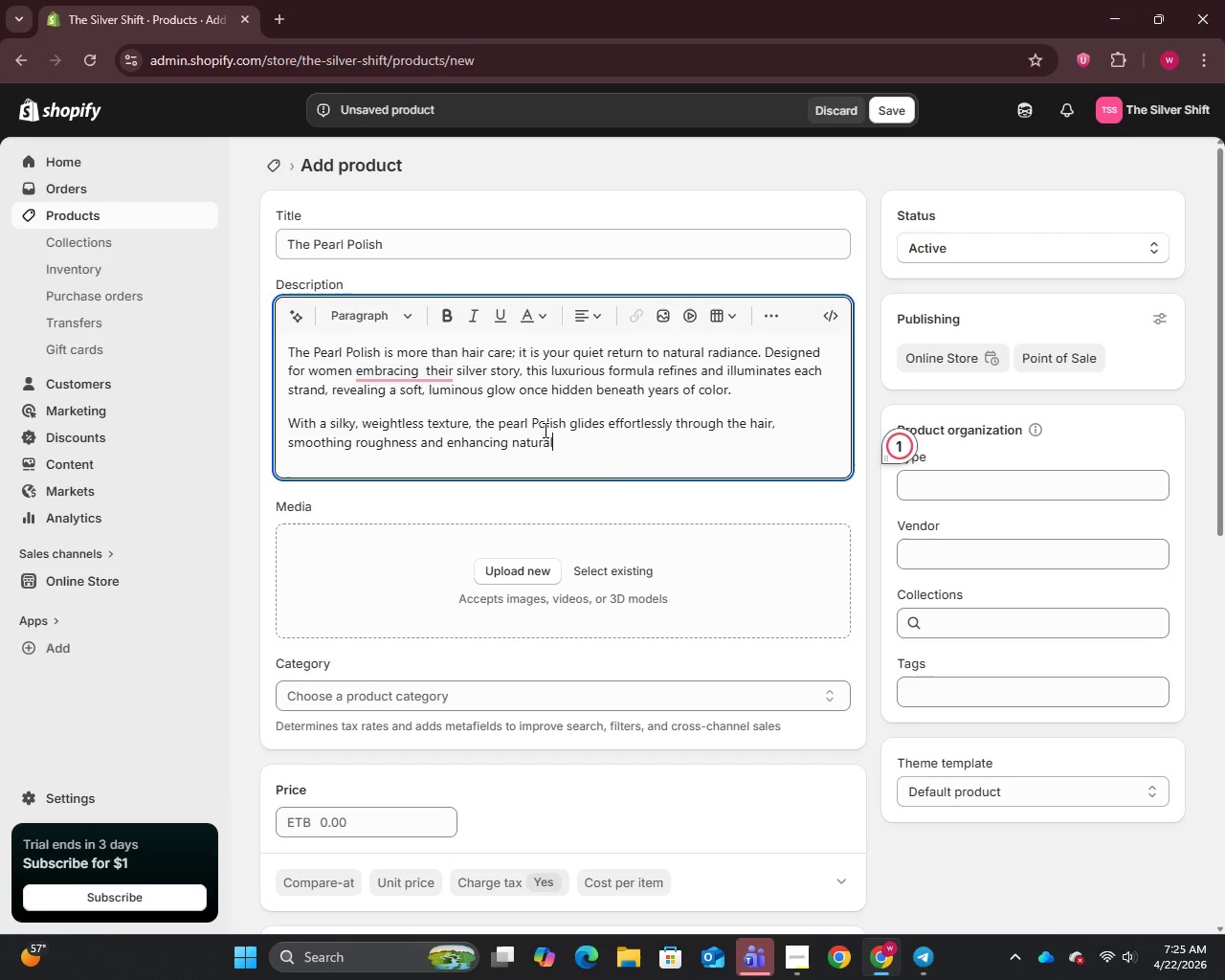 
left_click([543, 430])
 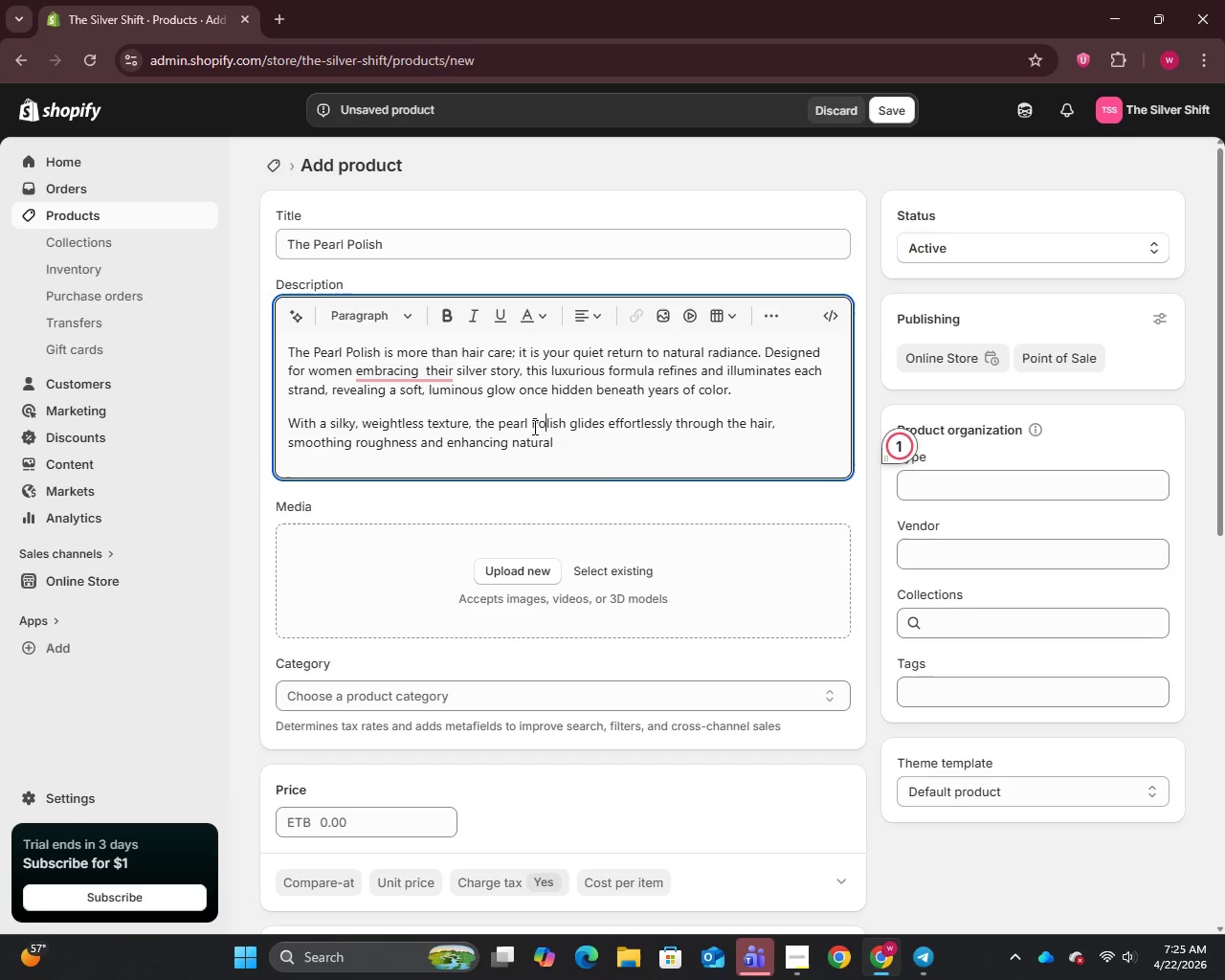 
left_click([533, 427])
 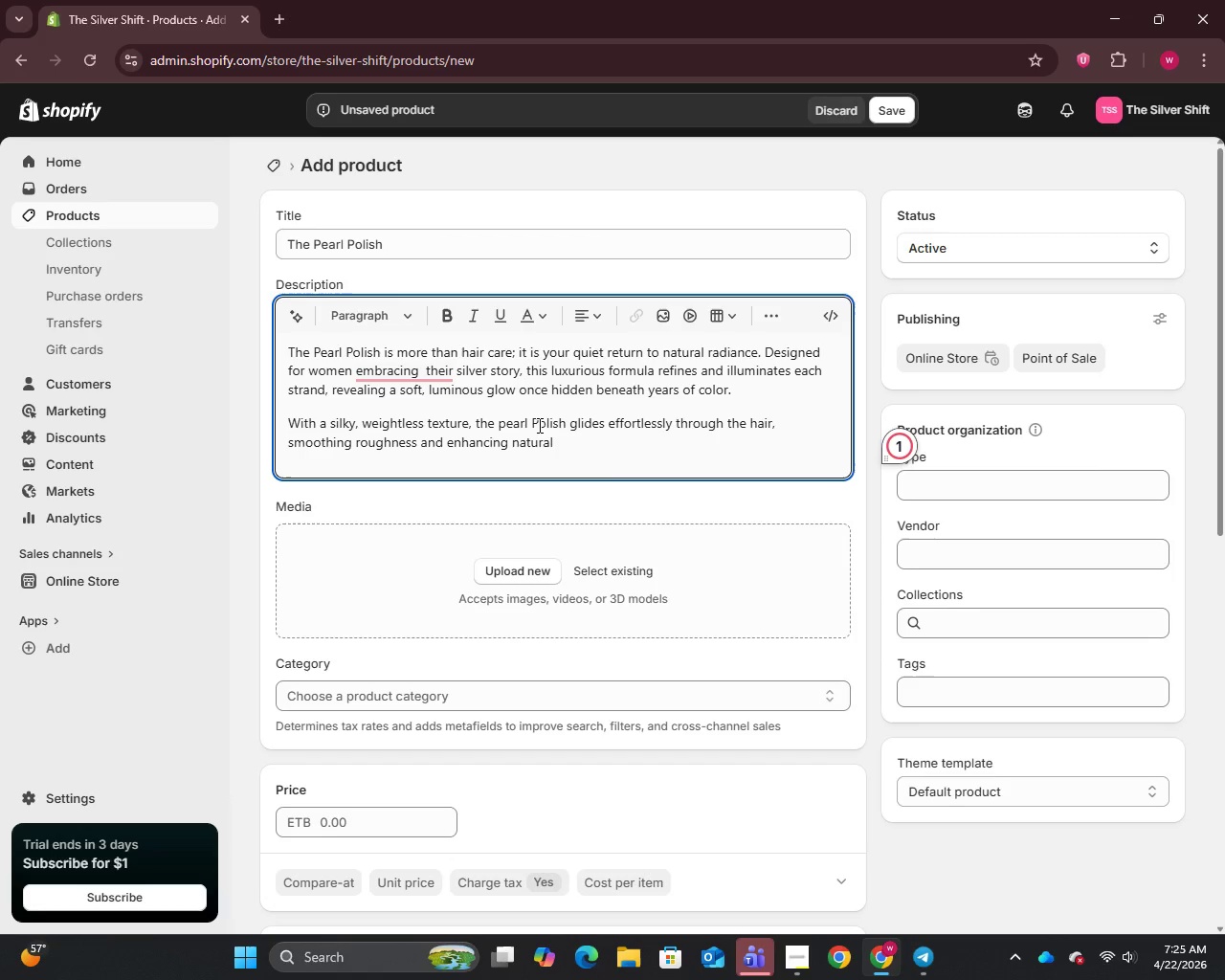 
key(Backspace)
 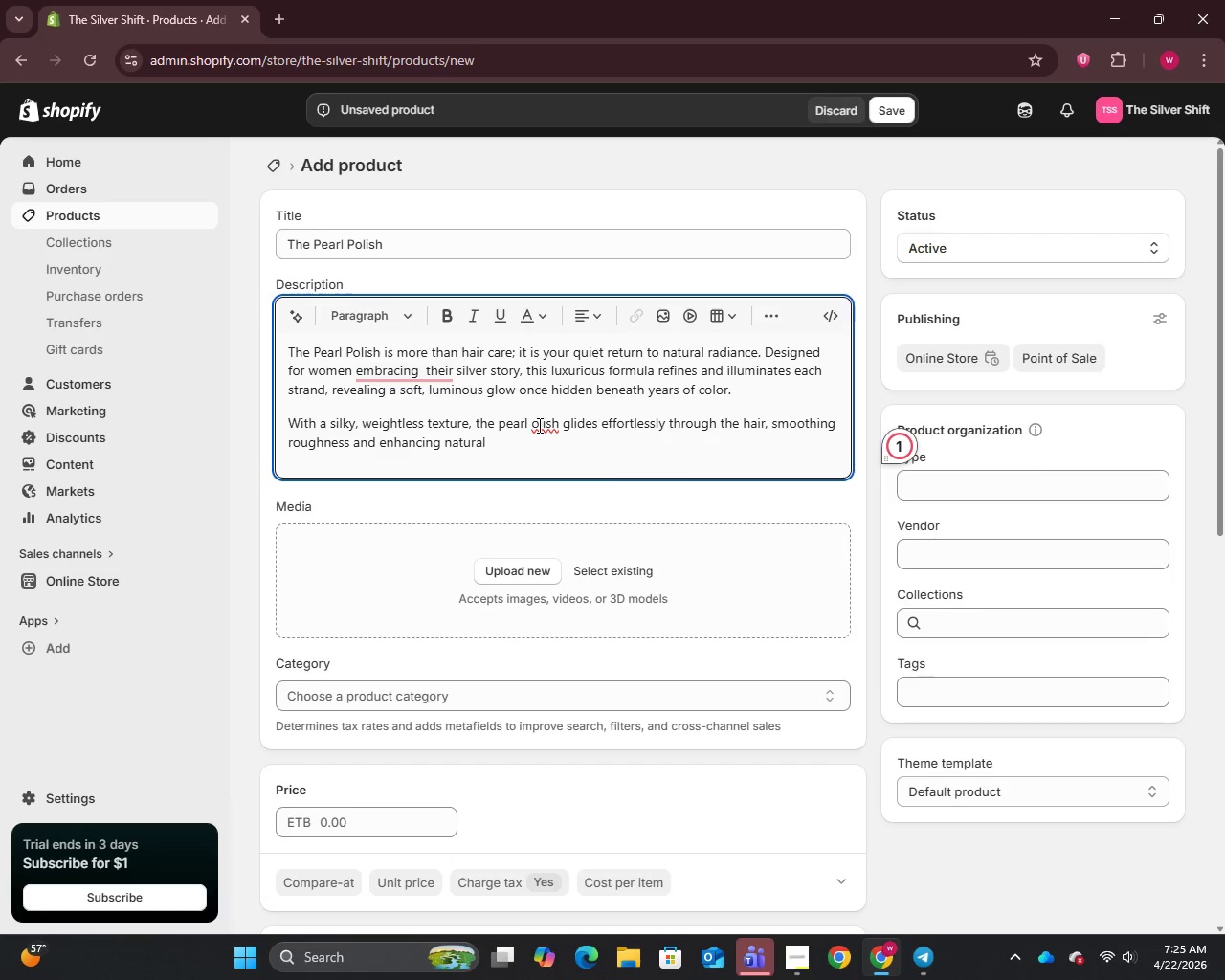 
key(P)
 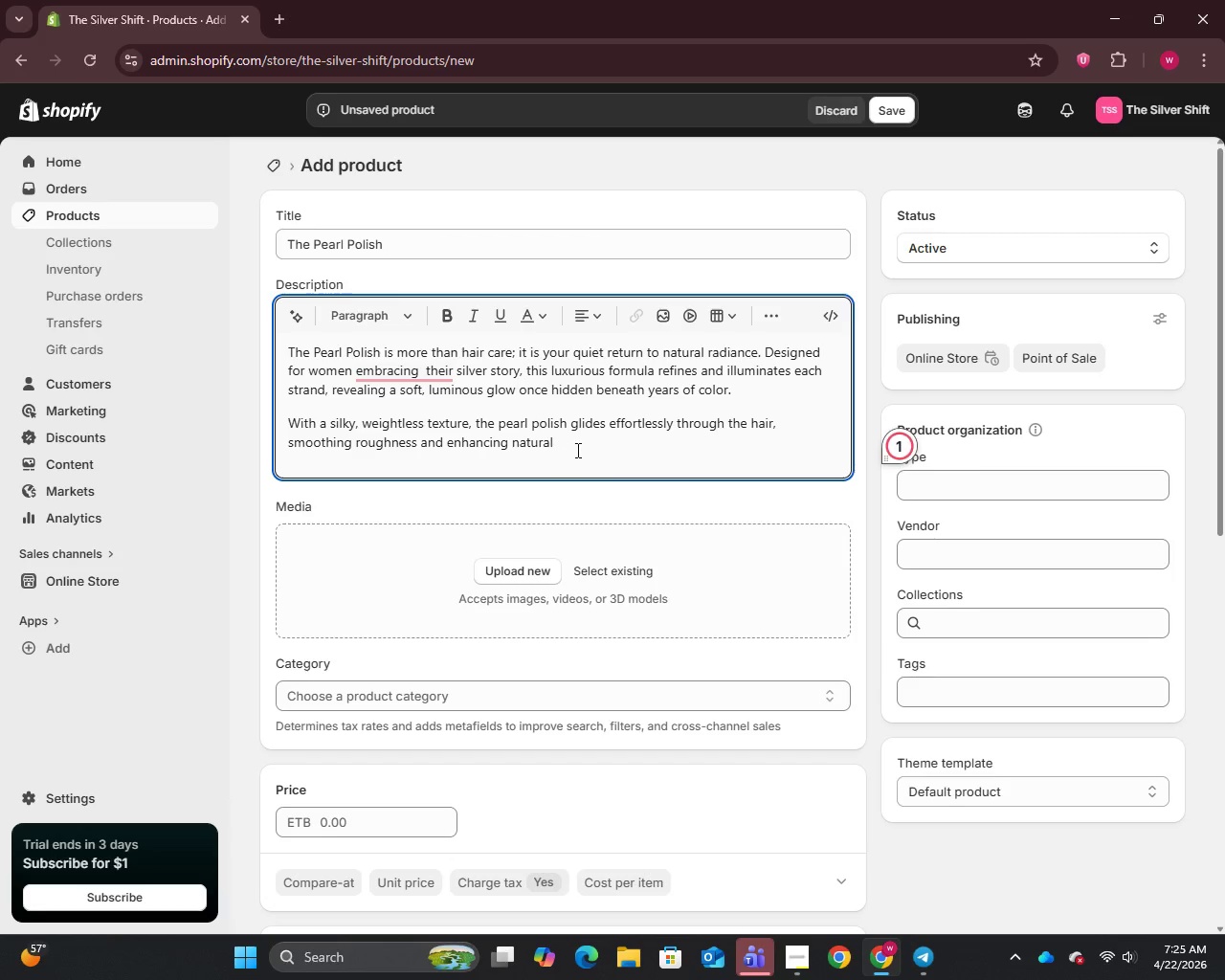 
left_click([577, 448])
 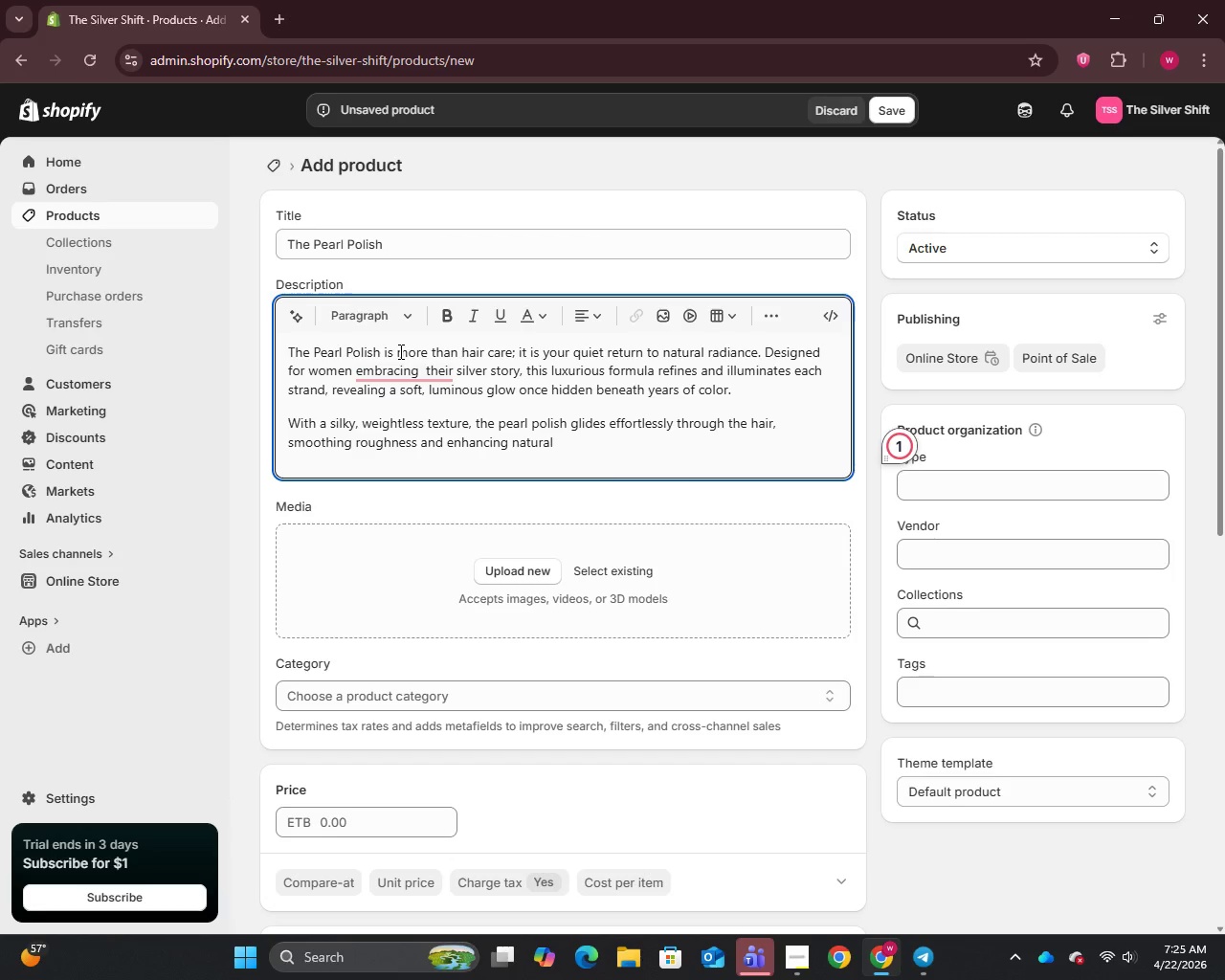 
left_click([433, 385])
 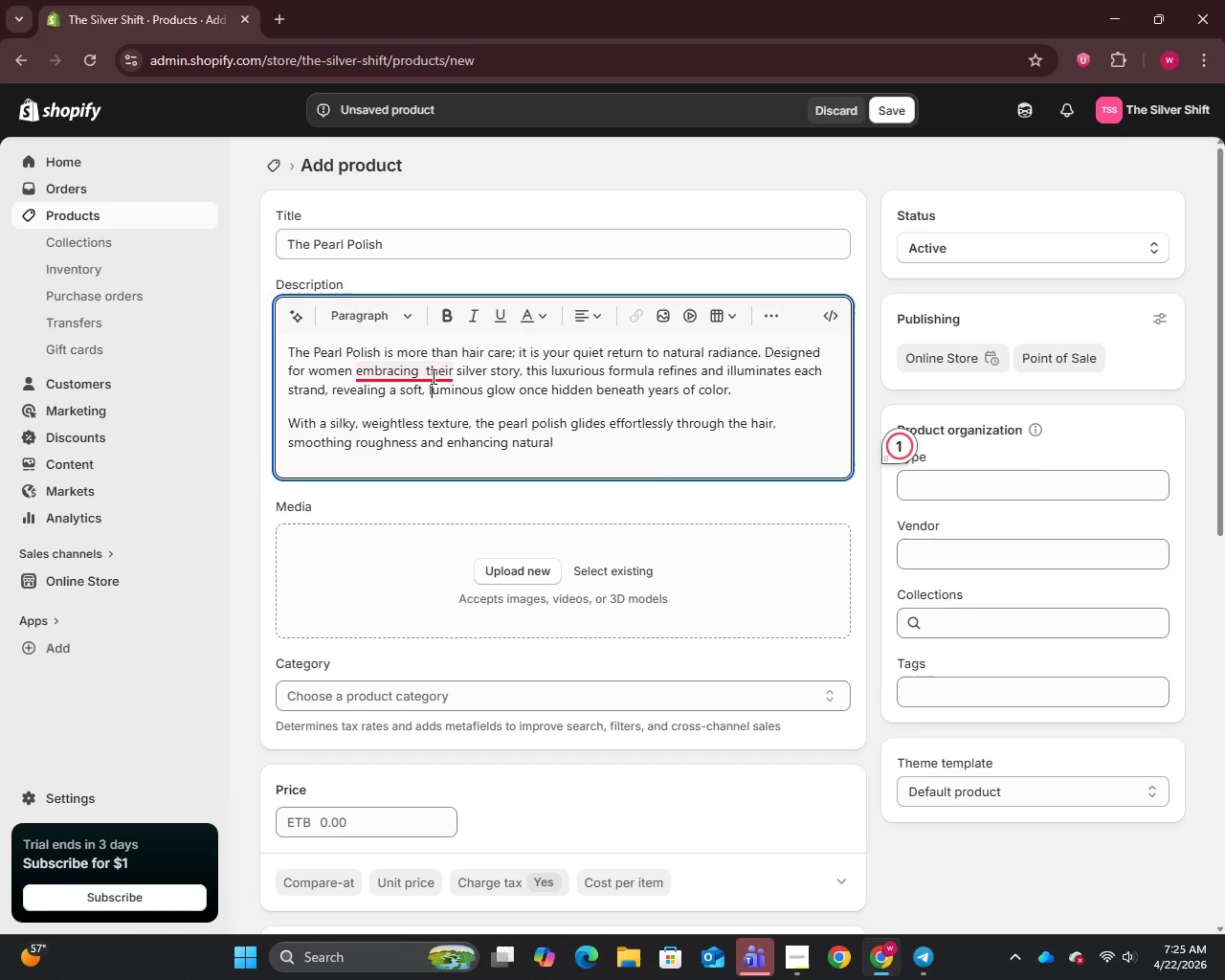 
left_click([432, 376])
 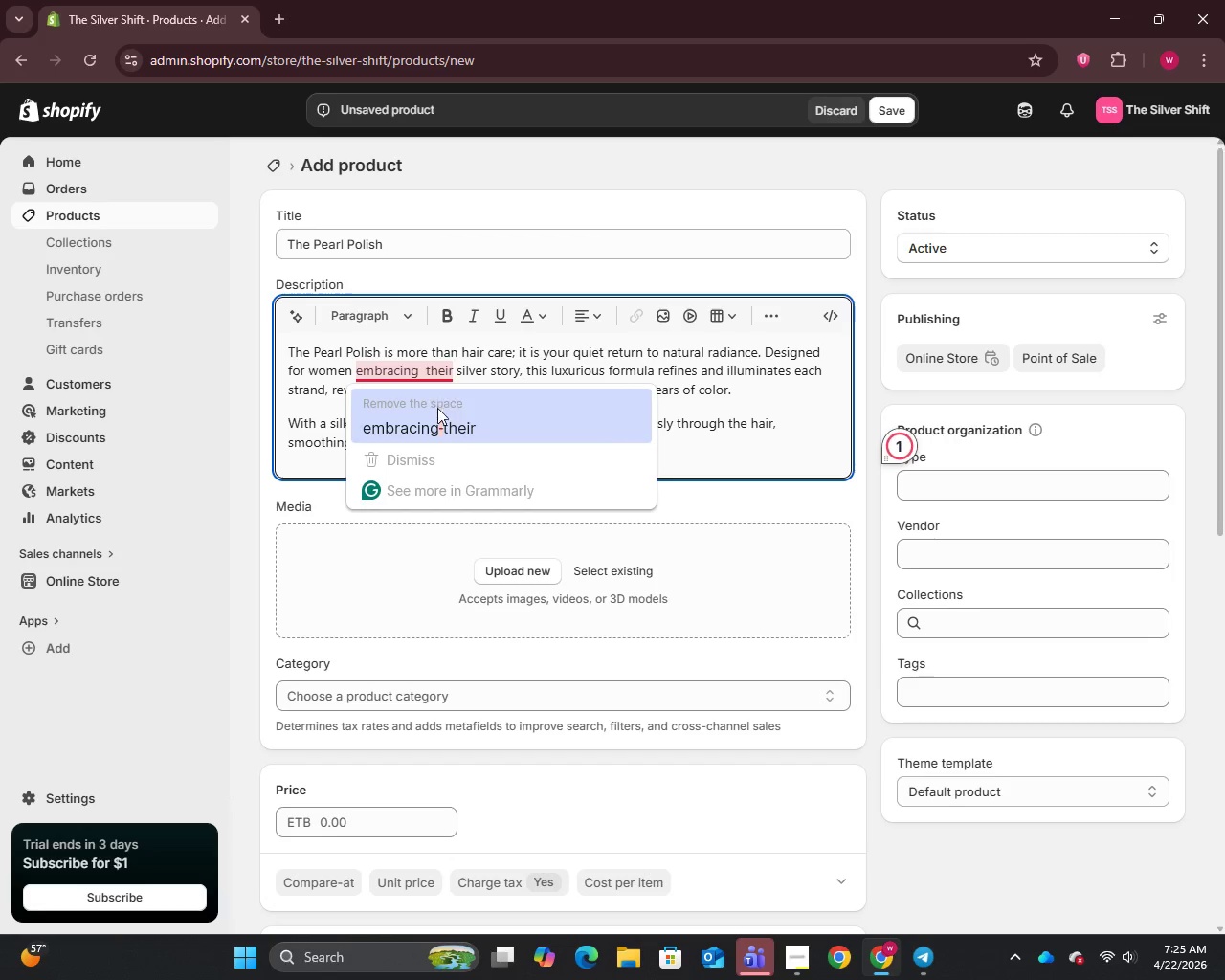 
left_click([439, 413])
 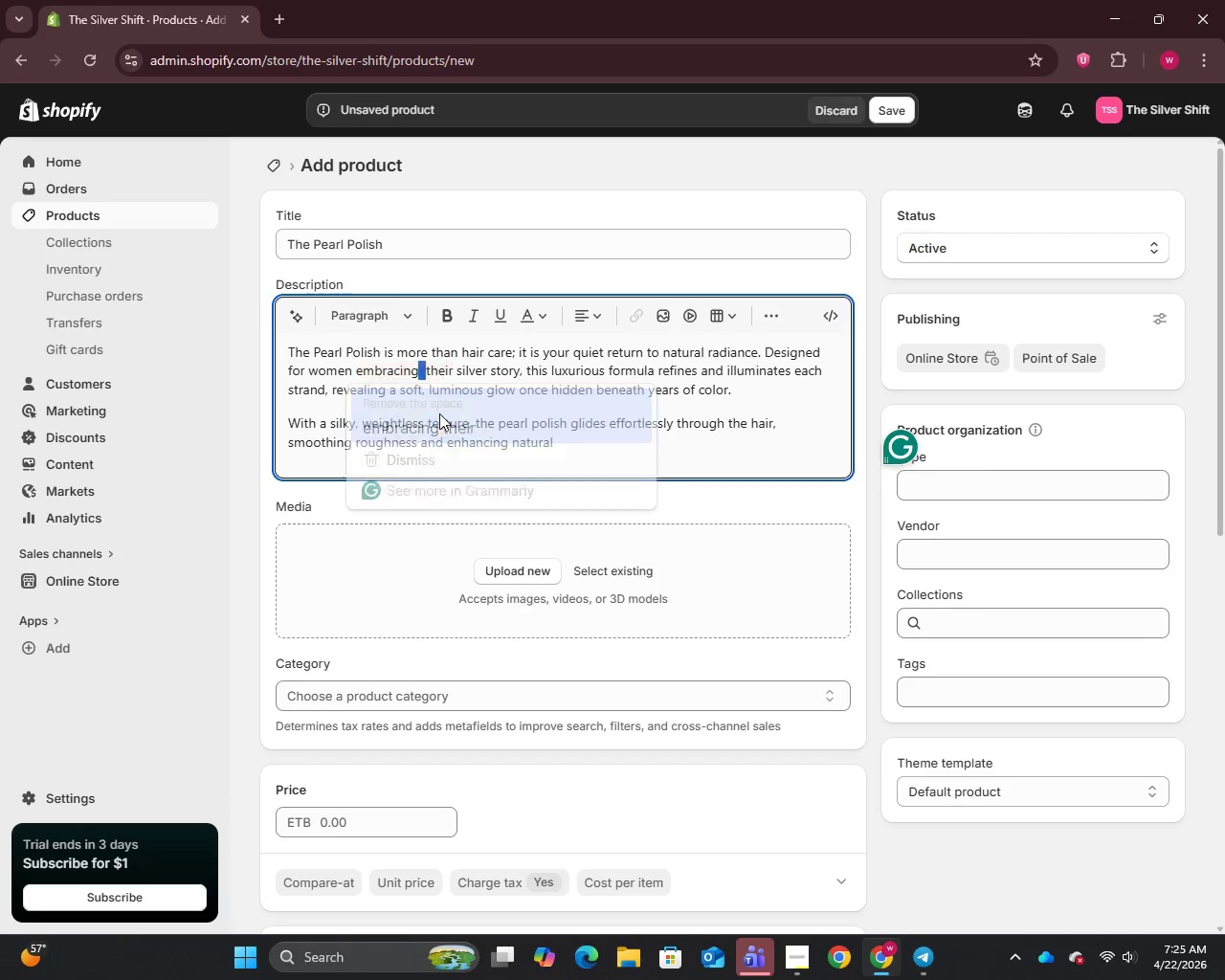 
left_click([576, 450])
 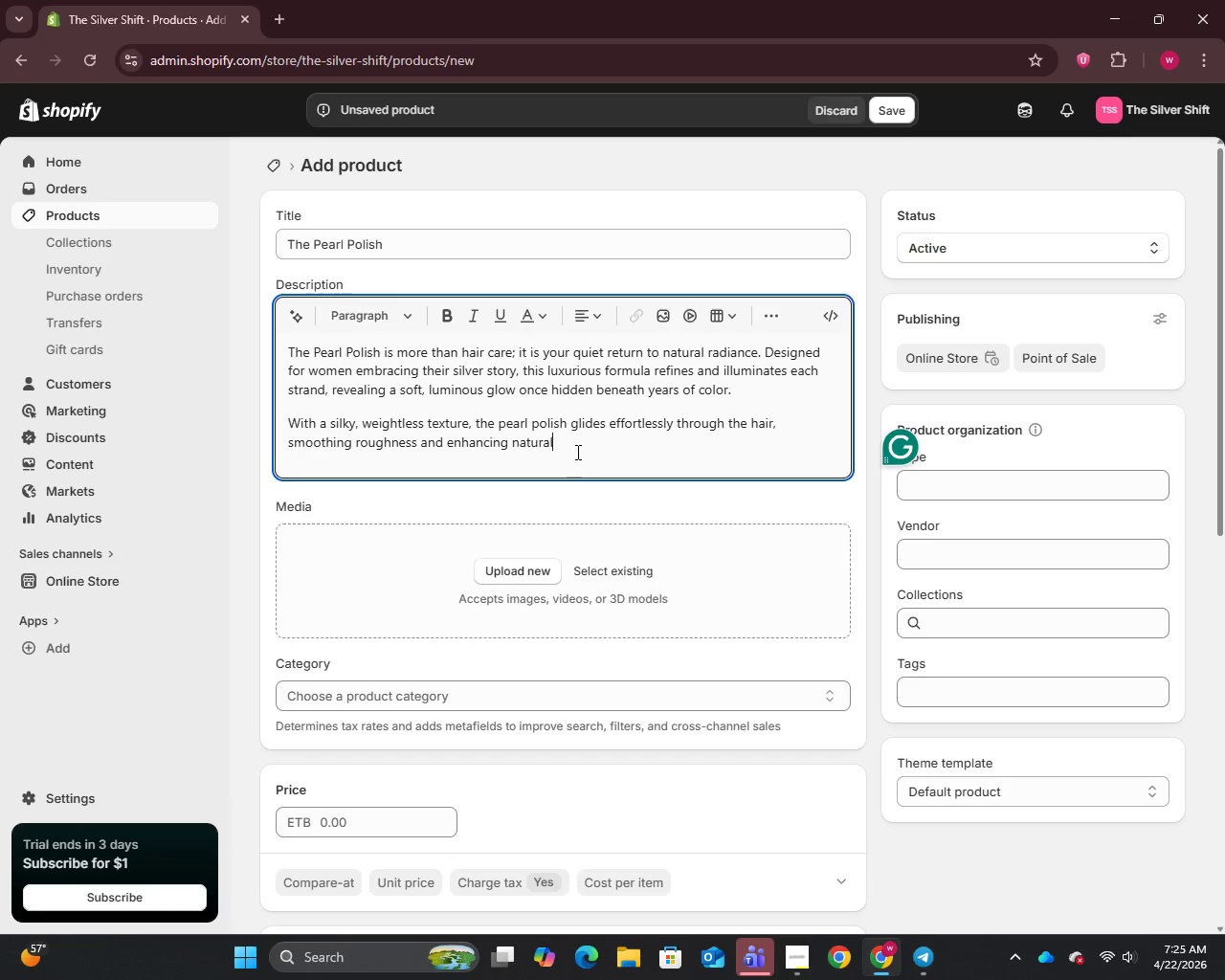 
type( shine. Infused with the calming aroma of sandalwood and dec)
key(Backspace)
type(licate wthj)
key(Backspace)
type(ite tea, every wash become)
 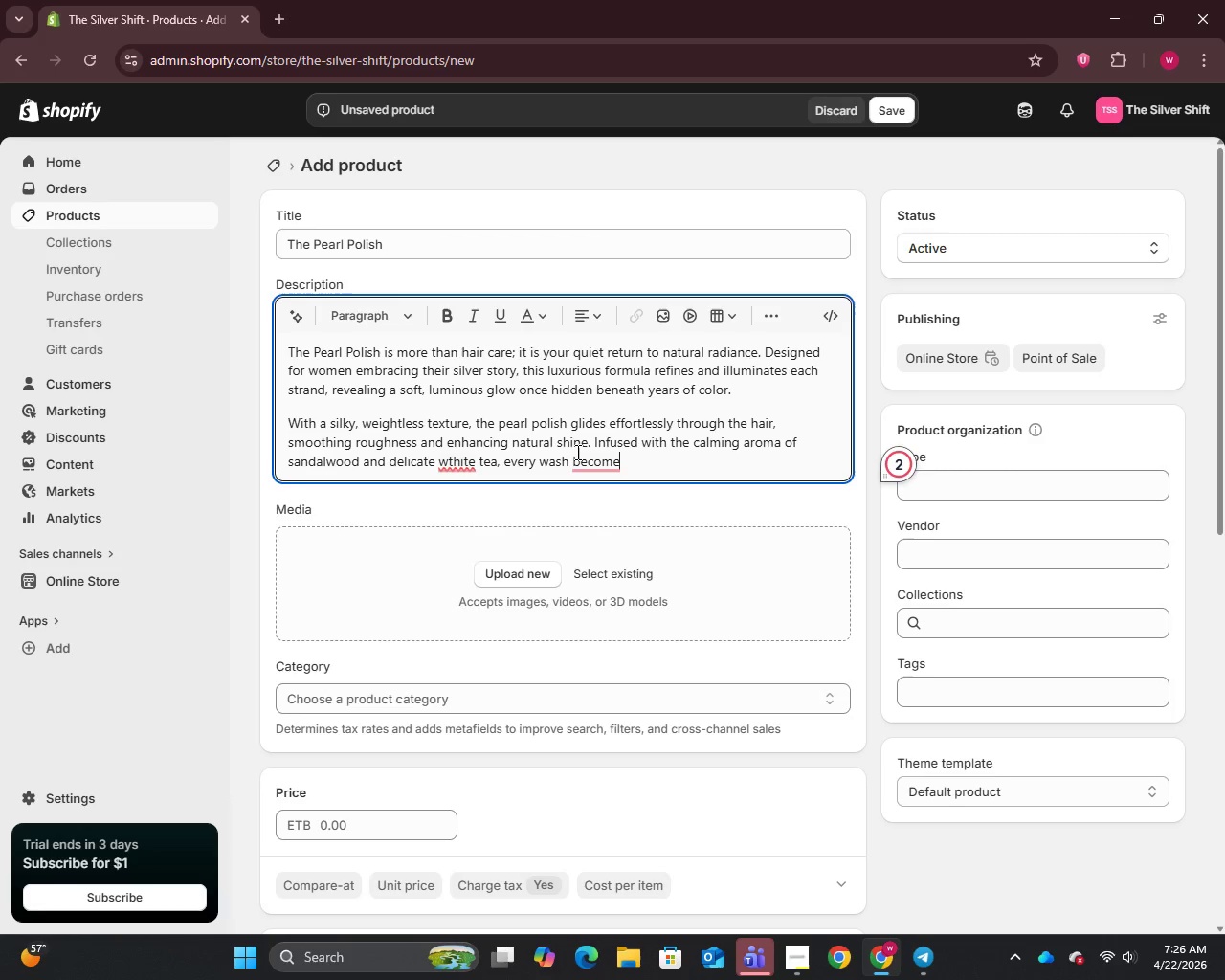 
wait(5.89)
 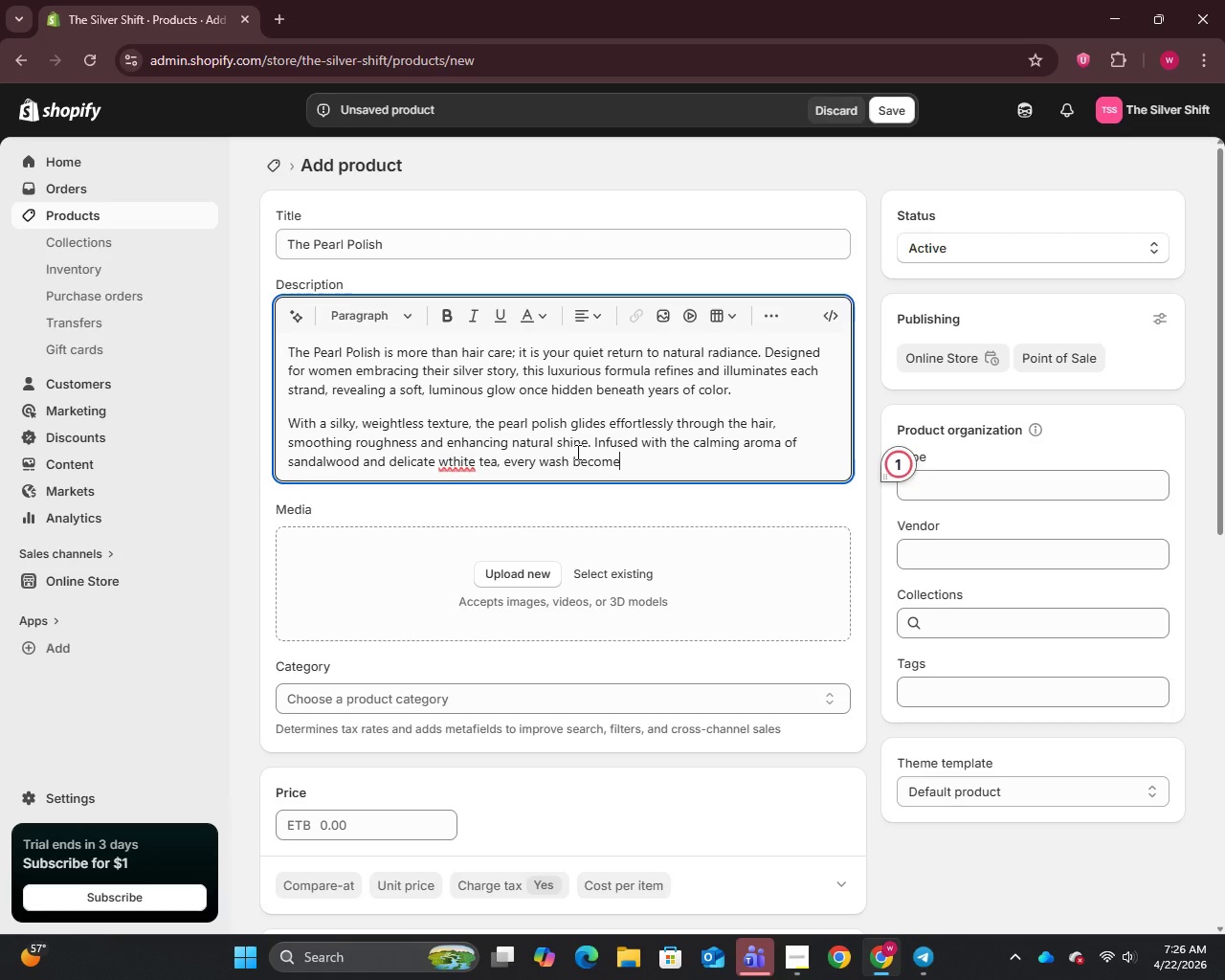 
key(Space)
 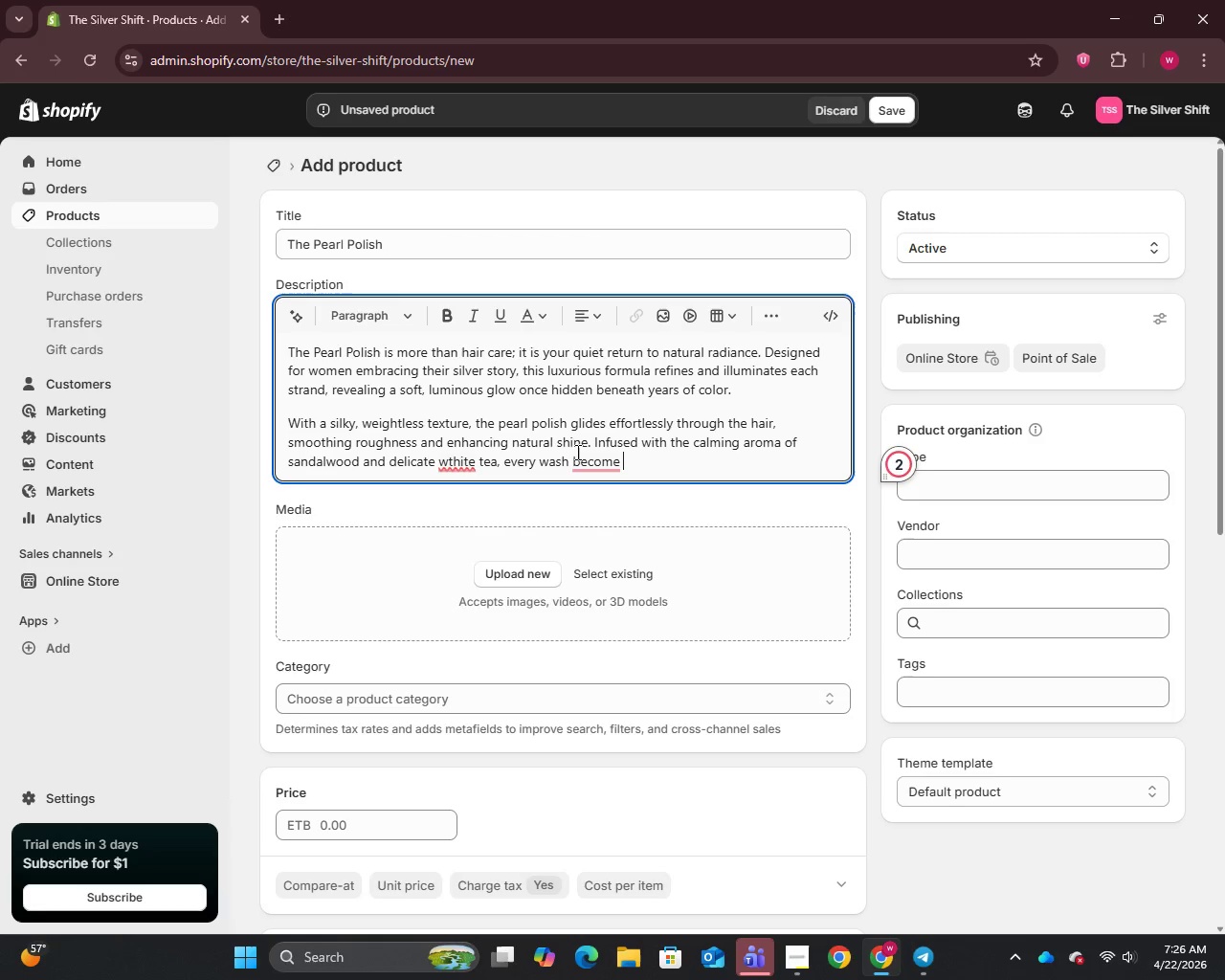 
key(A)
 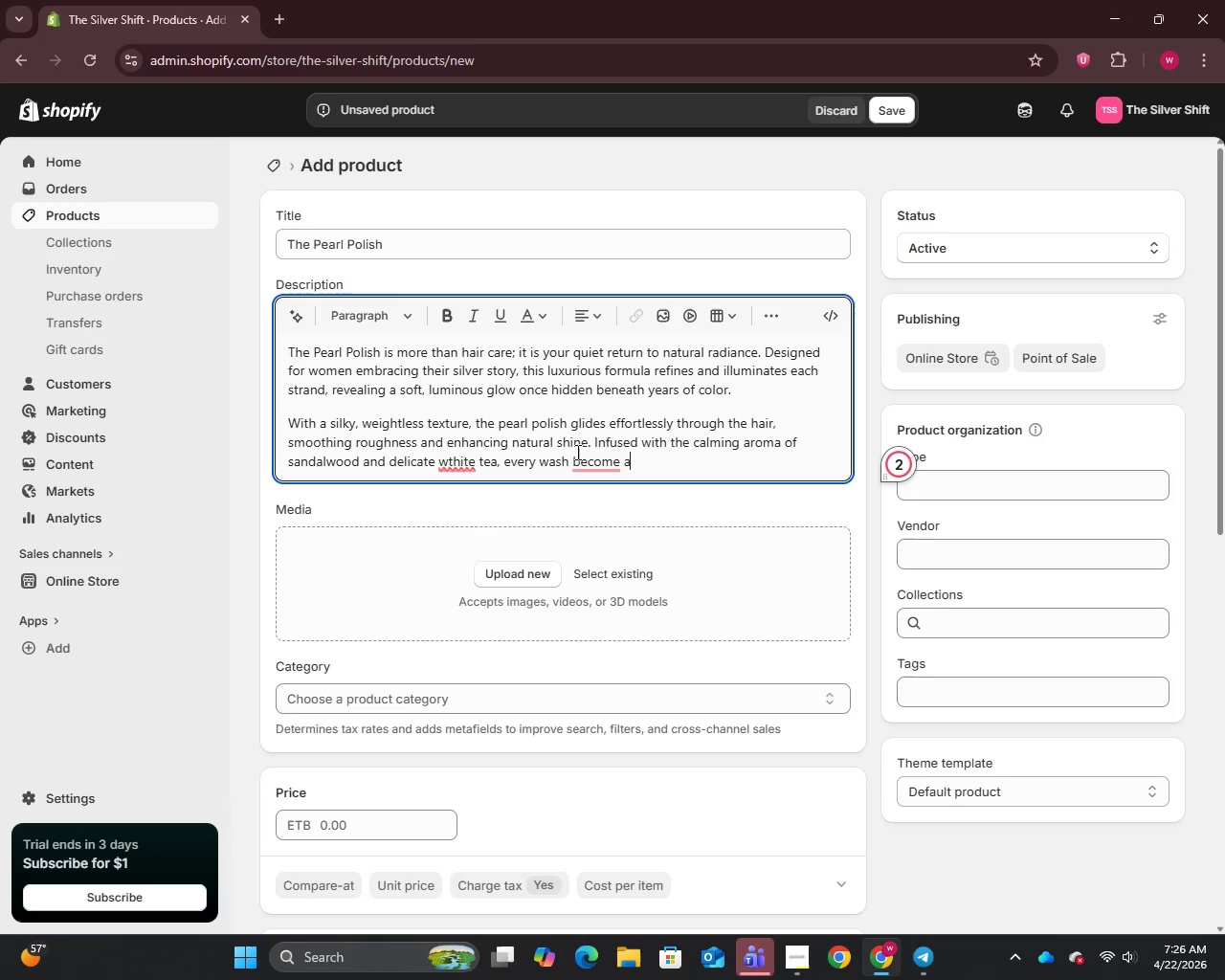 
key(Space)
 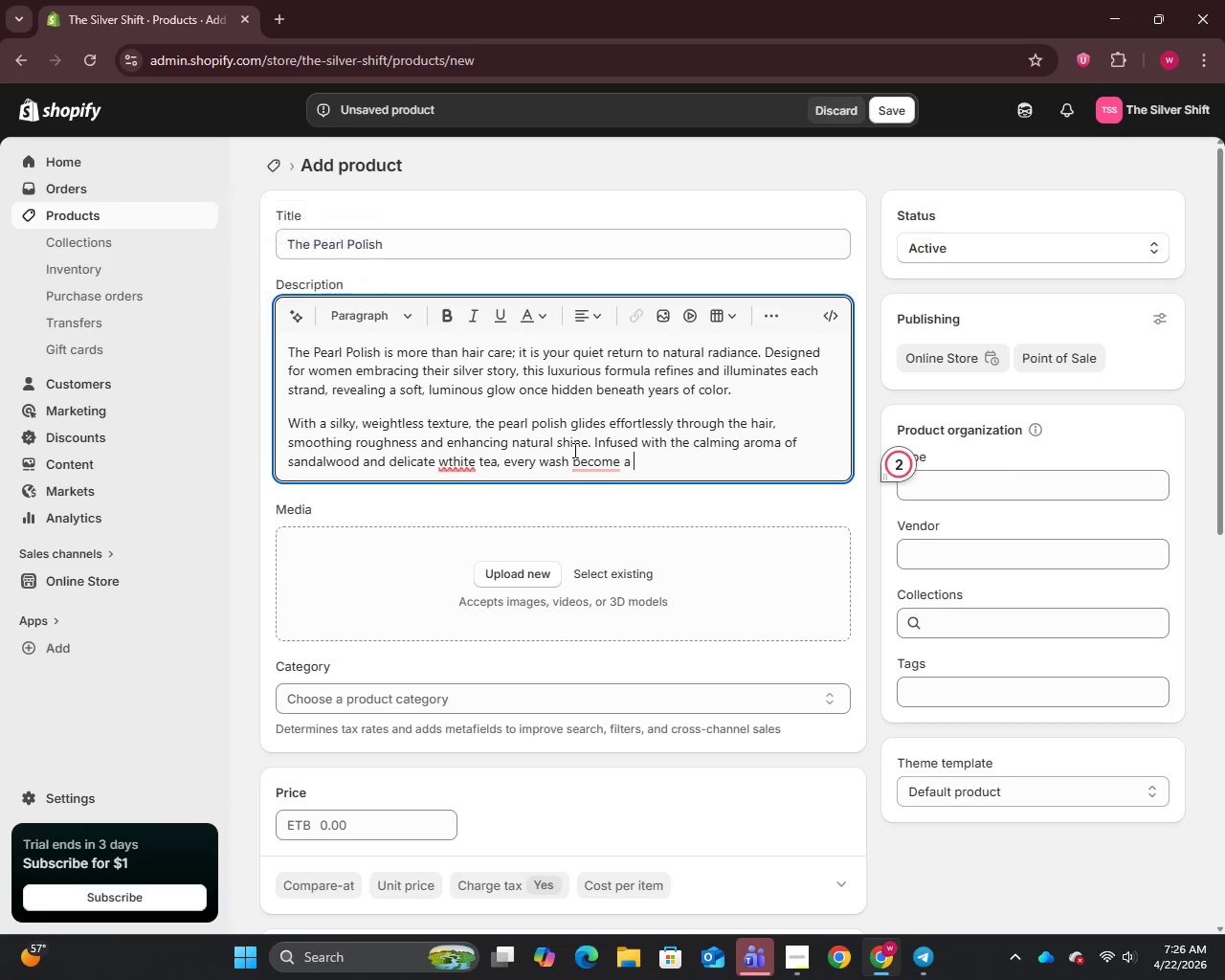 
left_click([464, 467])
 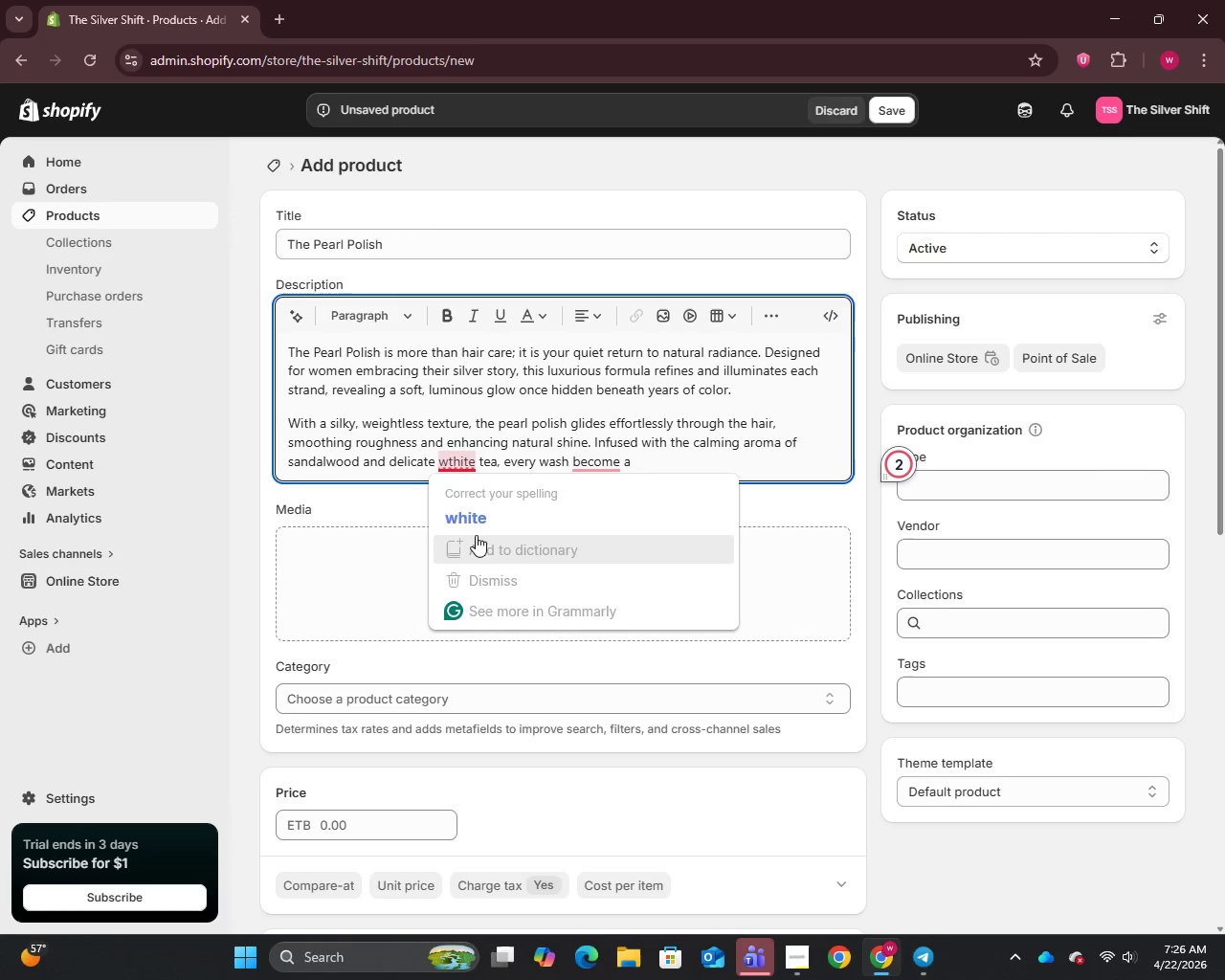 
left_click([476, 527])
 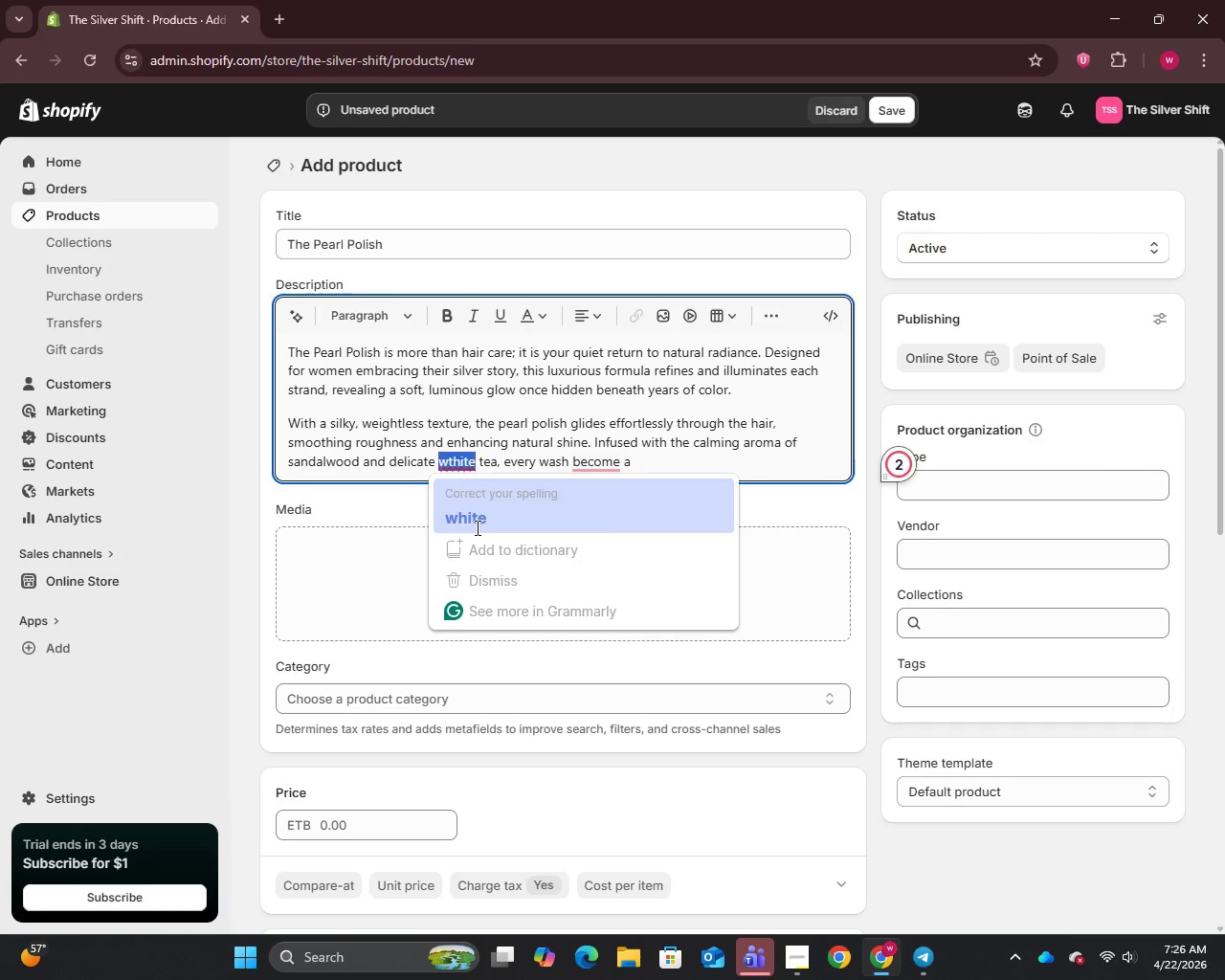 
key(Unknown)
 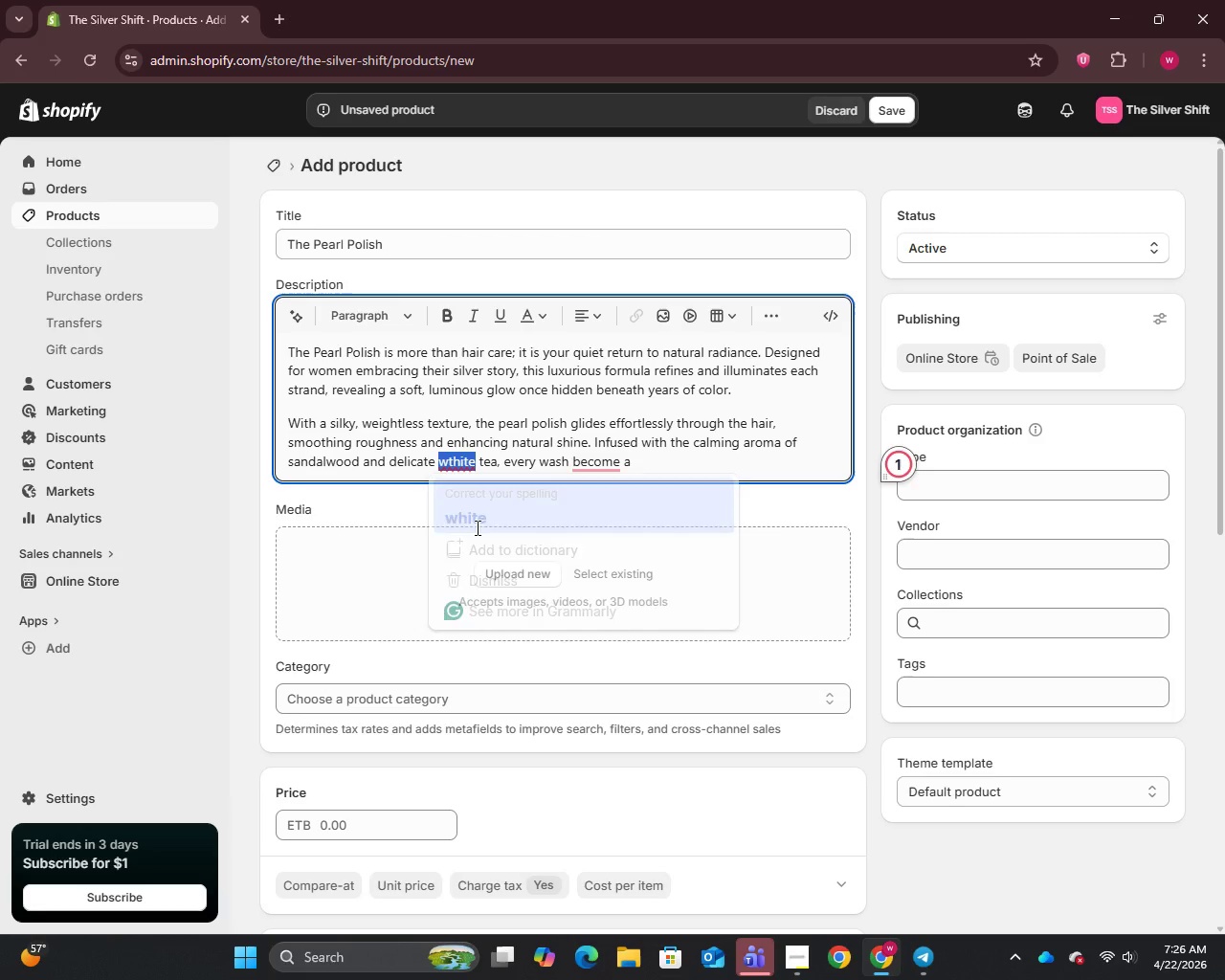 
hold_key(key=Unknown, duration=1.88)
 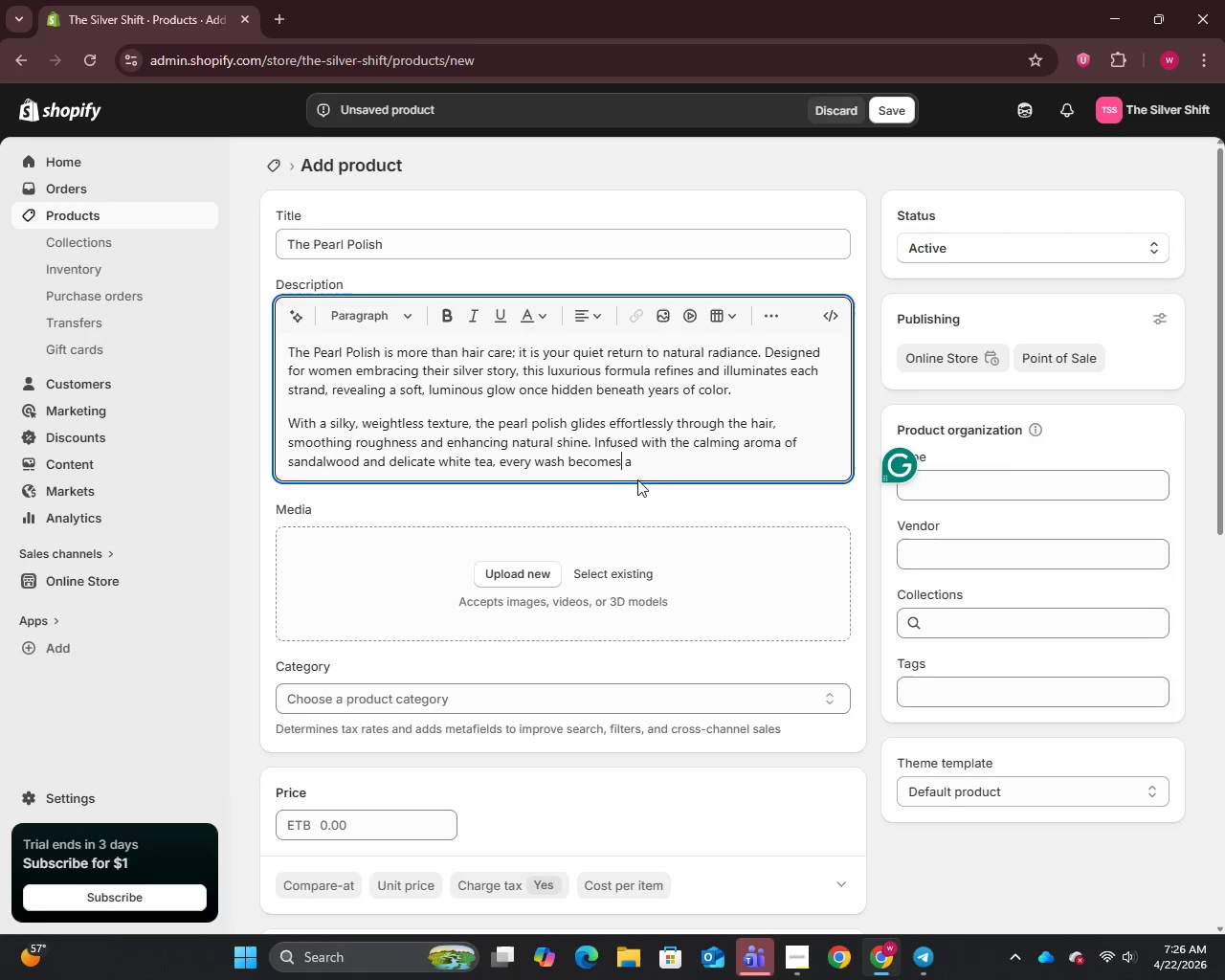 
left_click([608, 460])
 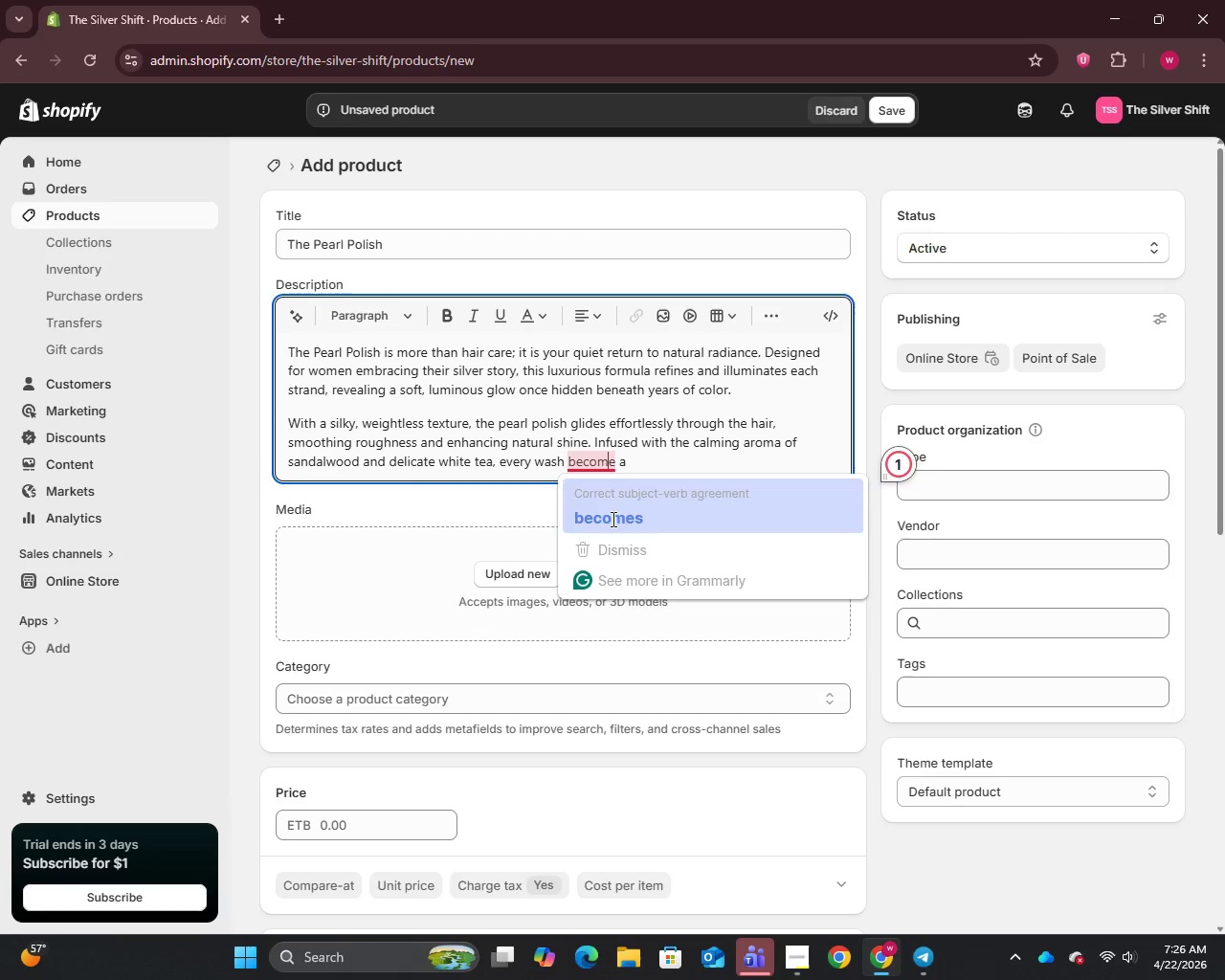 
left_click([612, 523])
 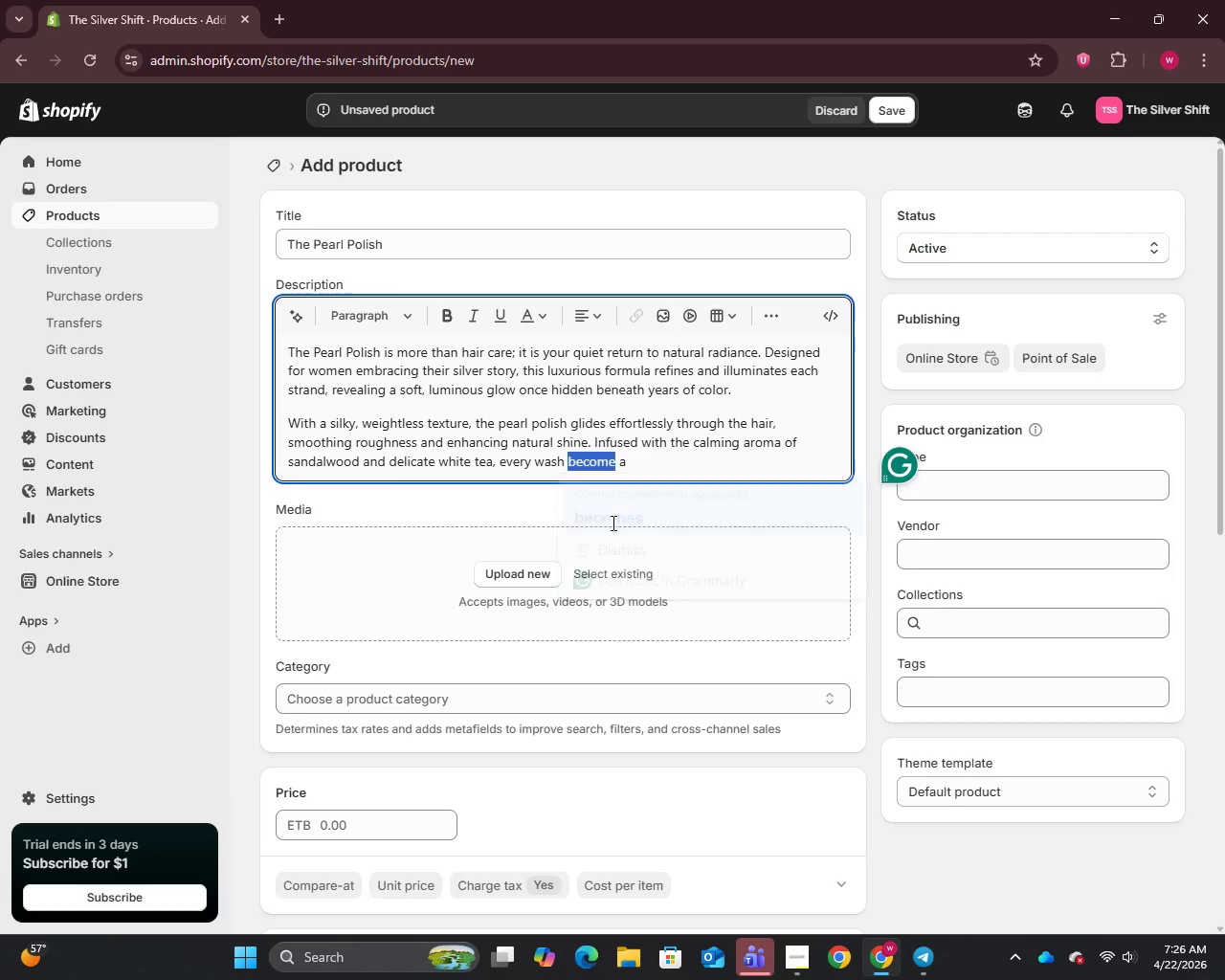 
key(Unknown)
 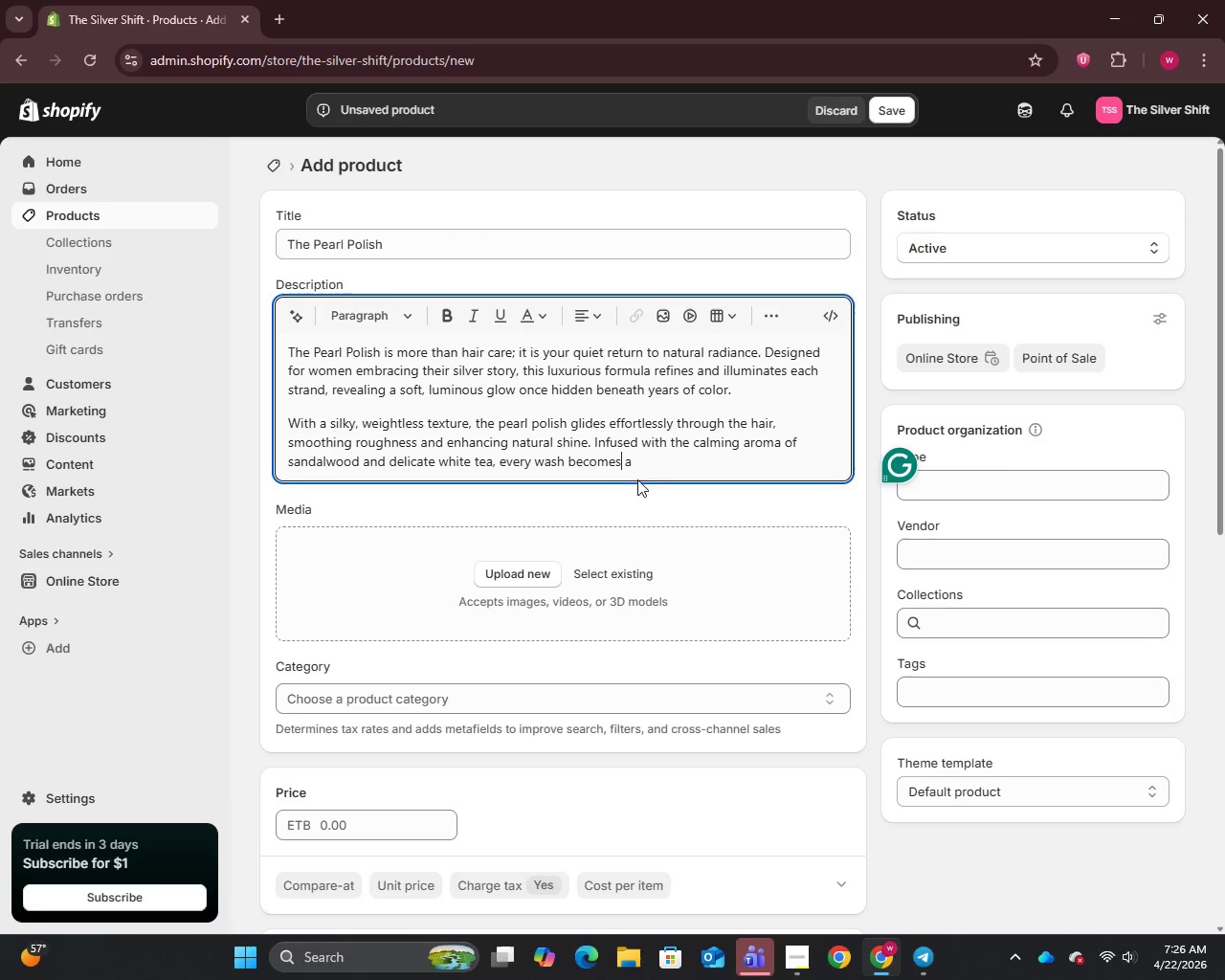 
key(Unknown)
 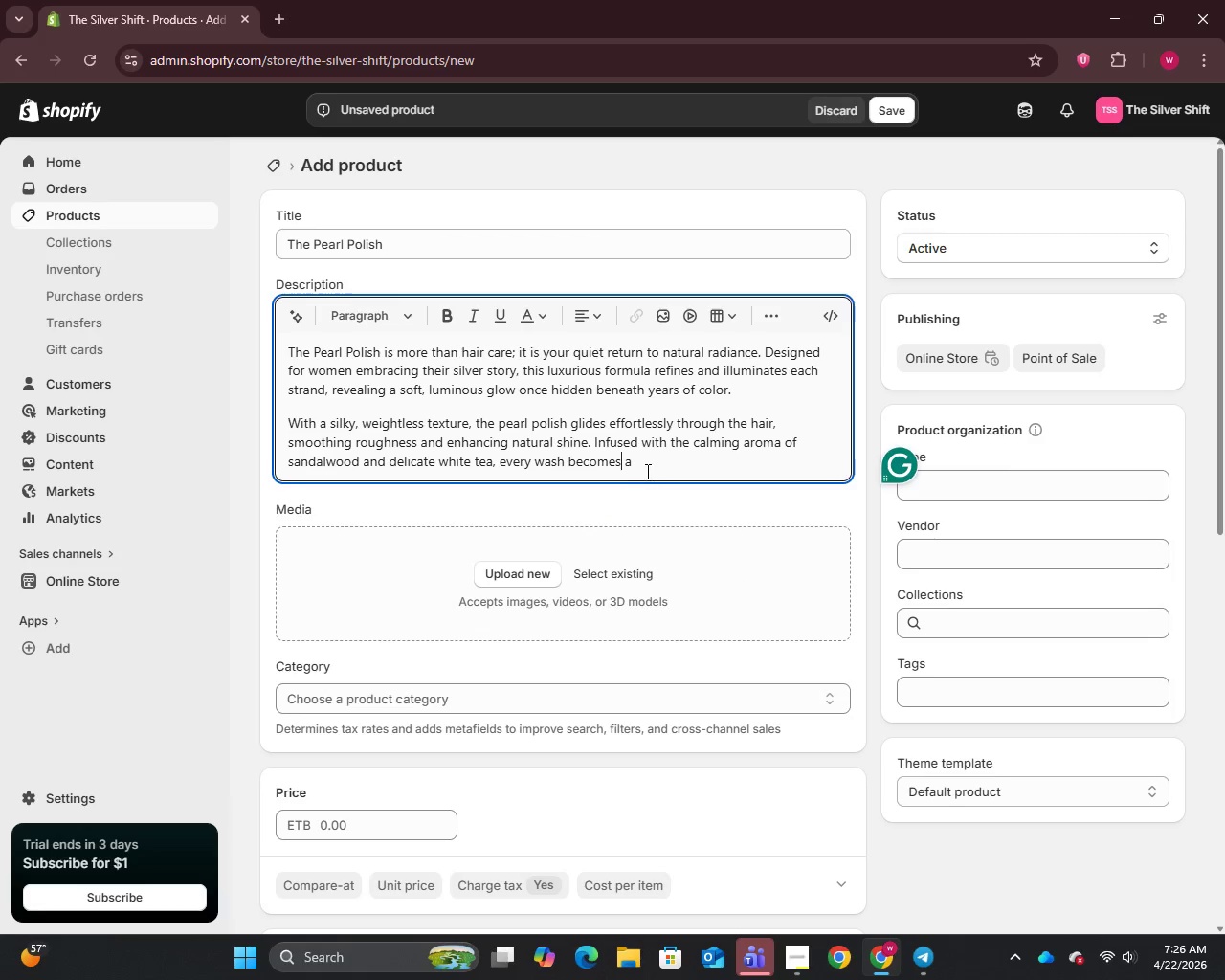 
key(Unknown)
 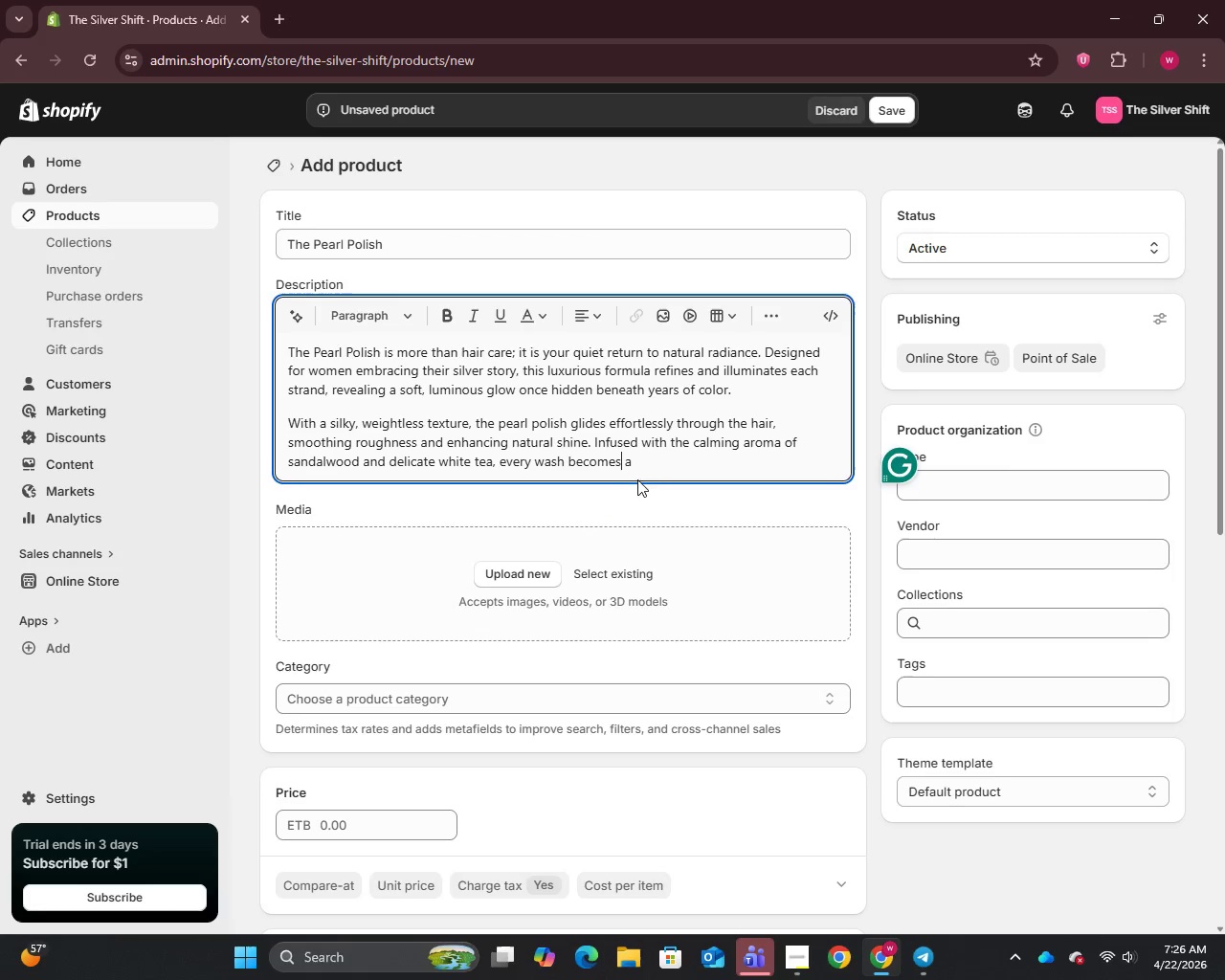 
key(Unknown)
 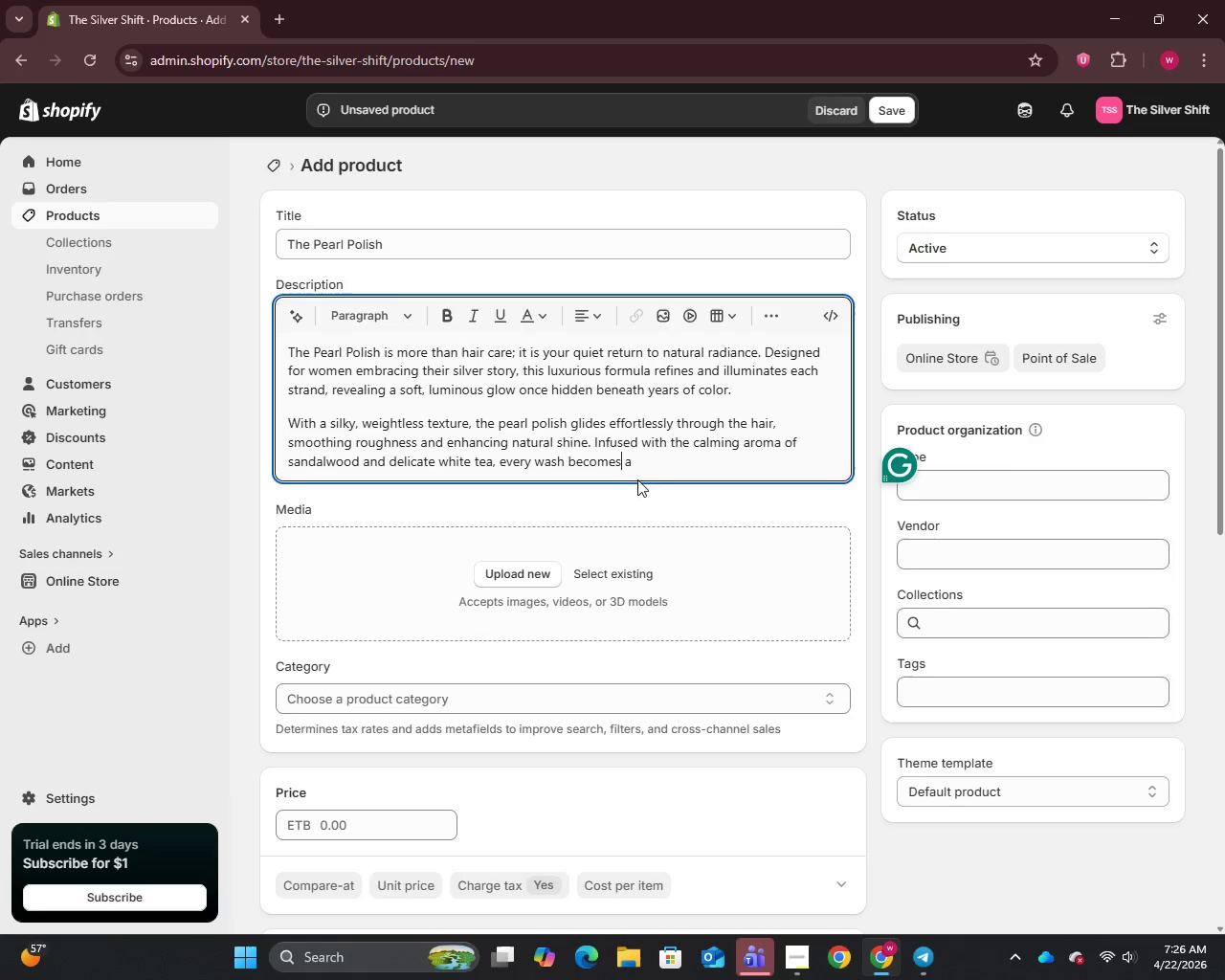 
left_click([650, 468])
 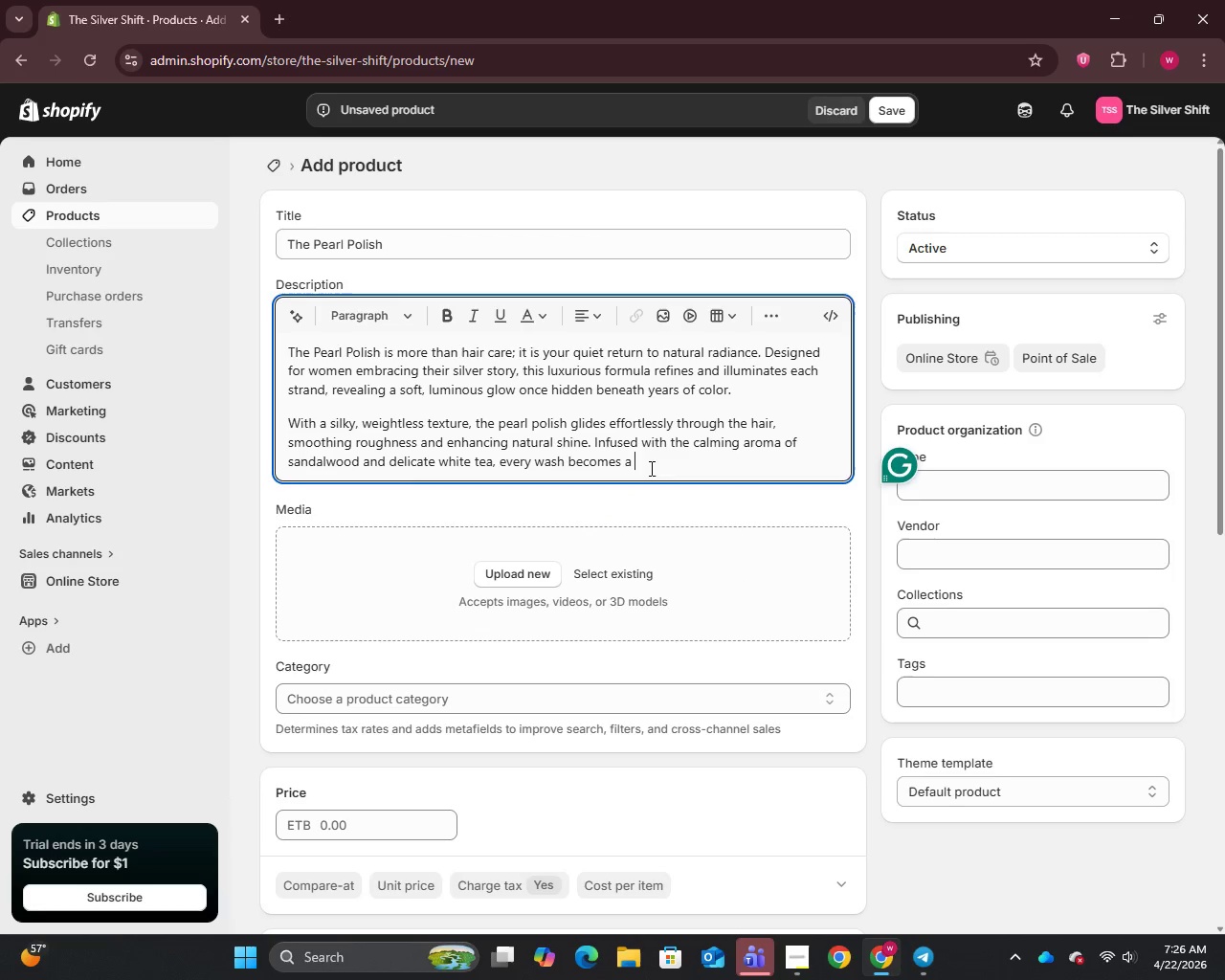 
type(grounding ritua)
key(Backspace)
type(al subtle, elegant, and deeply)
 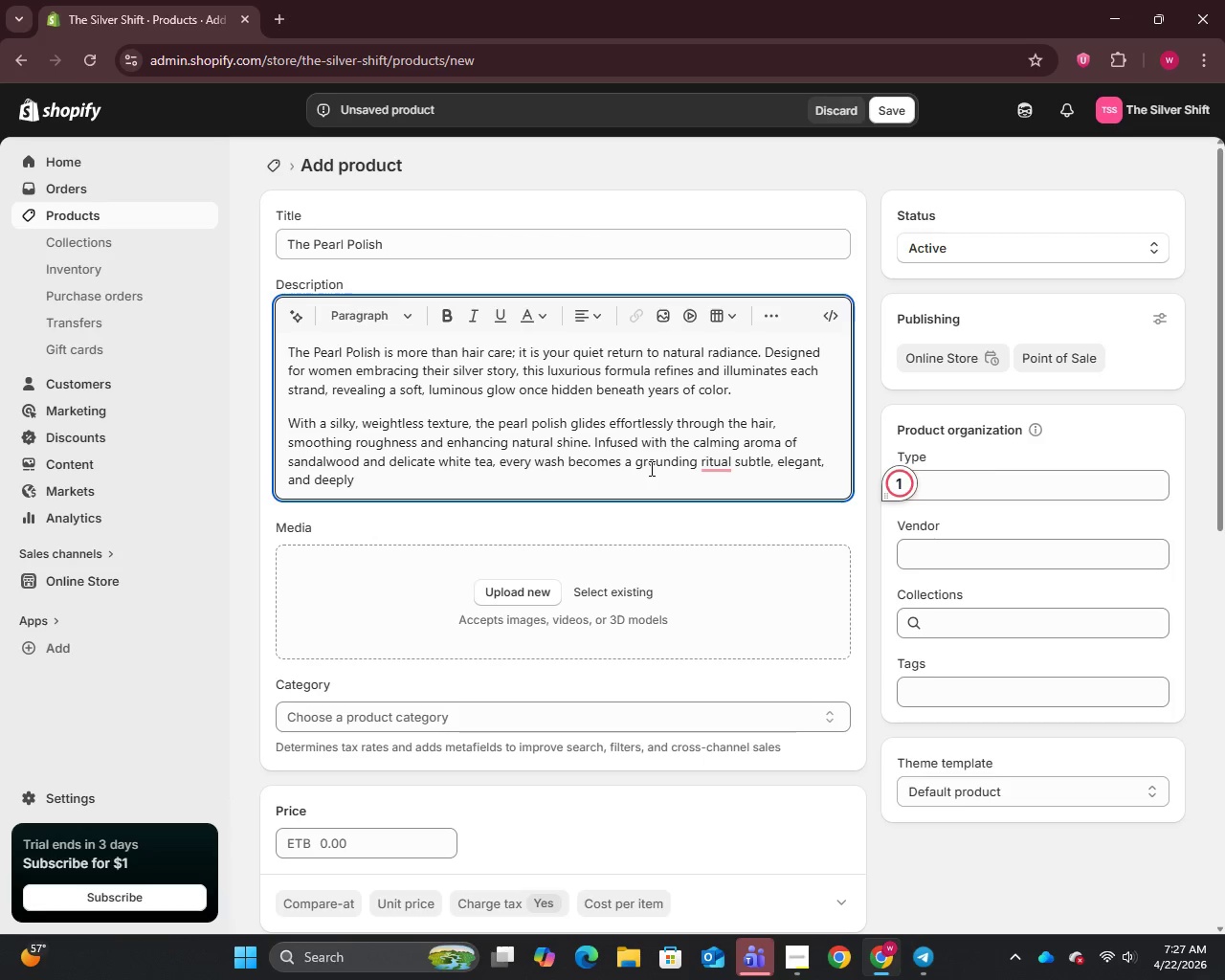 
wait(6.75)
 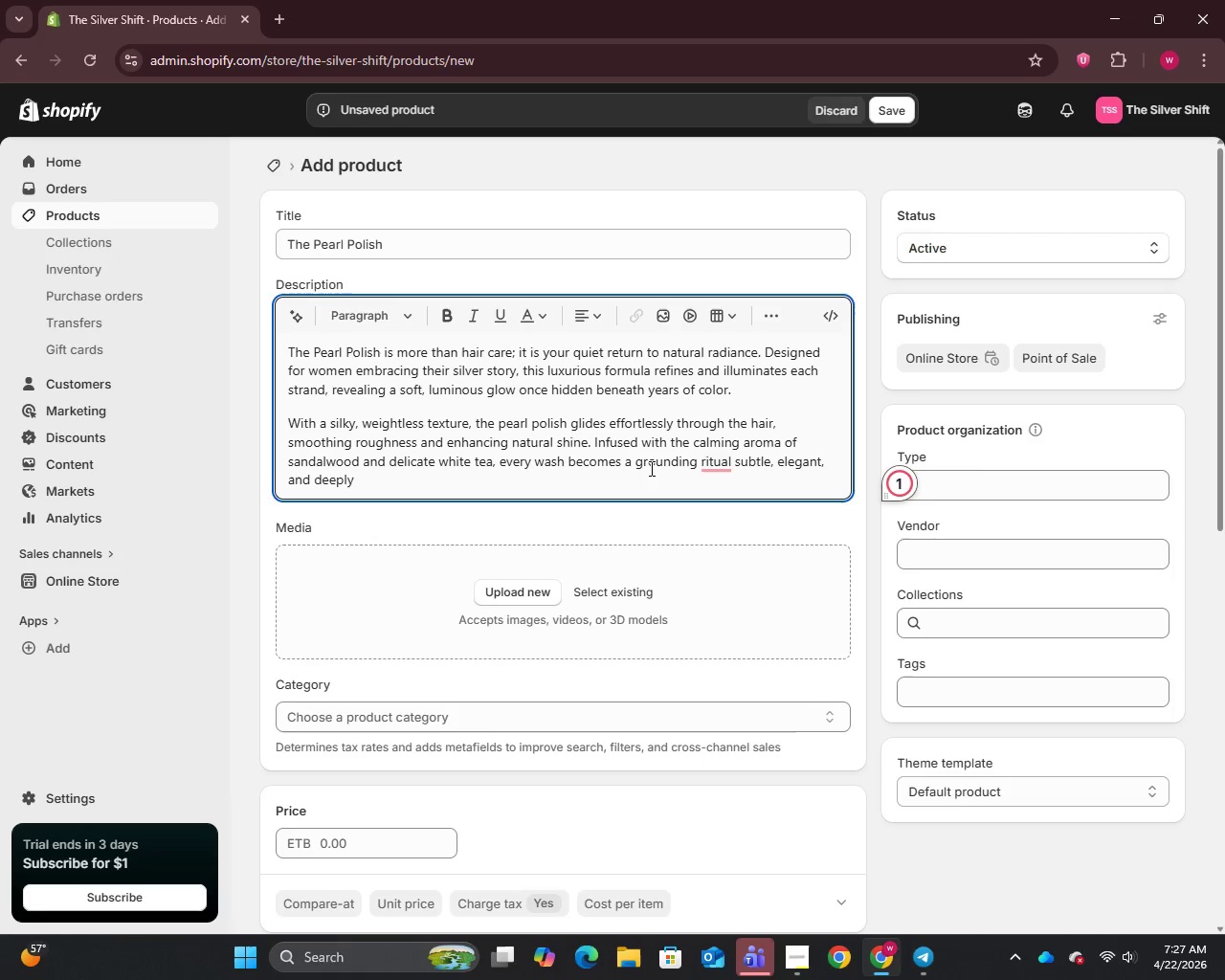 
type( restorative.)
 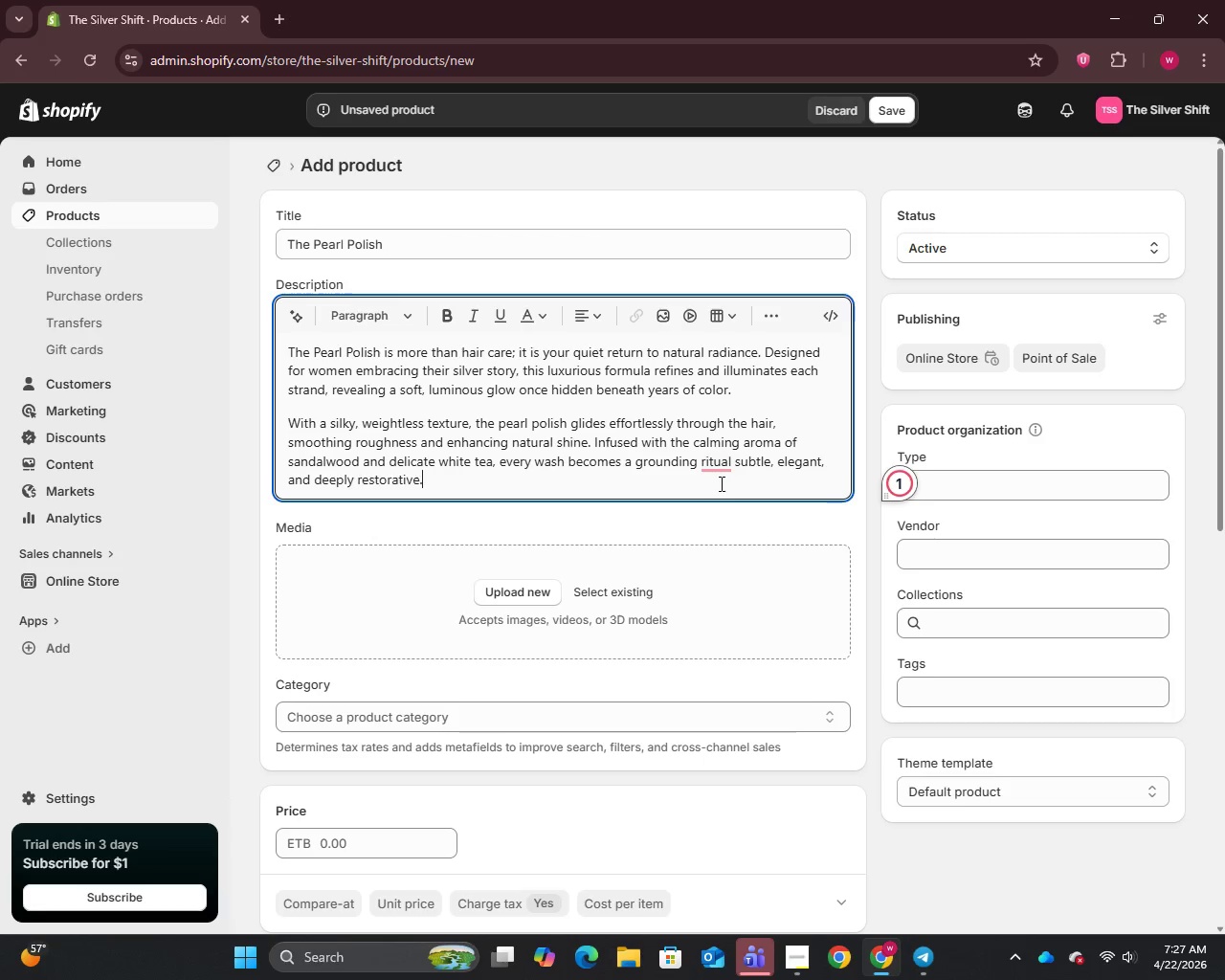 
left_click([718, 470])
 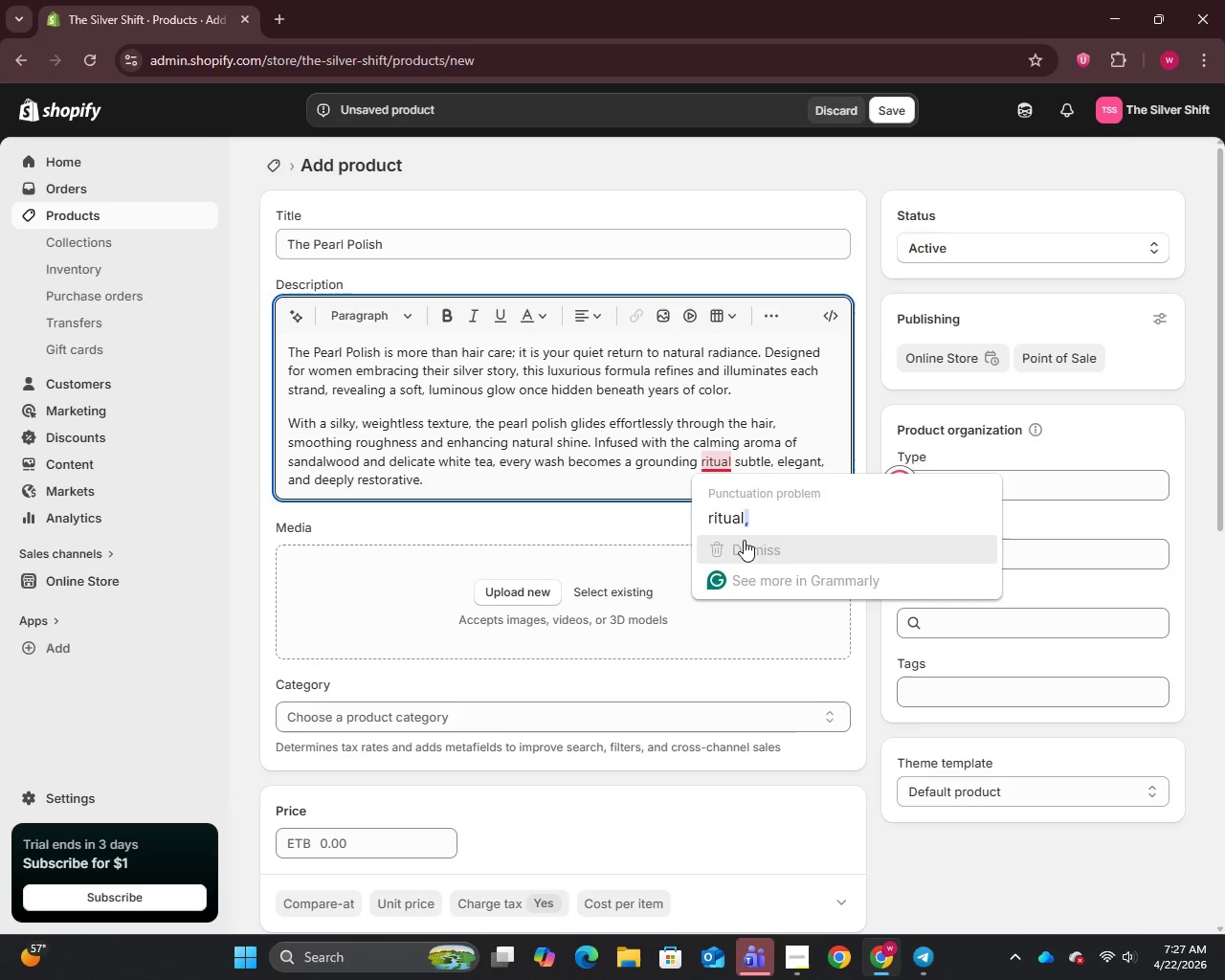 
left_click([741, 525])
 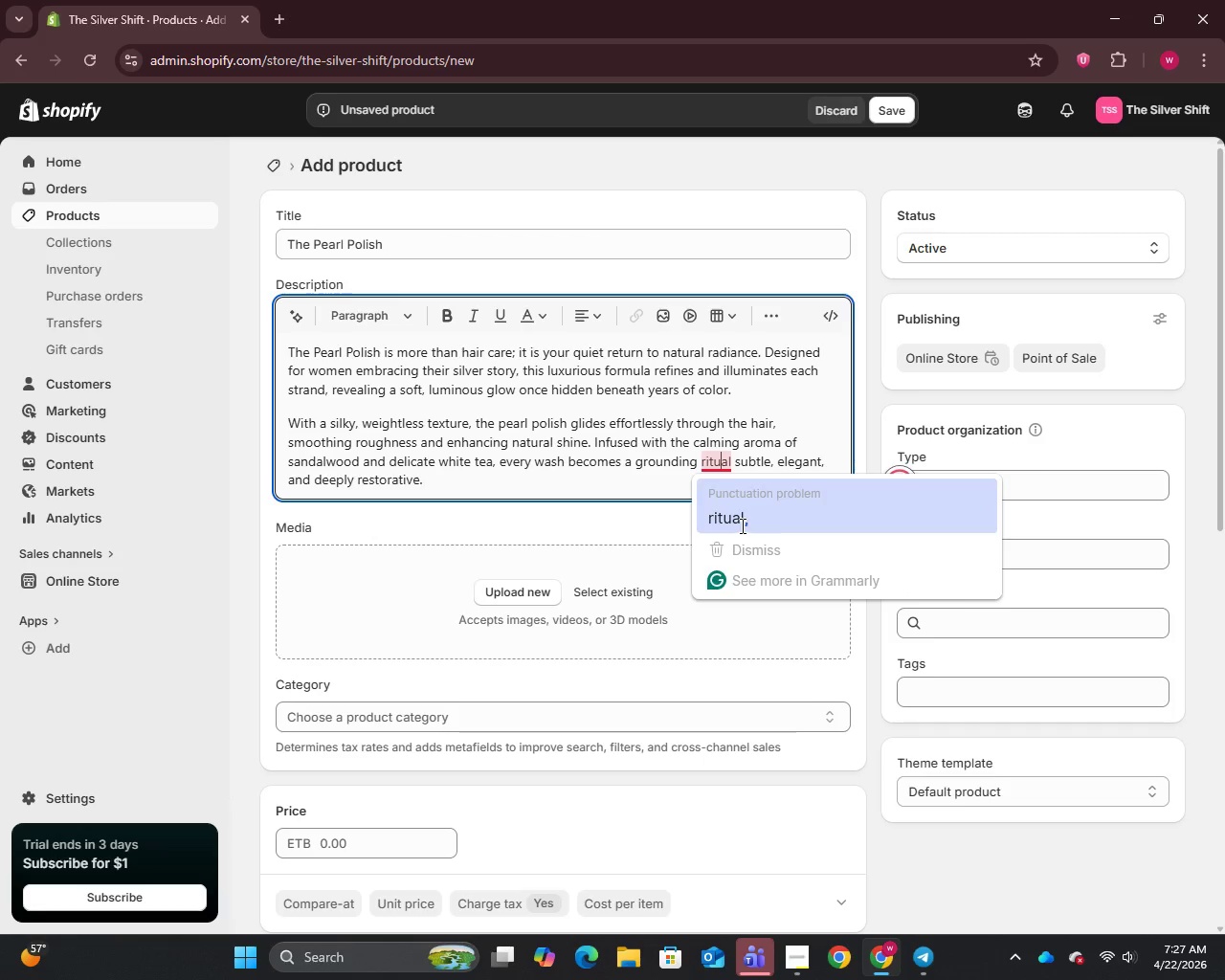 
key(Unknown)
 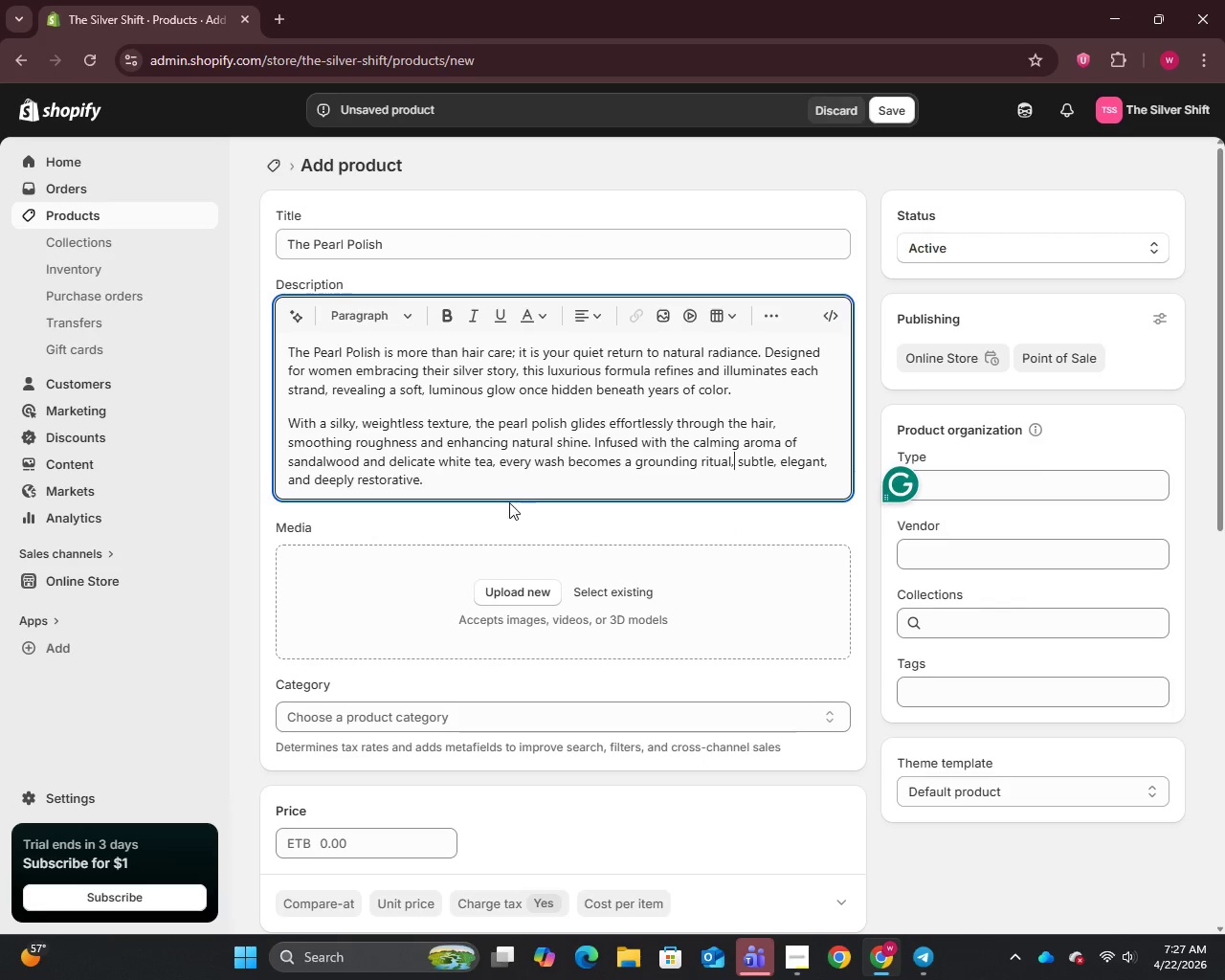 
left_click([509, 479])
 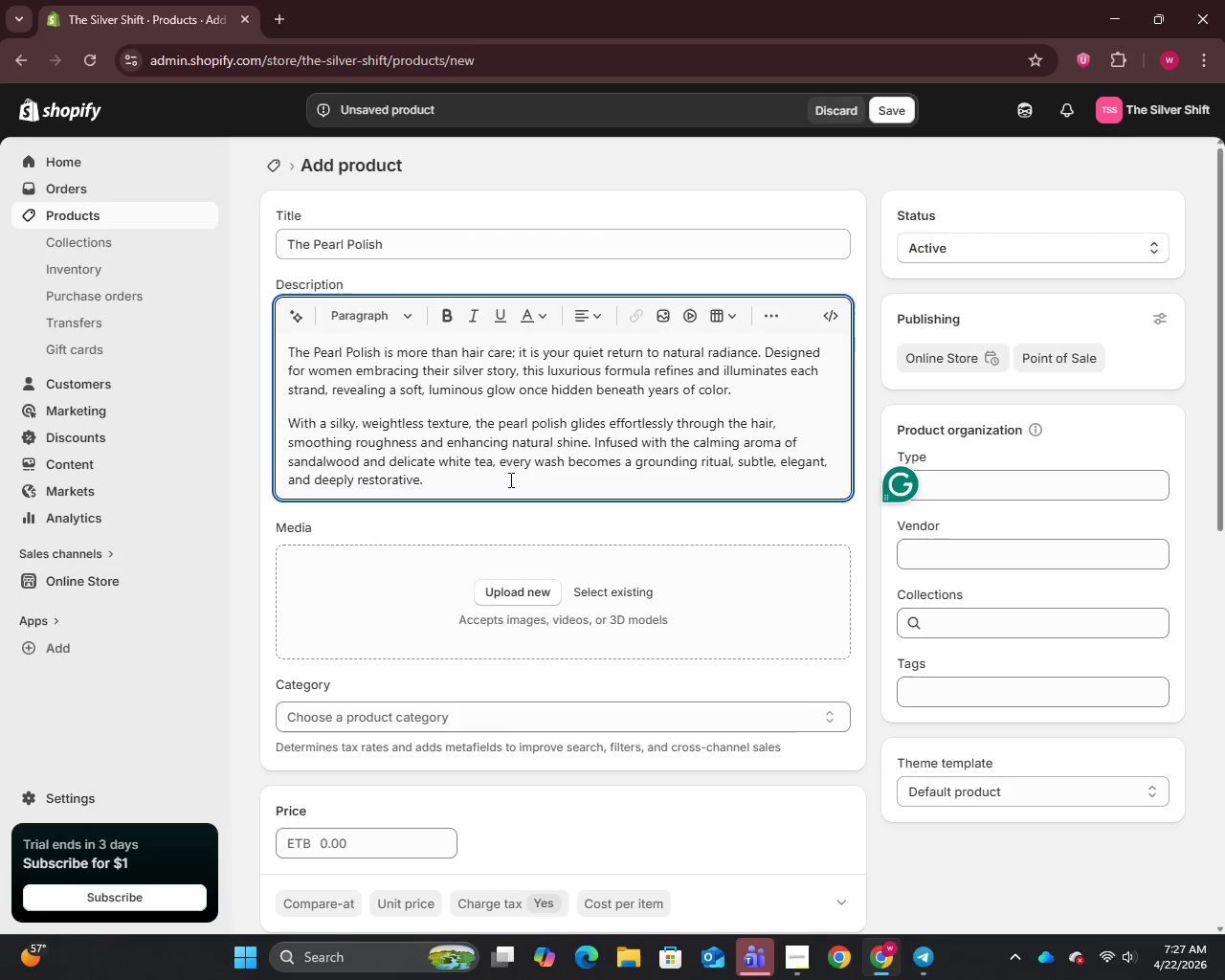 
key(Enter)
 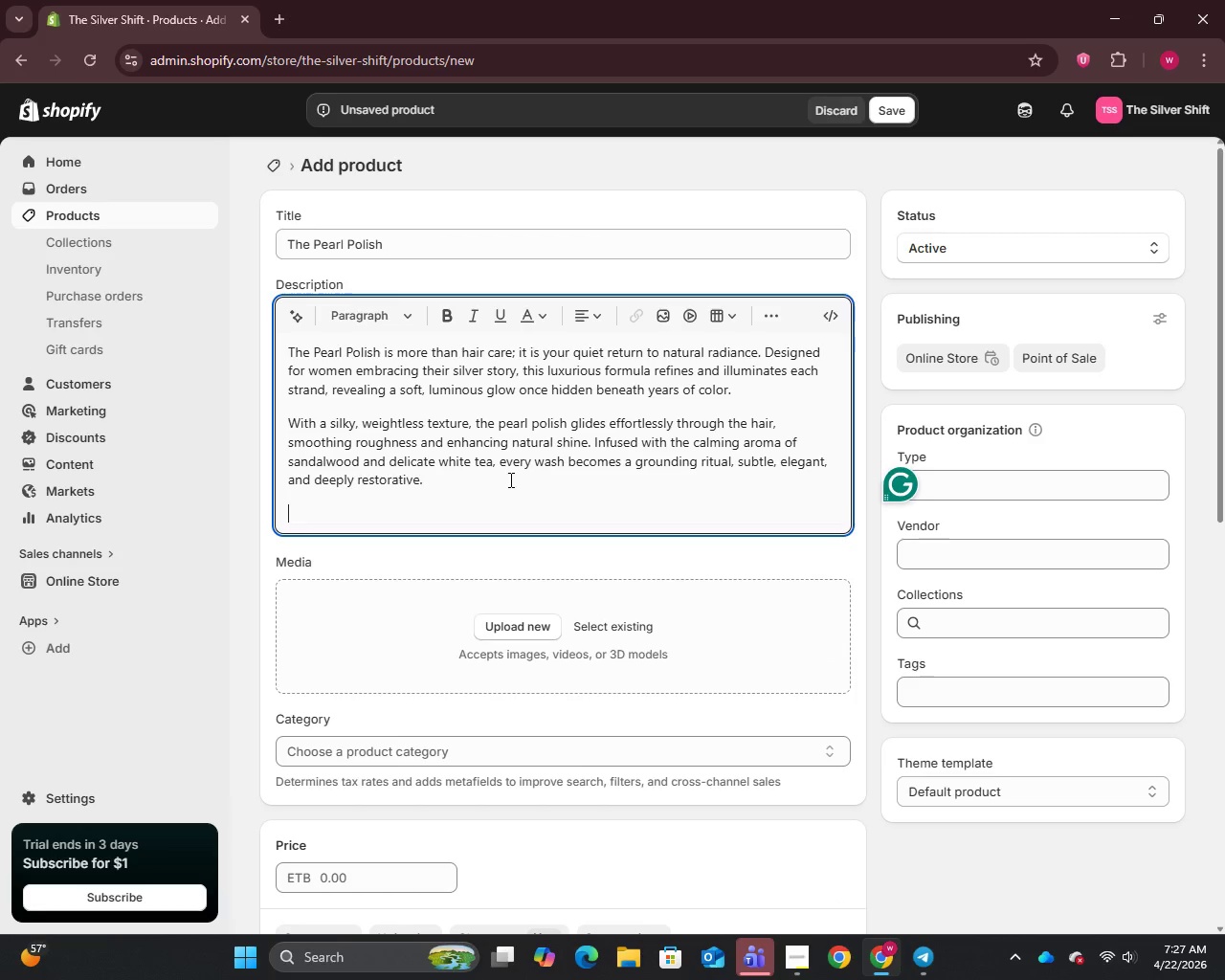 
type(As brassy tones fade and softness returns, your hair begins to reflect not just light, but confidence. This is not about covering change)
 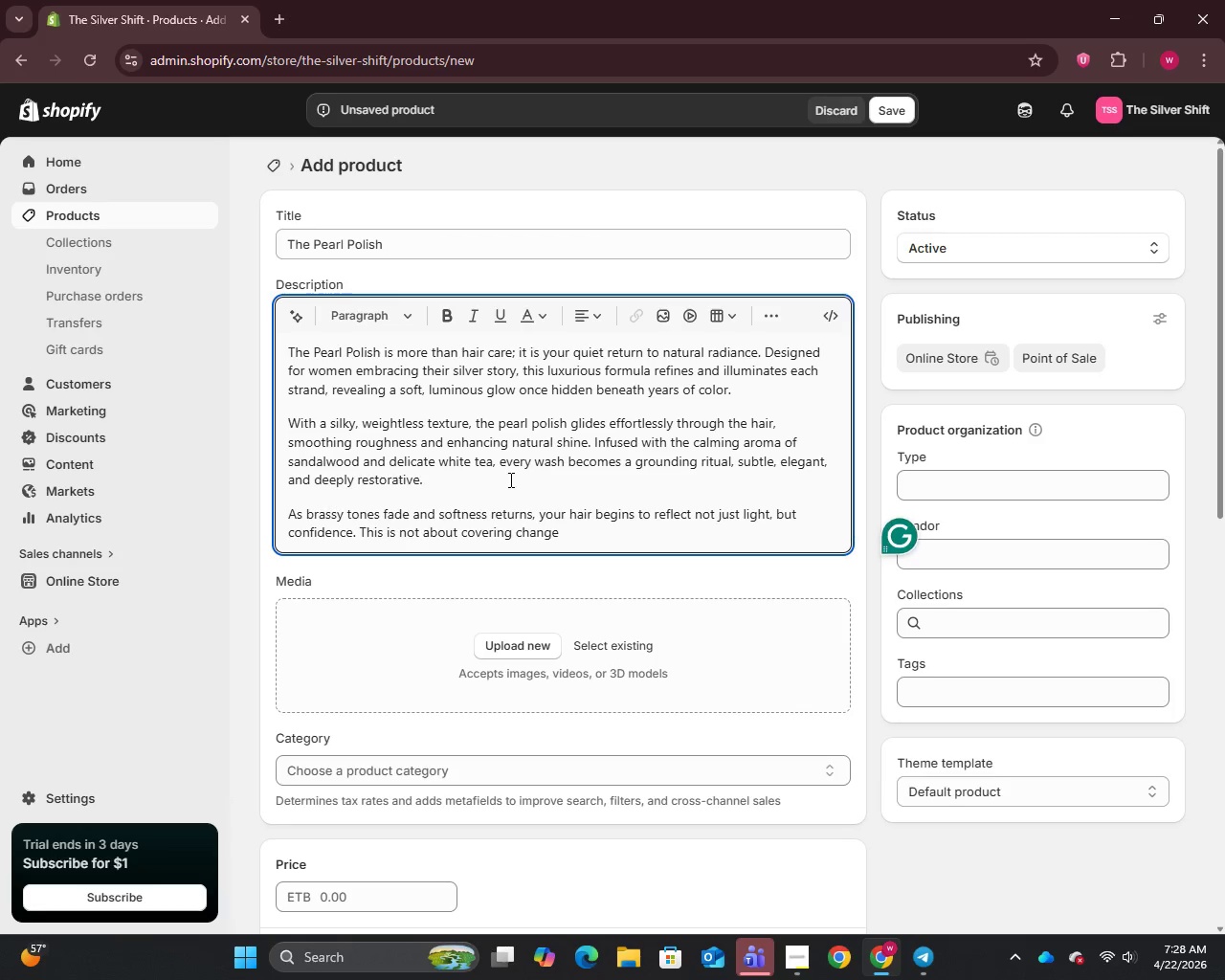 
type( - it is a)
 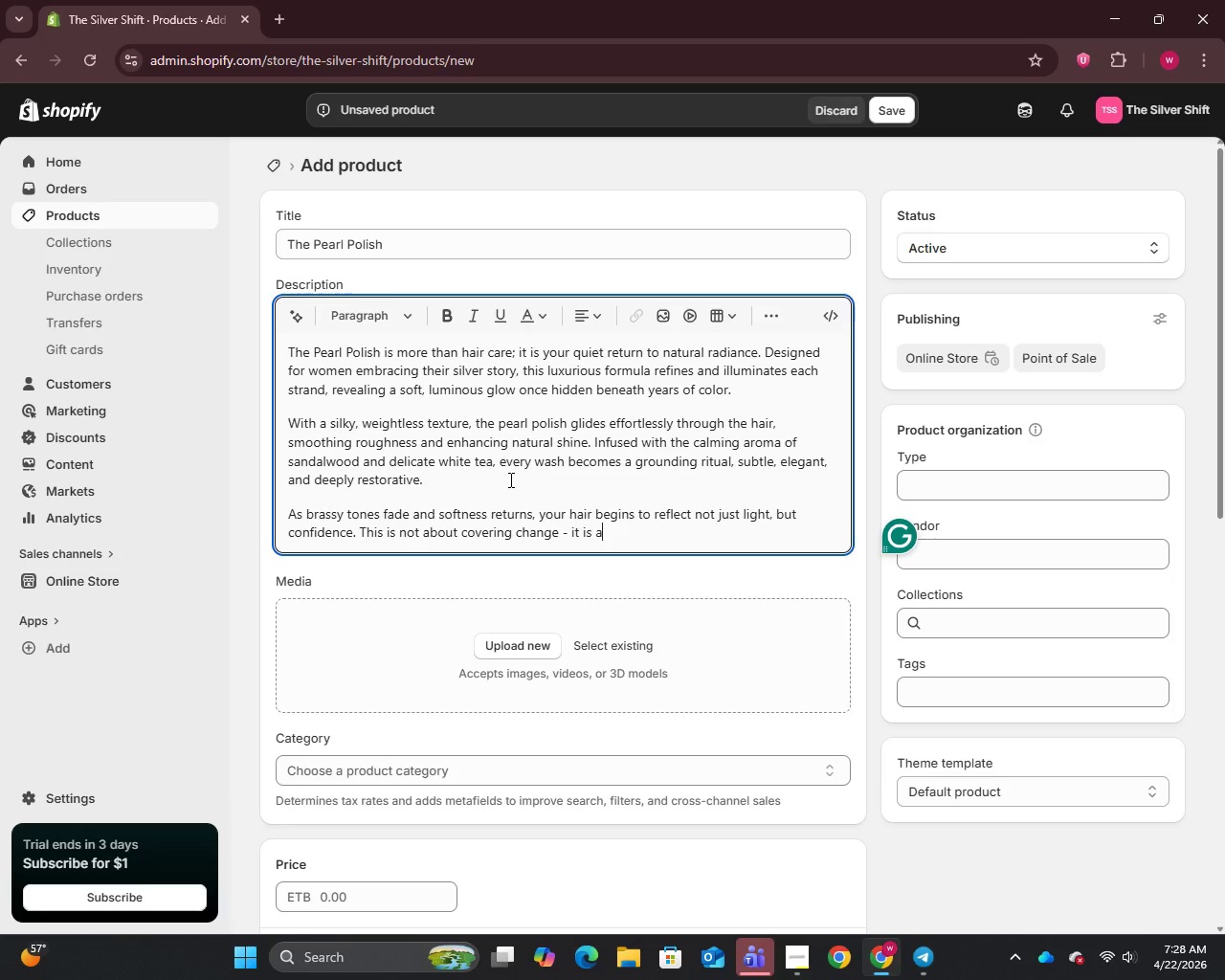 
type(bout celbrating it. Each use)
 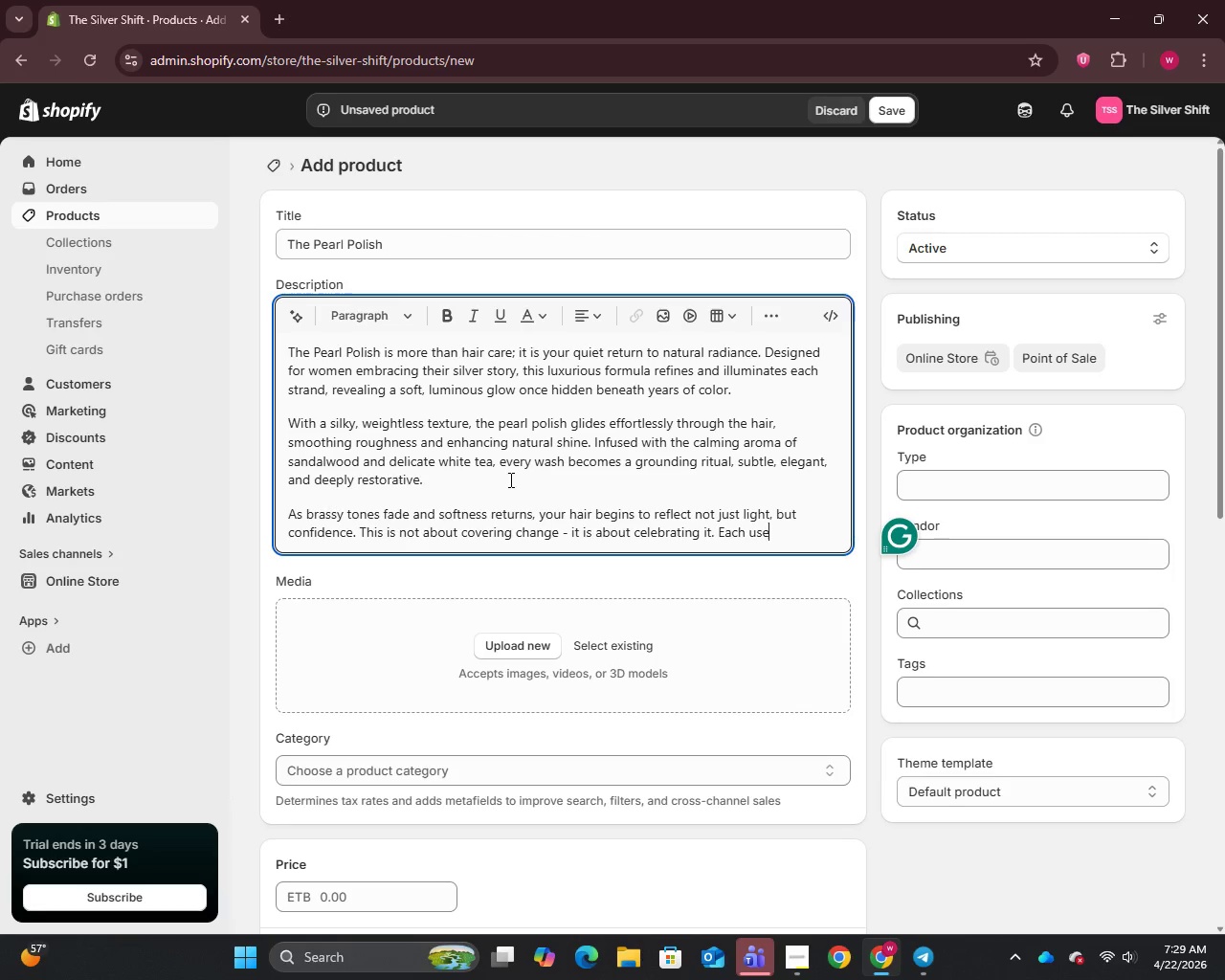 
type( brings you closeer to a refib)
key(Backspace)
type(ne)
 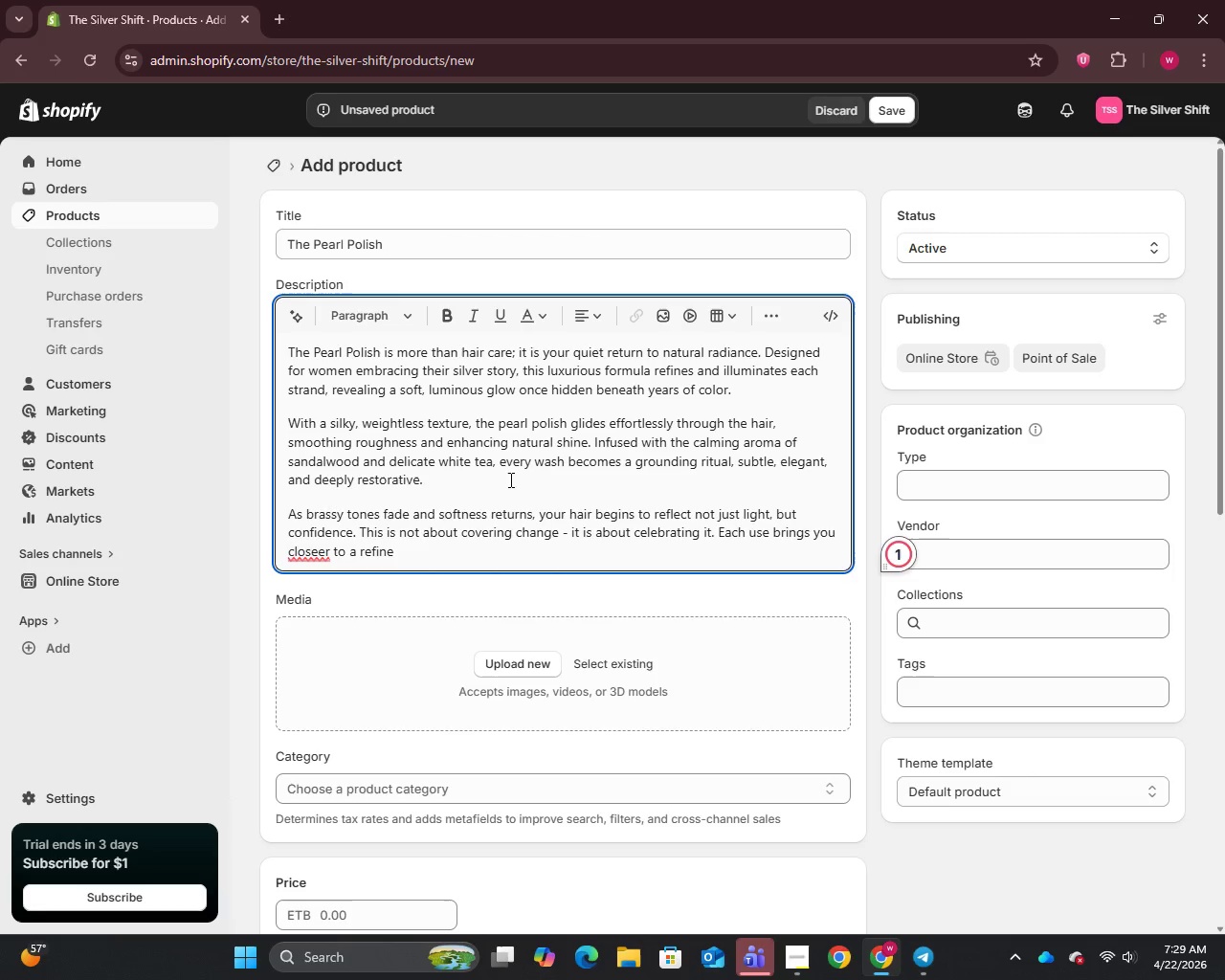 
left_click_drag(start_coordinate=[368, 505], to_coordinate=[356, 533])
 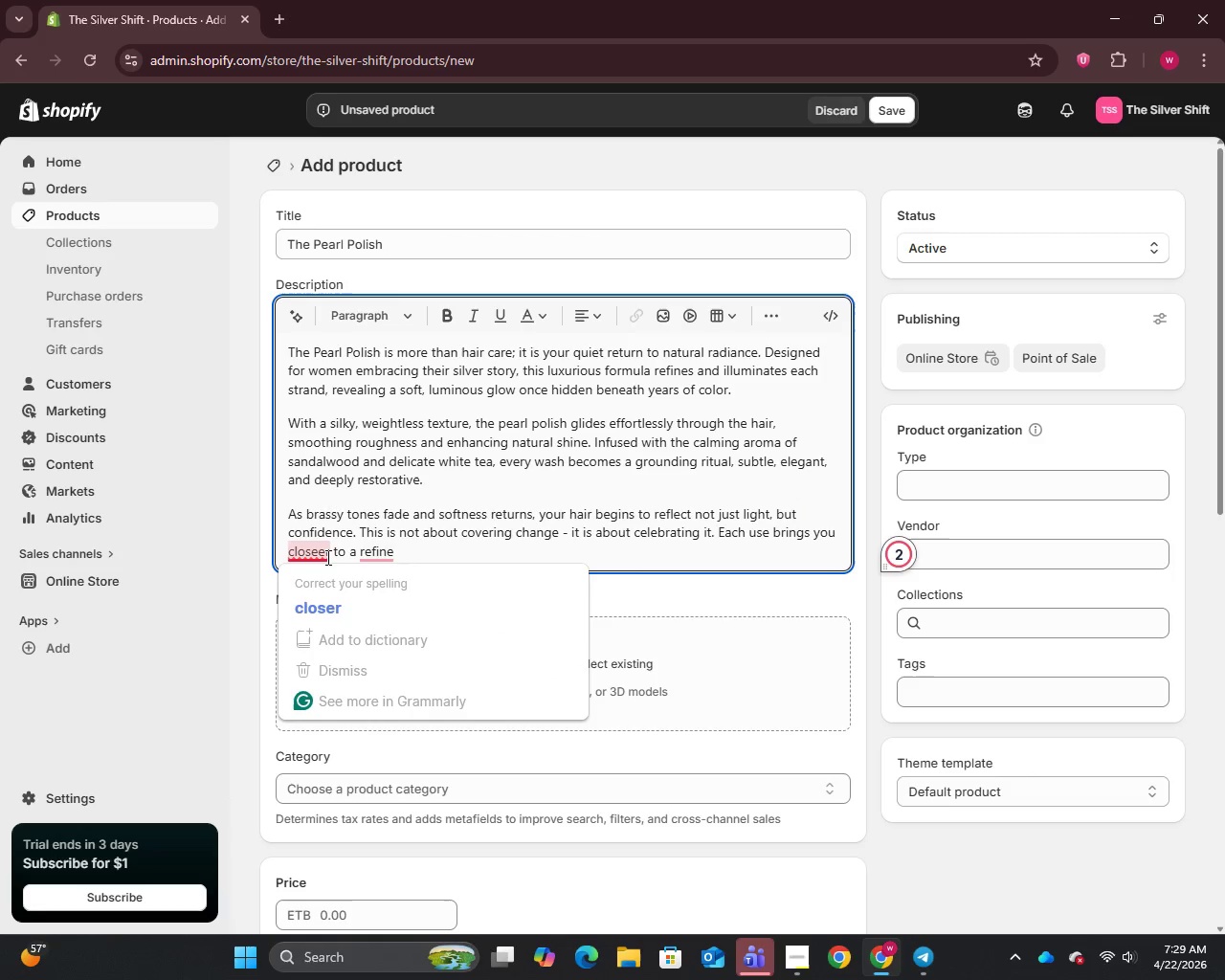 
scroll: coordinate [764, 313], scroll_direction: up, amount: 3.0
 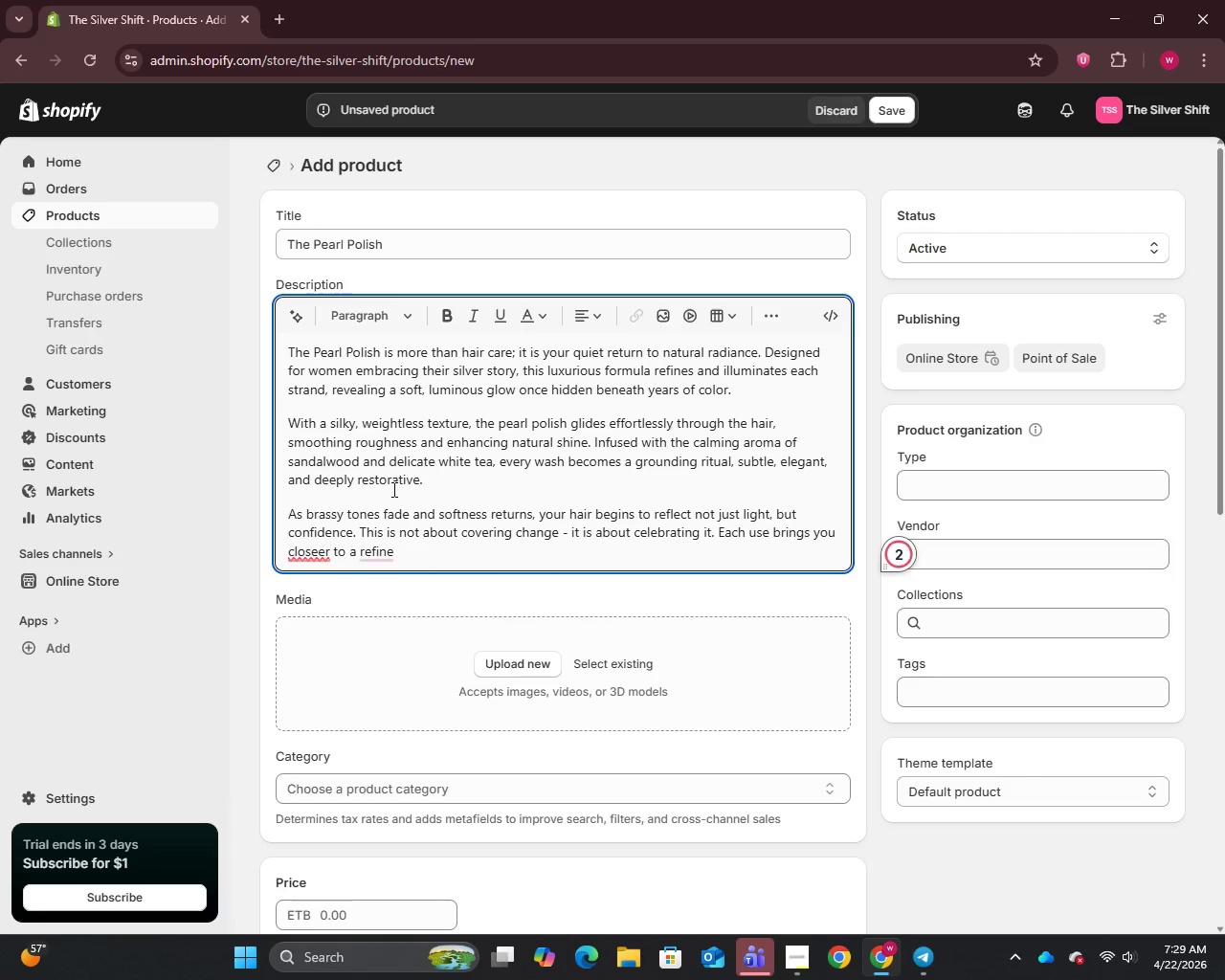 
key(Backspace)
 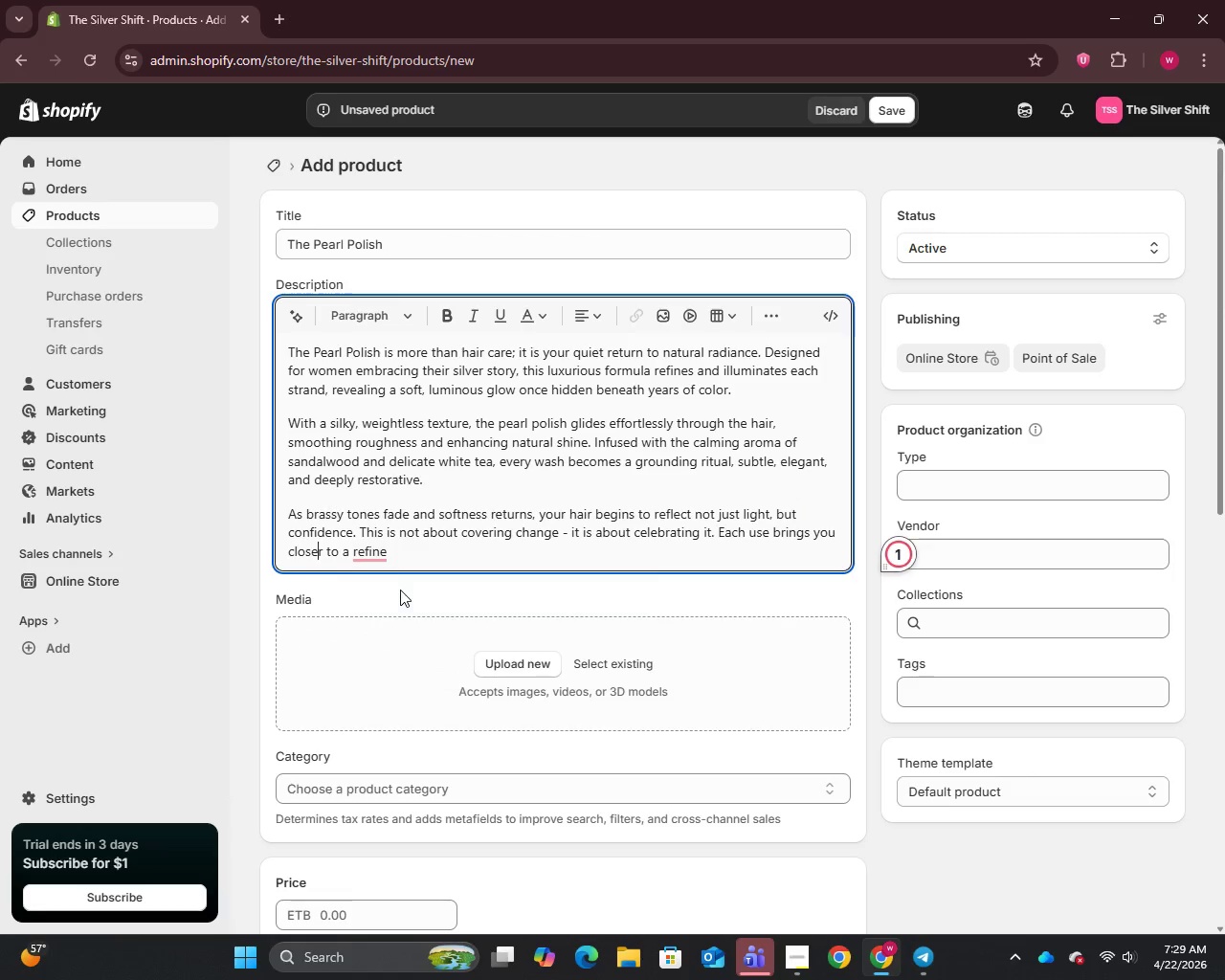 
left_click([401, 557])
 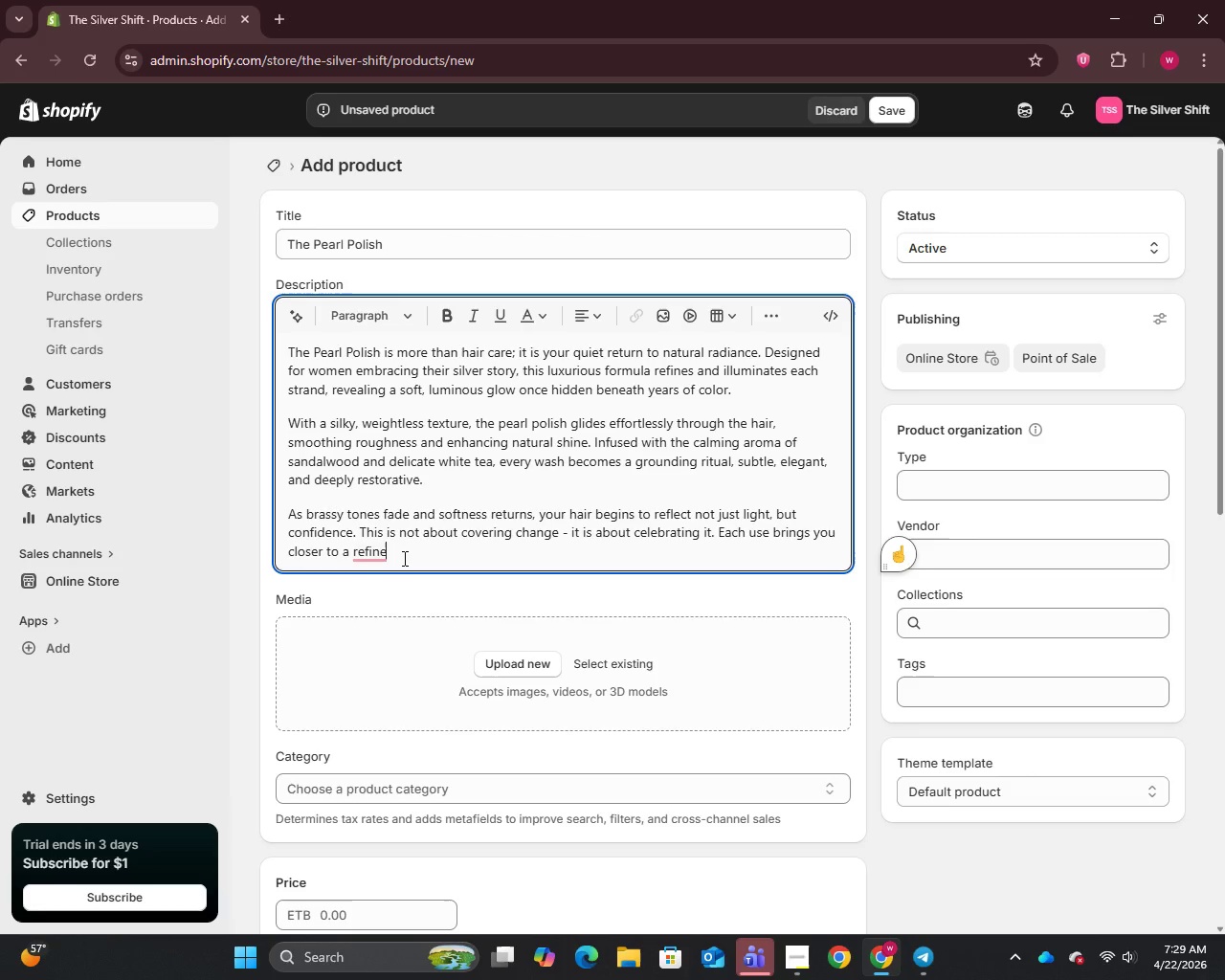 
wait(9.53)
 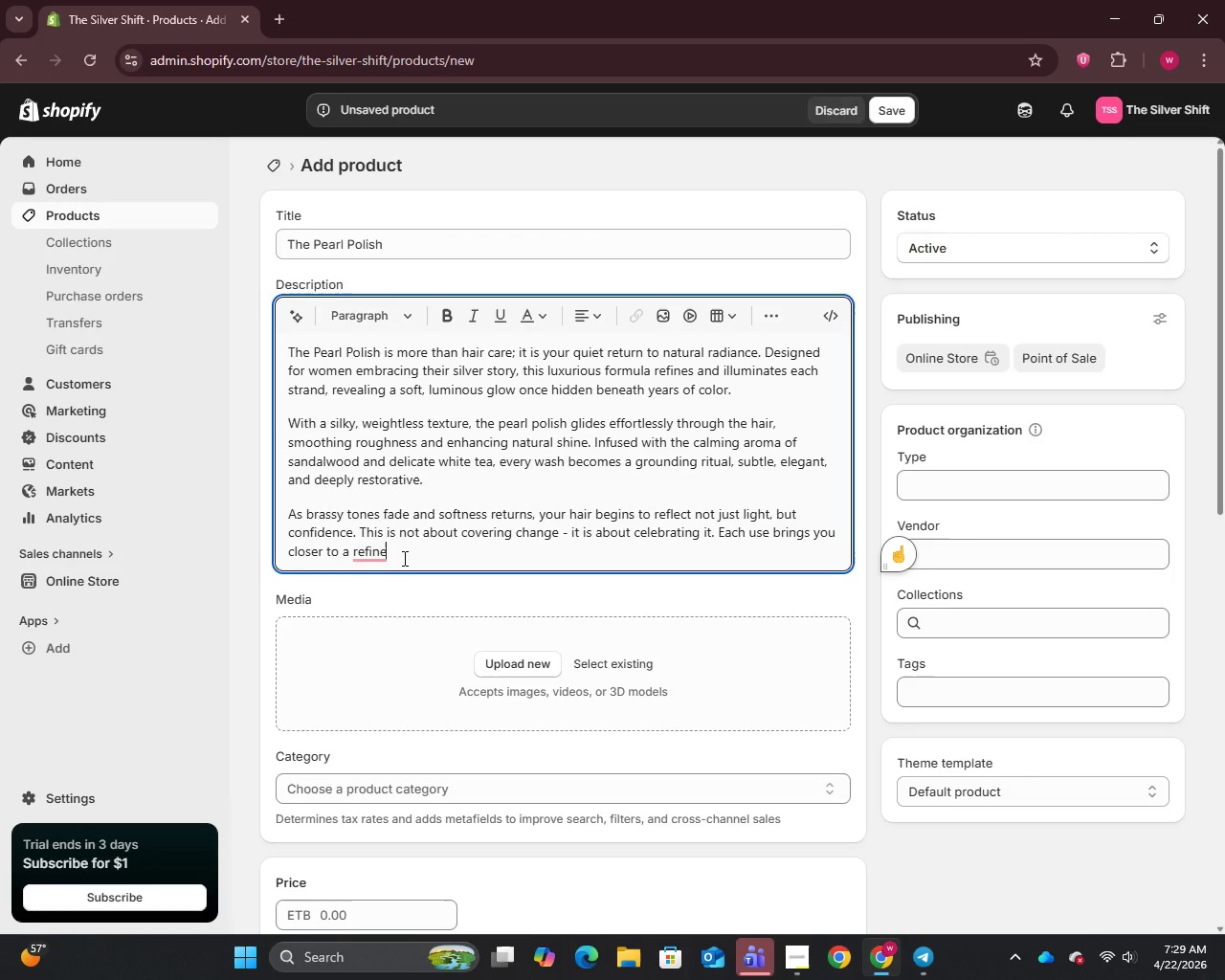 
type(d silver finish that feels intentional, polished )
key(Backspace)
type(, and beautifully your own.)
 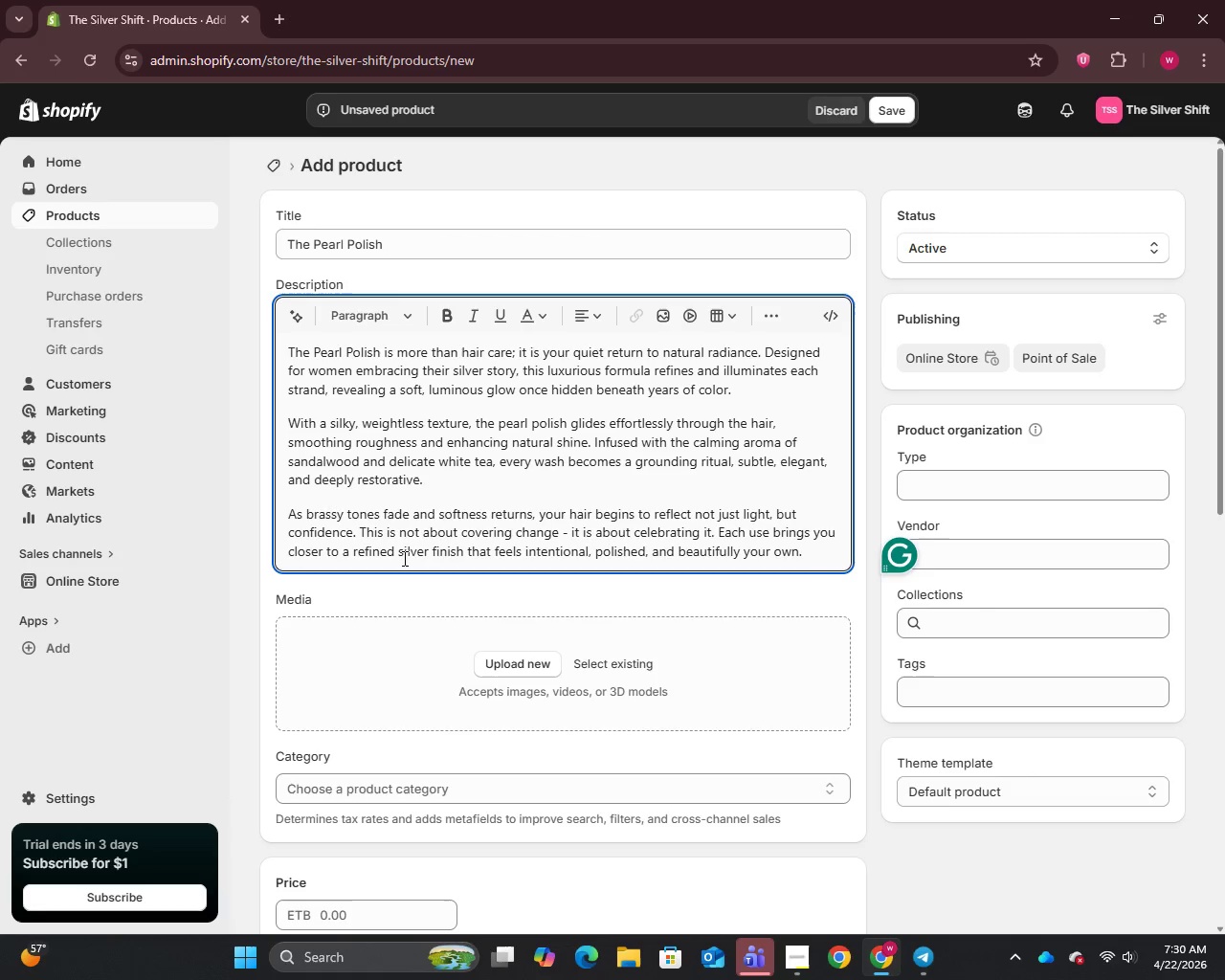 
key(Enter)
 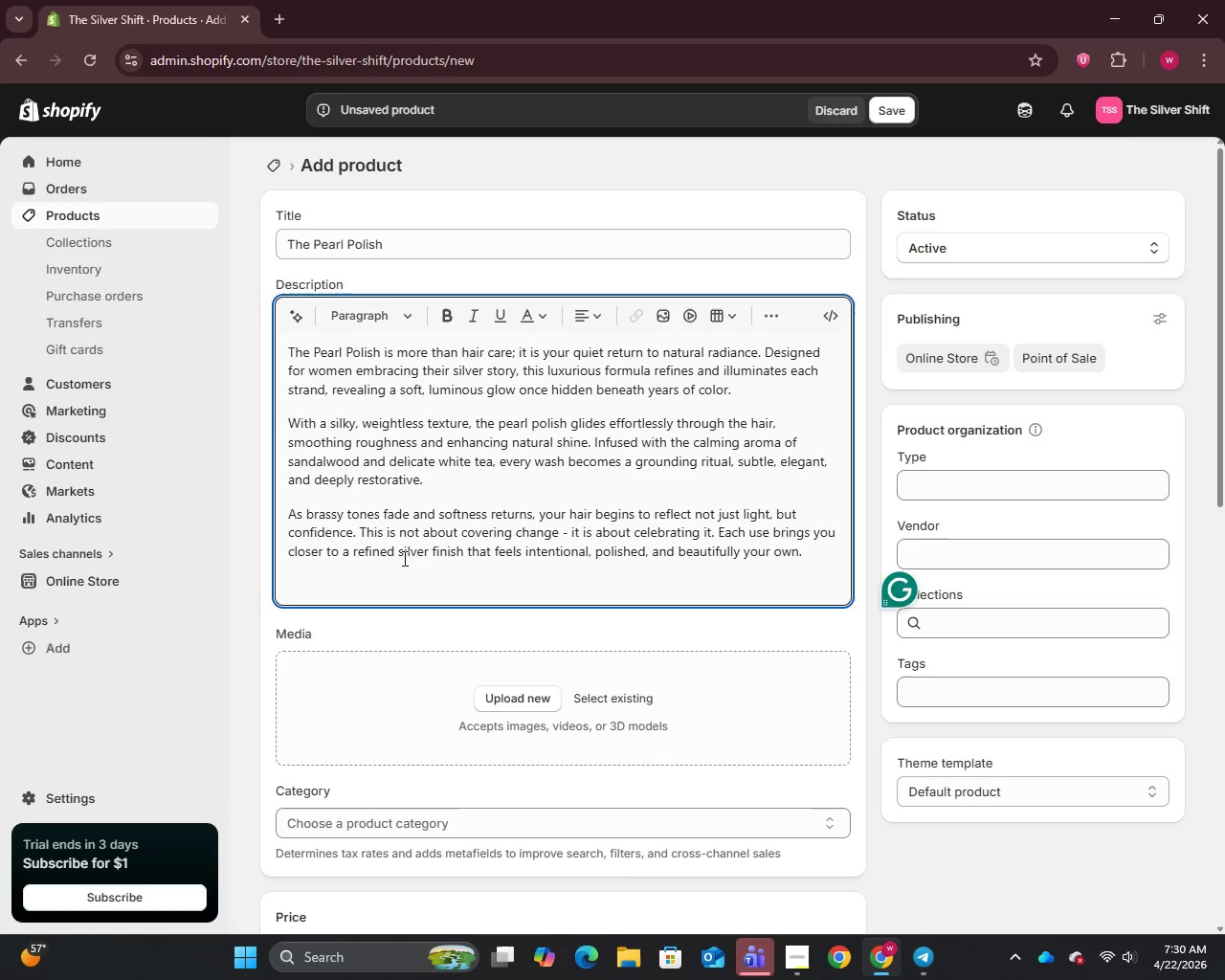 
type(The pearl polish invites you to step away from)
 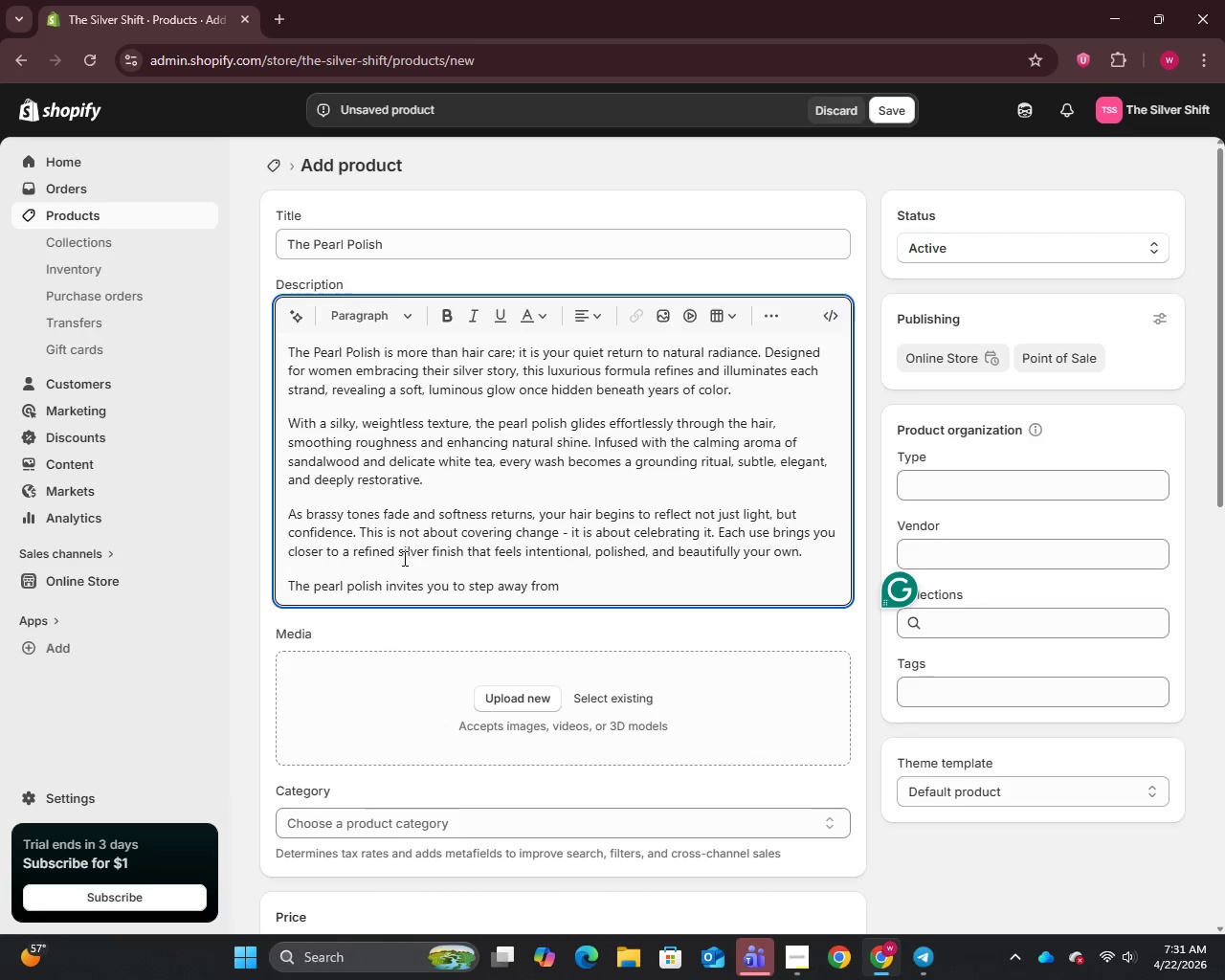 
type( constant maintenance and into a new rth)
 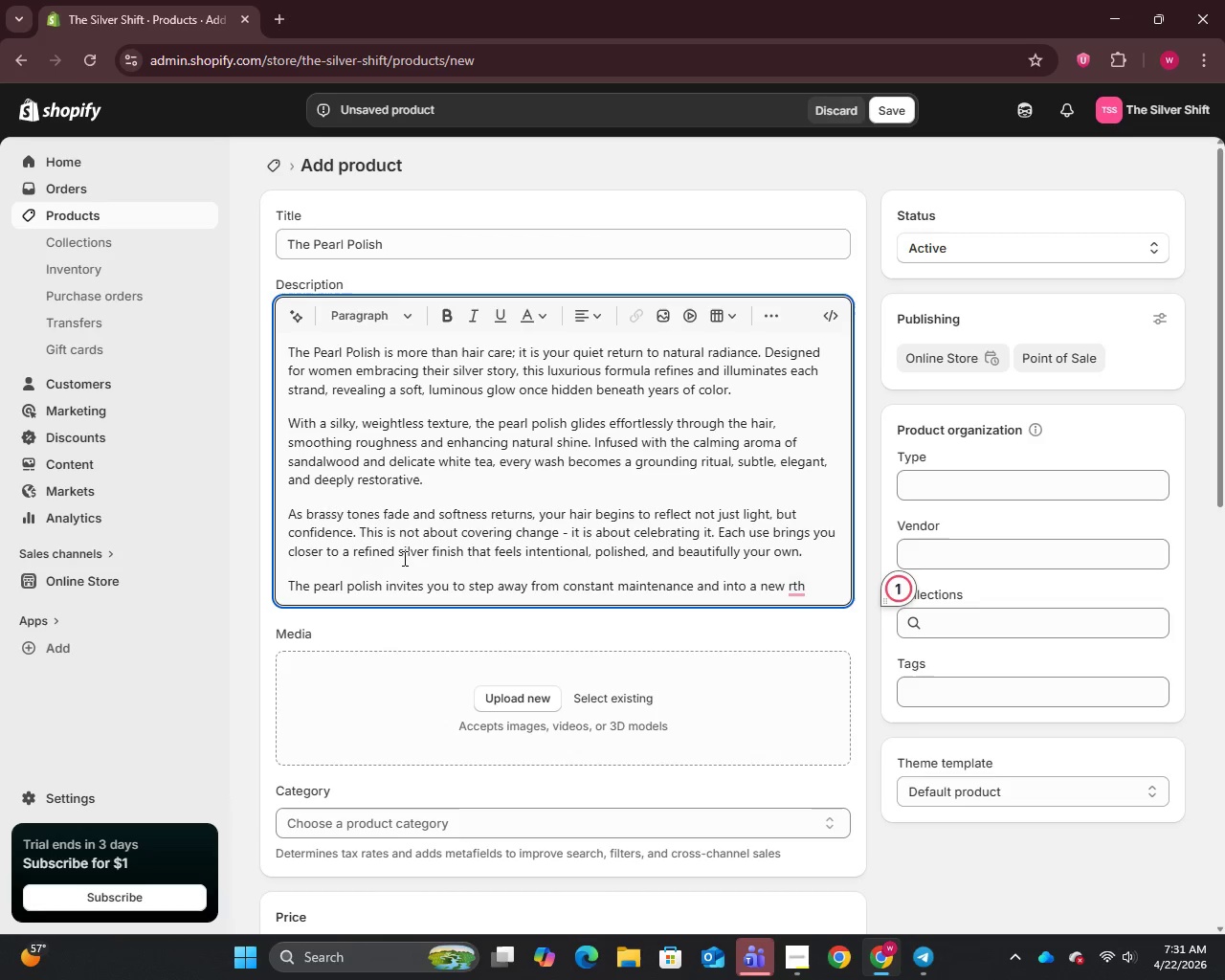 
key(Backspace)
key(Backspace)
type(hythm of effortless beauty where silver is not a compromise )
key(Backspace)
type(, but a ststement of grace, strength, and authenticity.)
 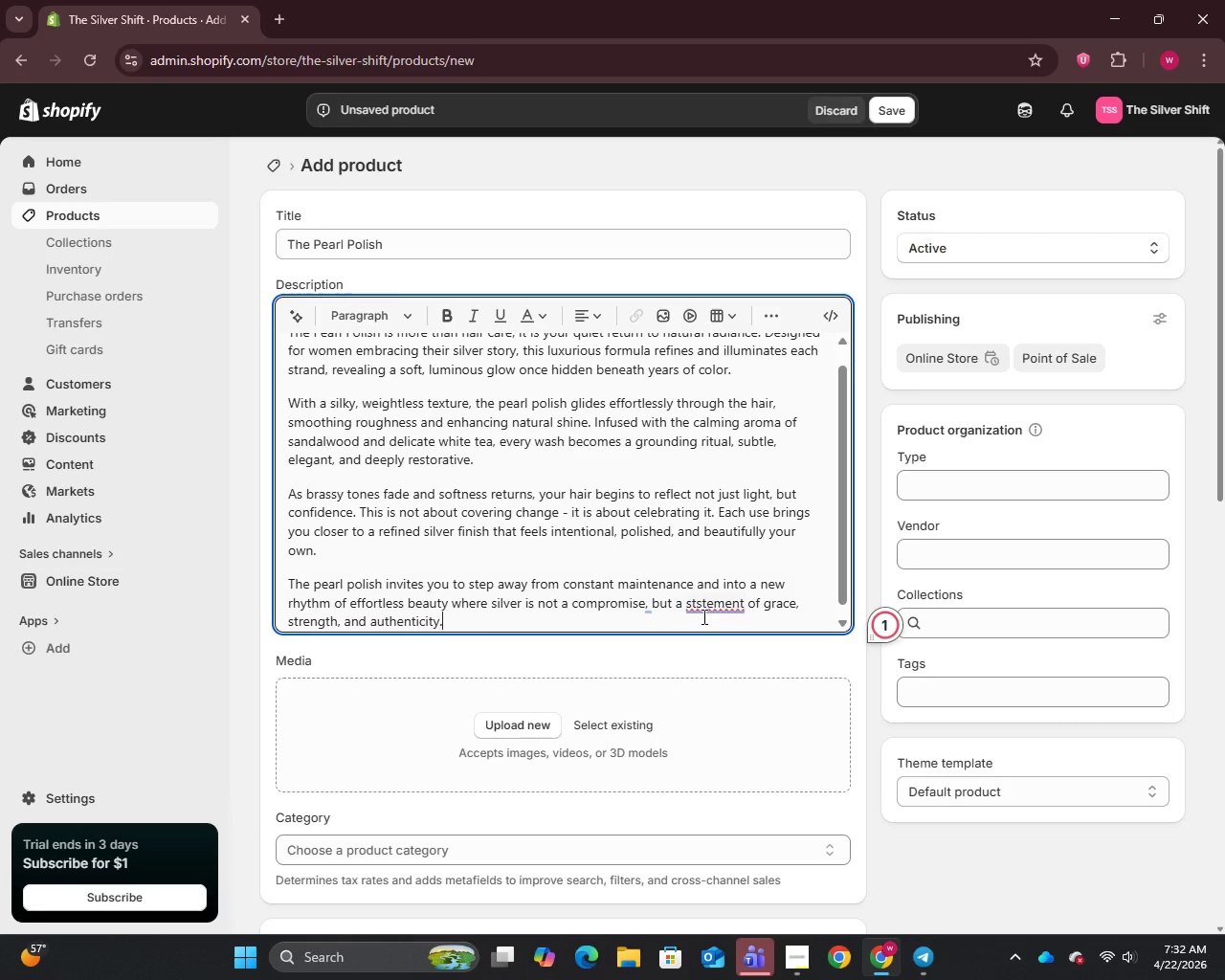 
left_click([701, 610])
 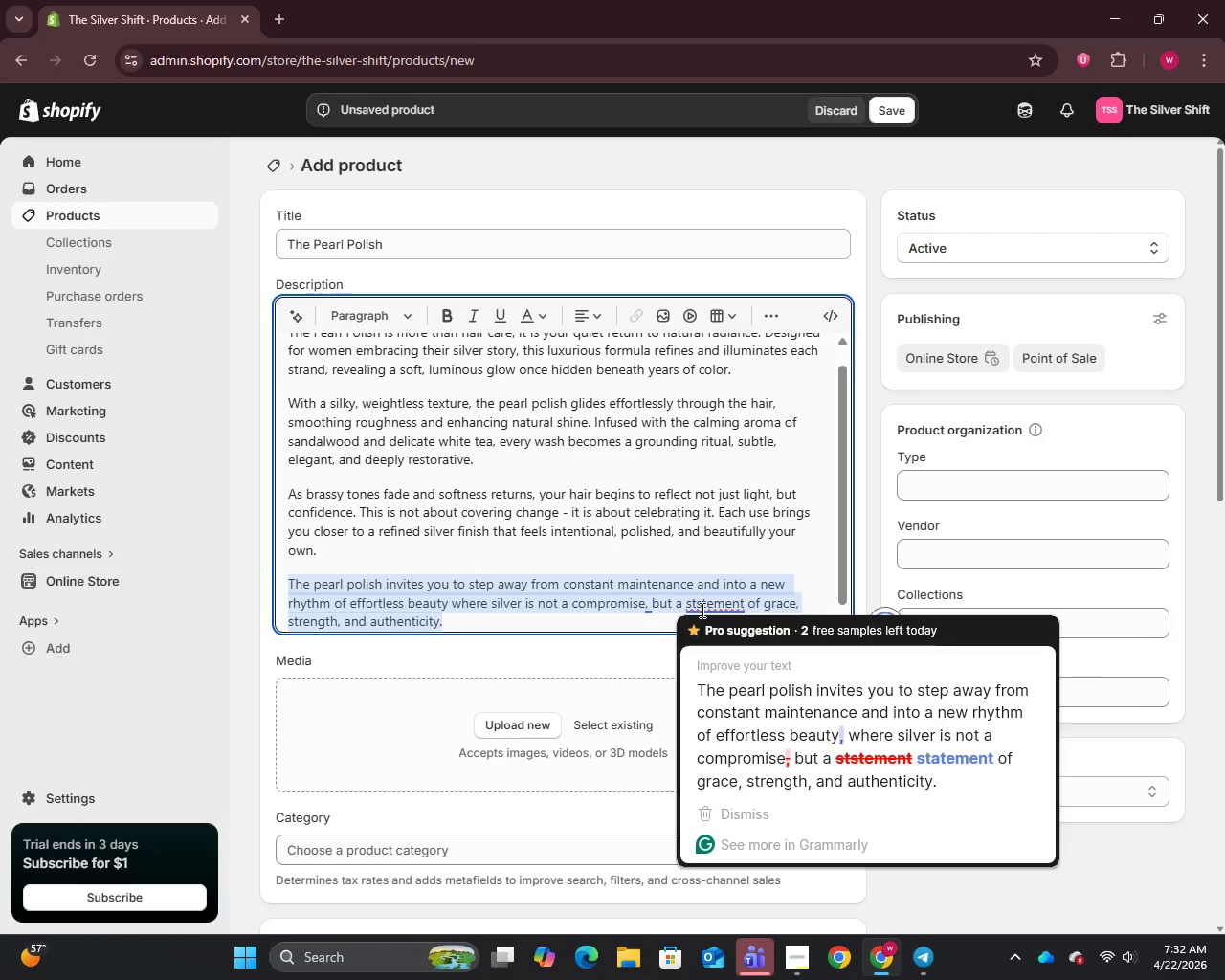 
key(Backspace)
 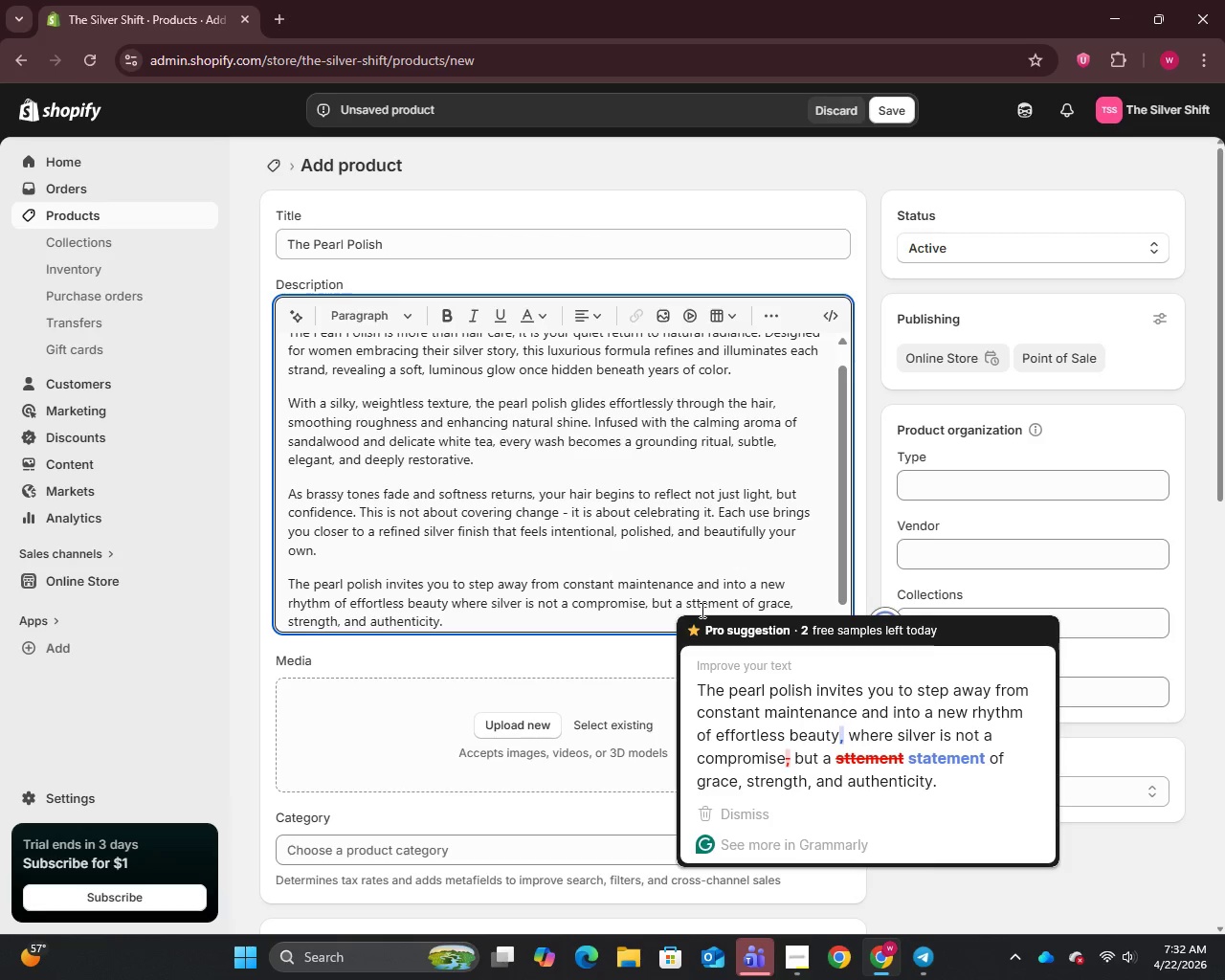 
key(A)
 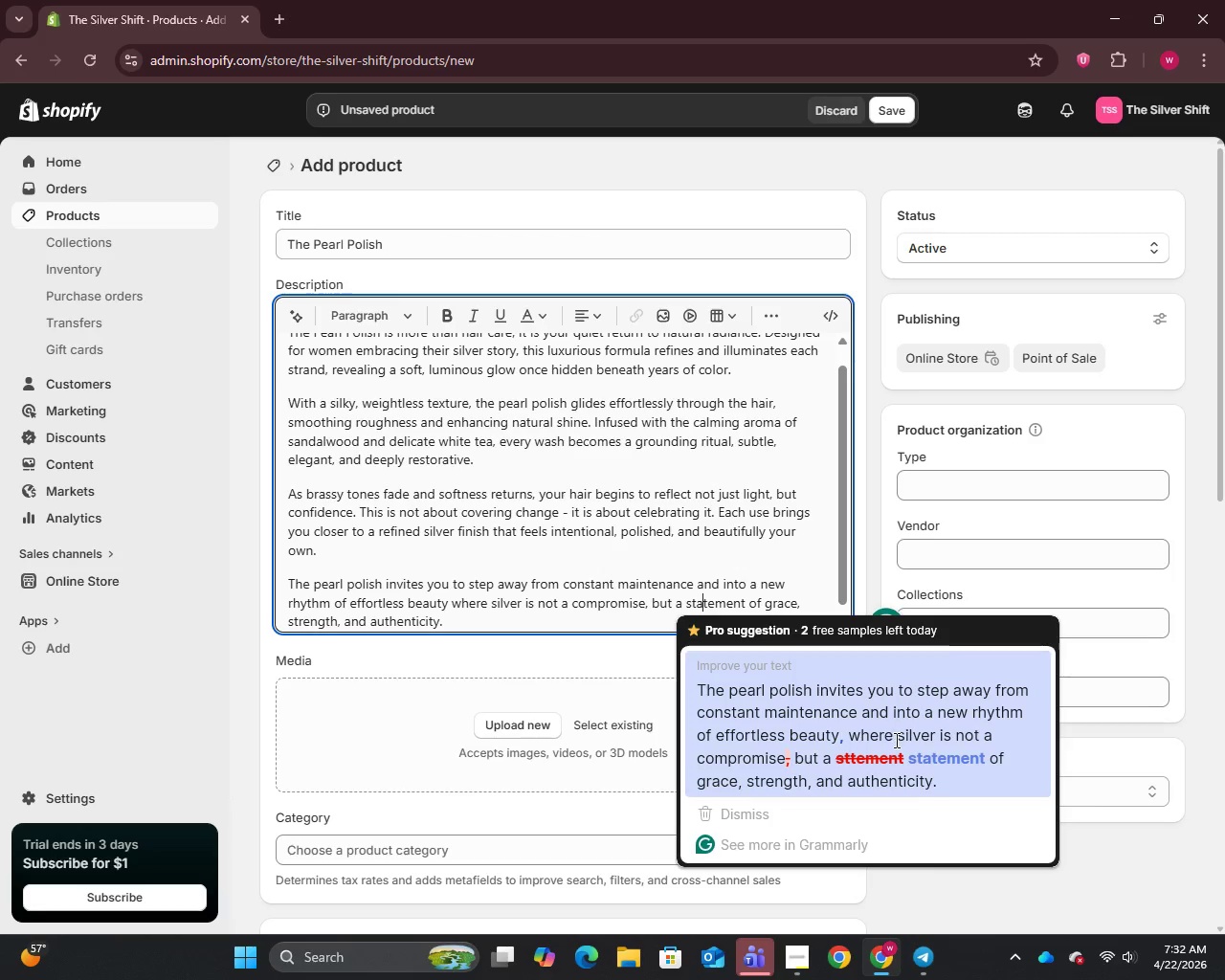 
left_click([903, 771])
 